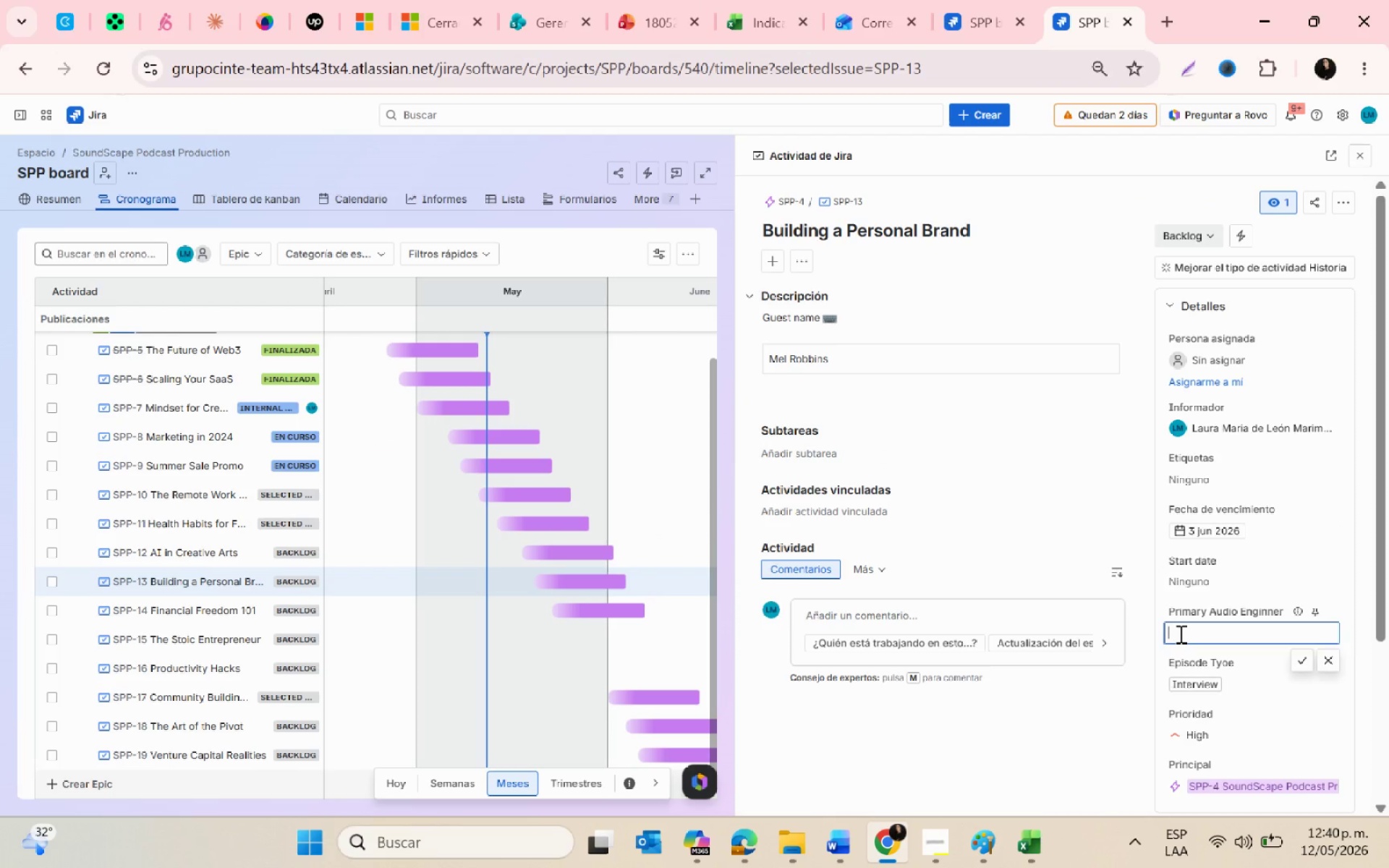 
key(Control+V)
 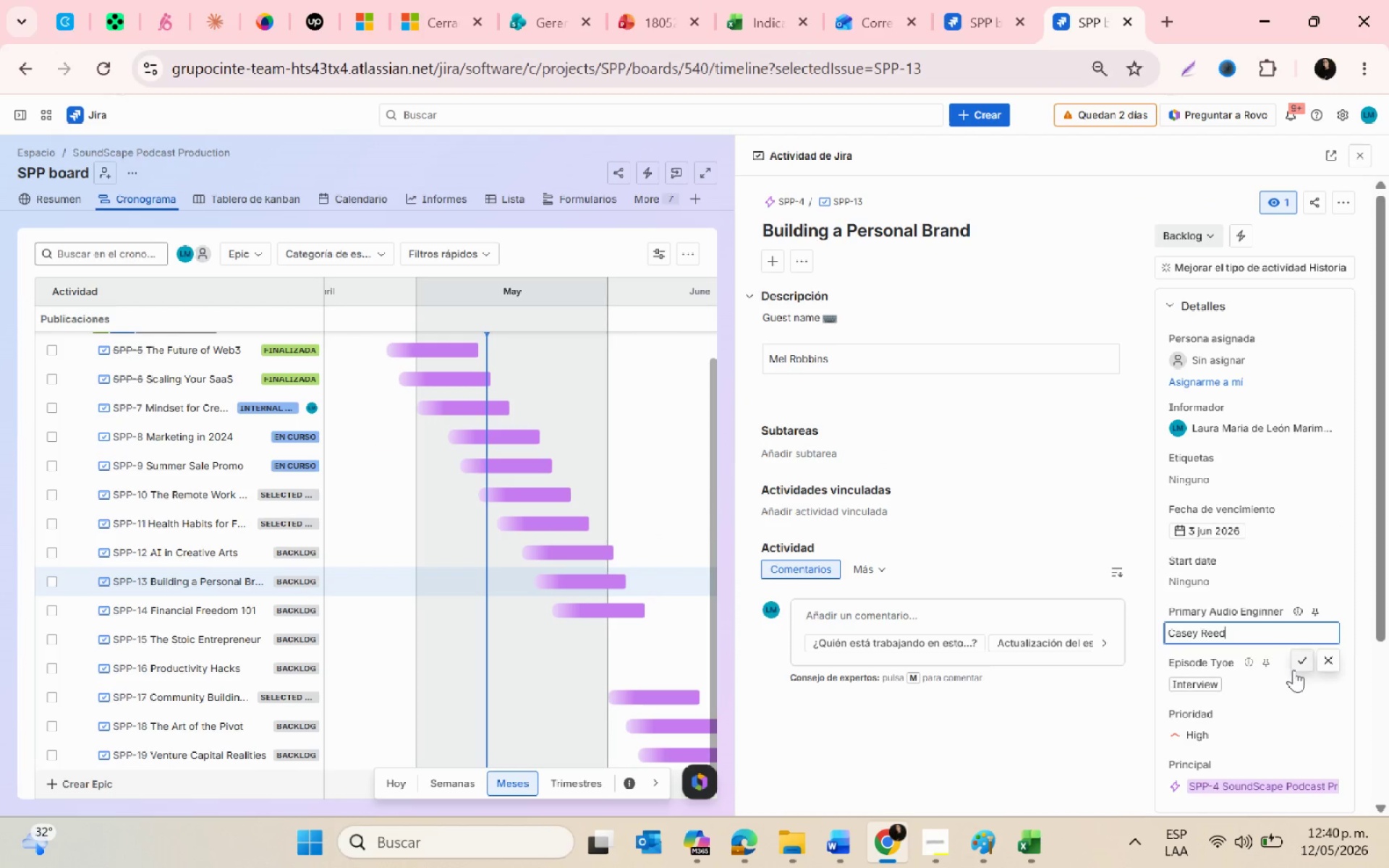 
left_click([1296, 662])
 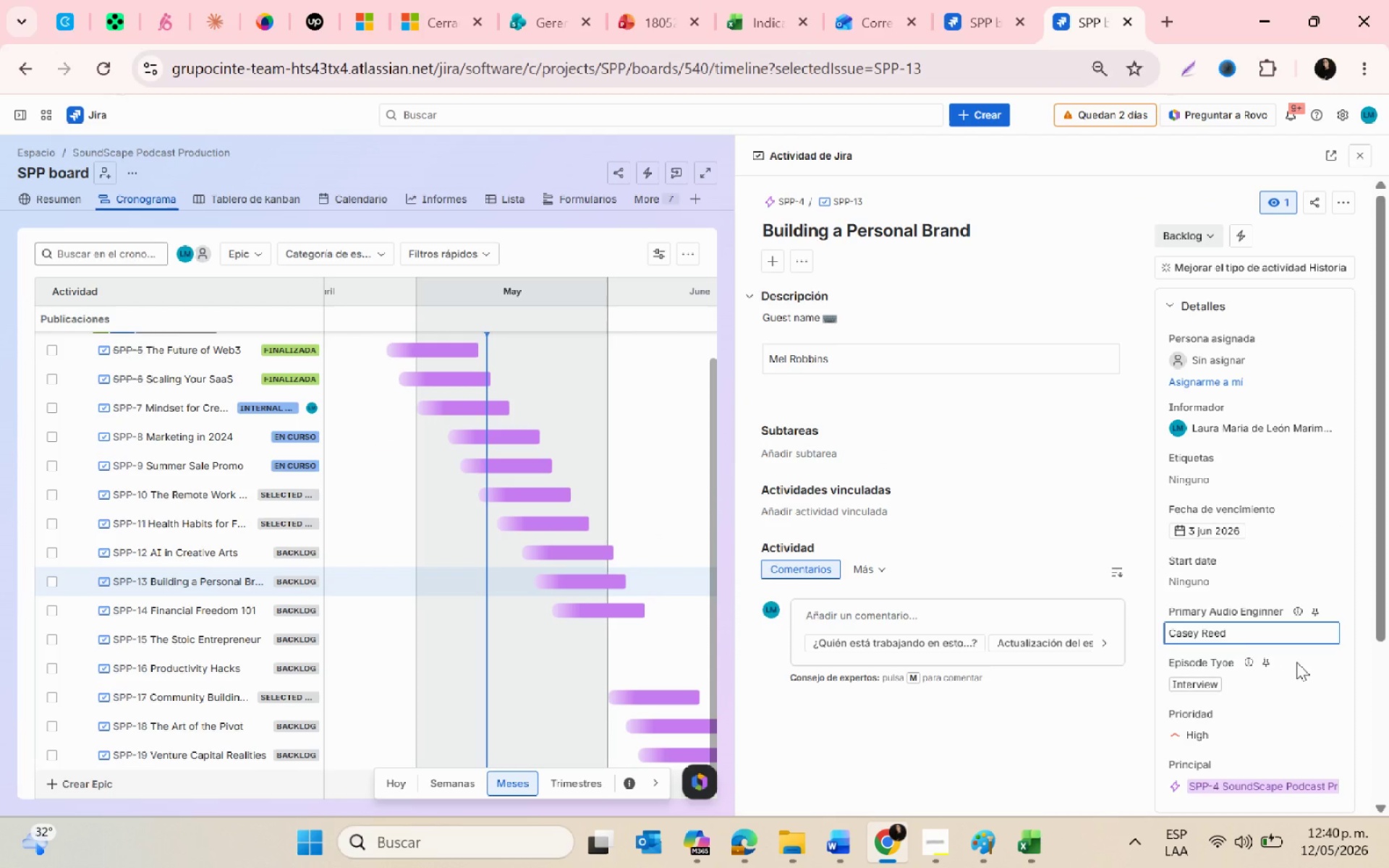 
key(Alt+AltLeft)
 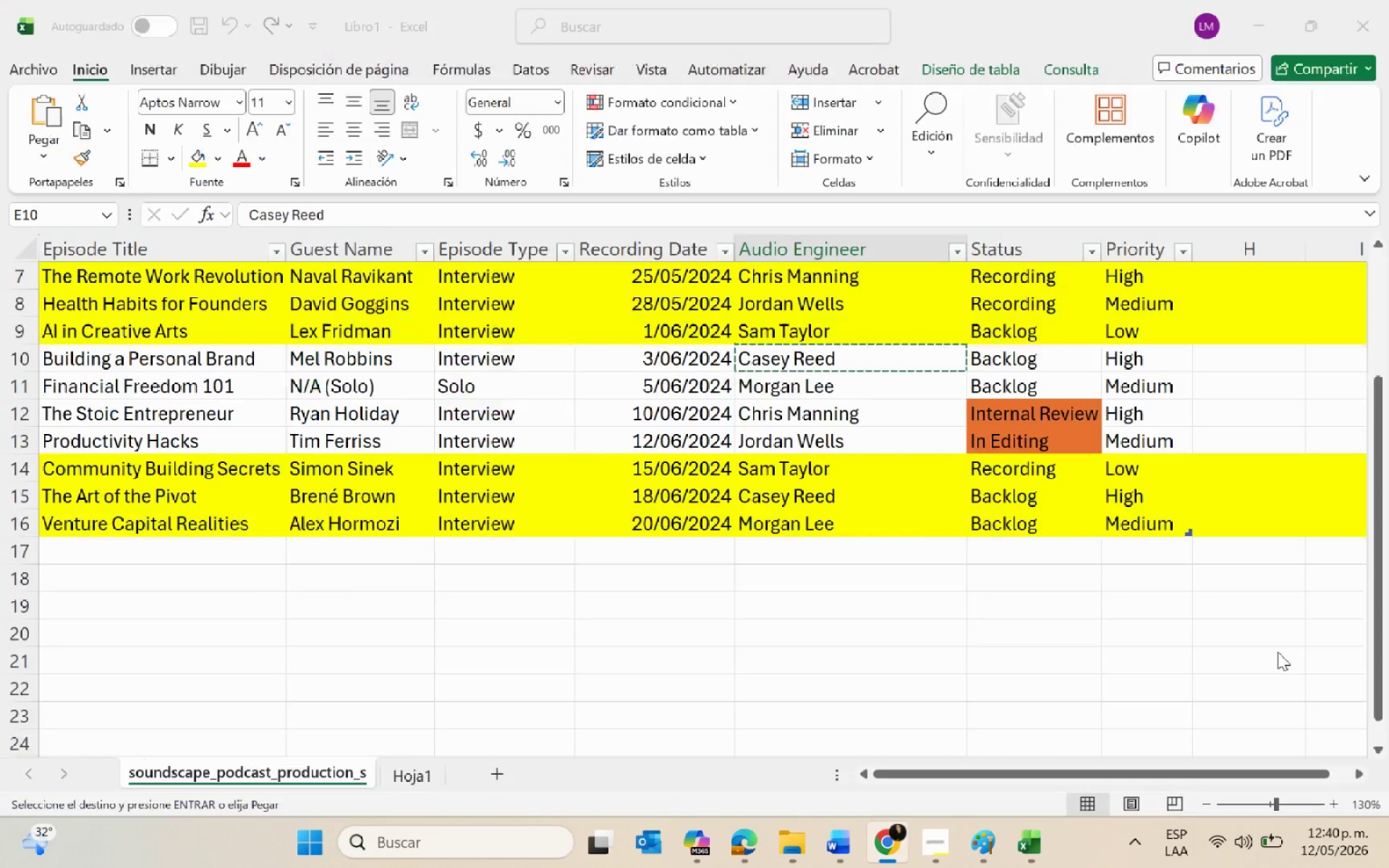 
key(Alt+Tab)
 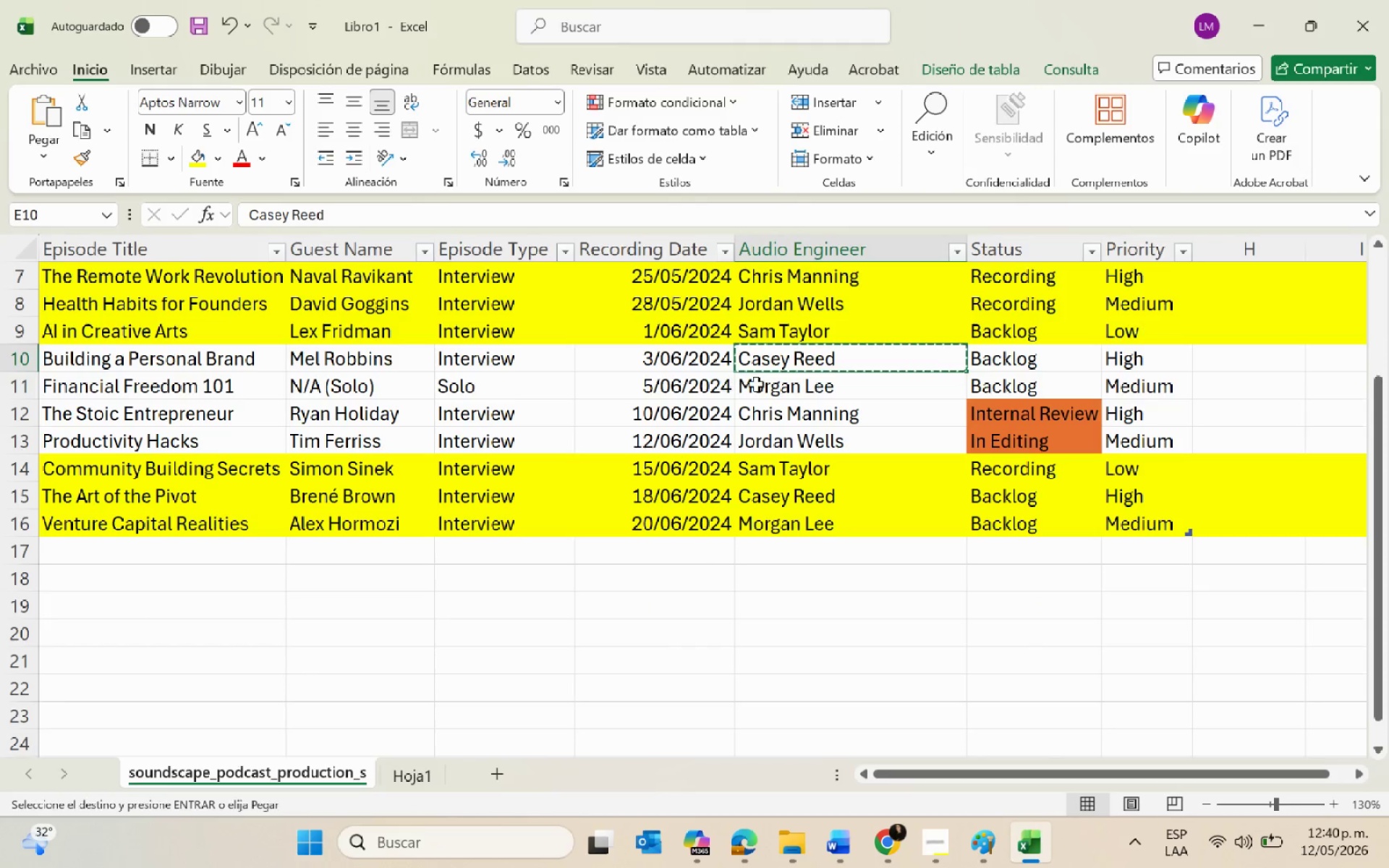 
left_click([756, 384])
 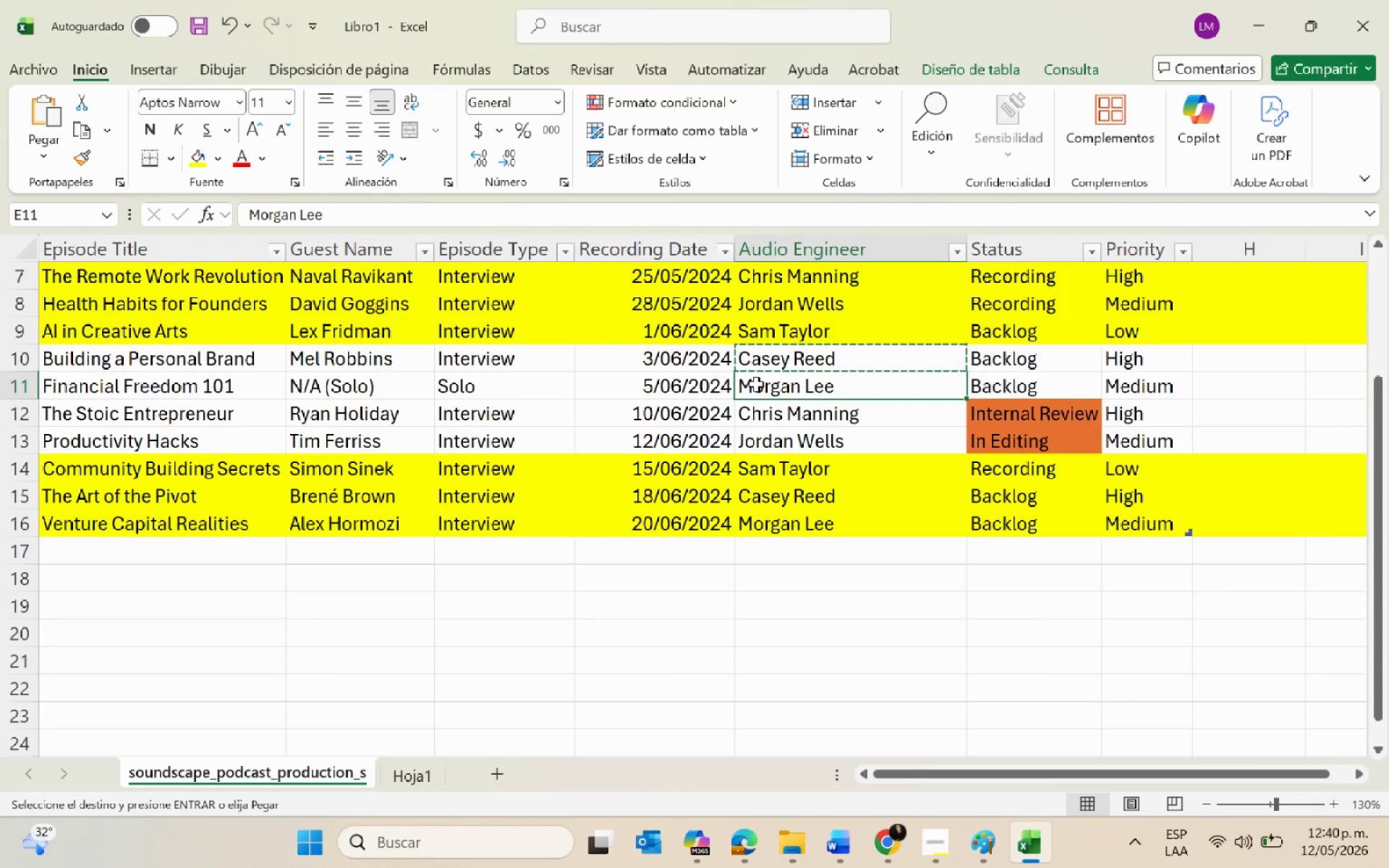 
key(Control+C)
 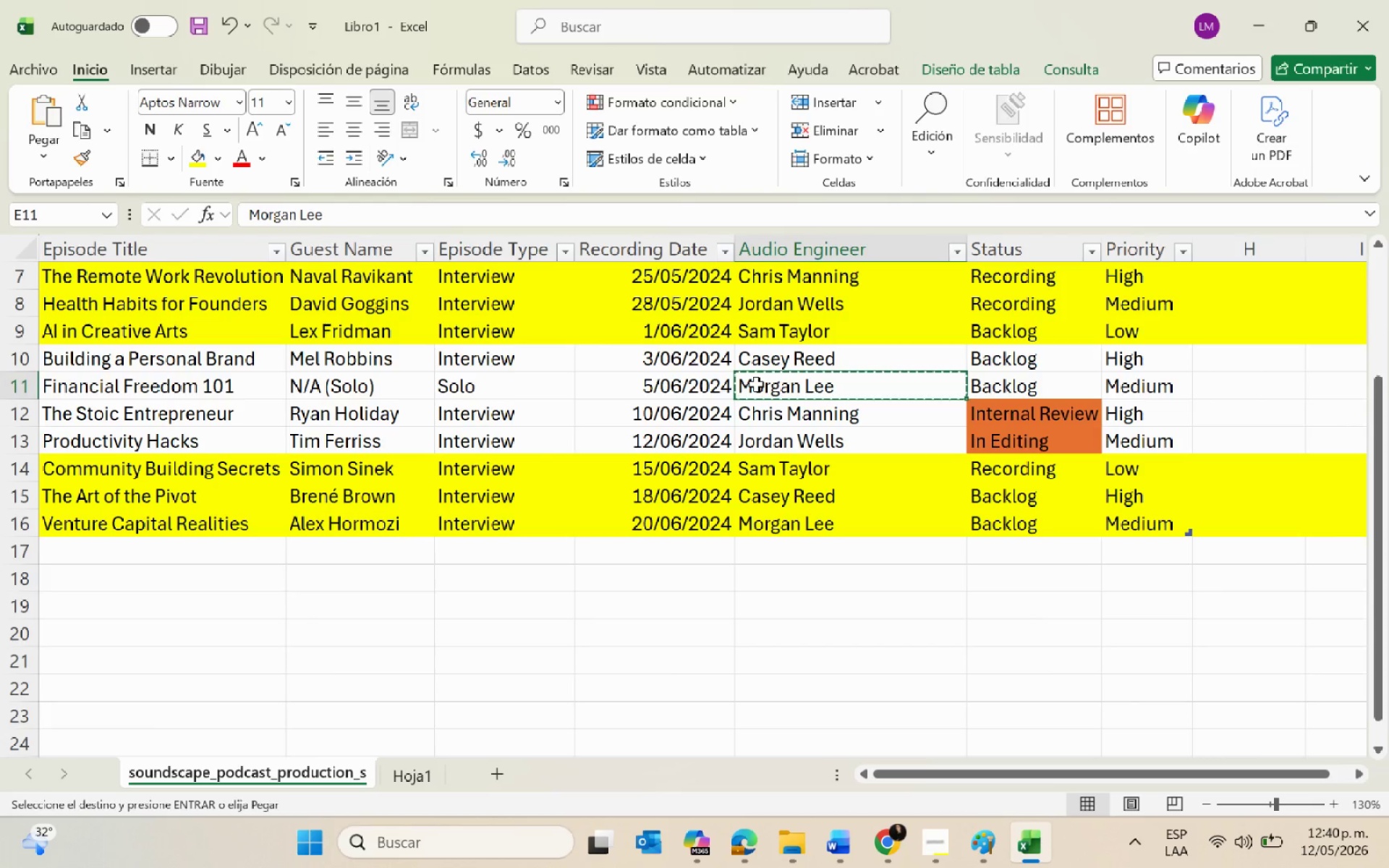 
key(Alt+AltLeft)
 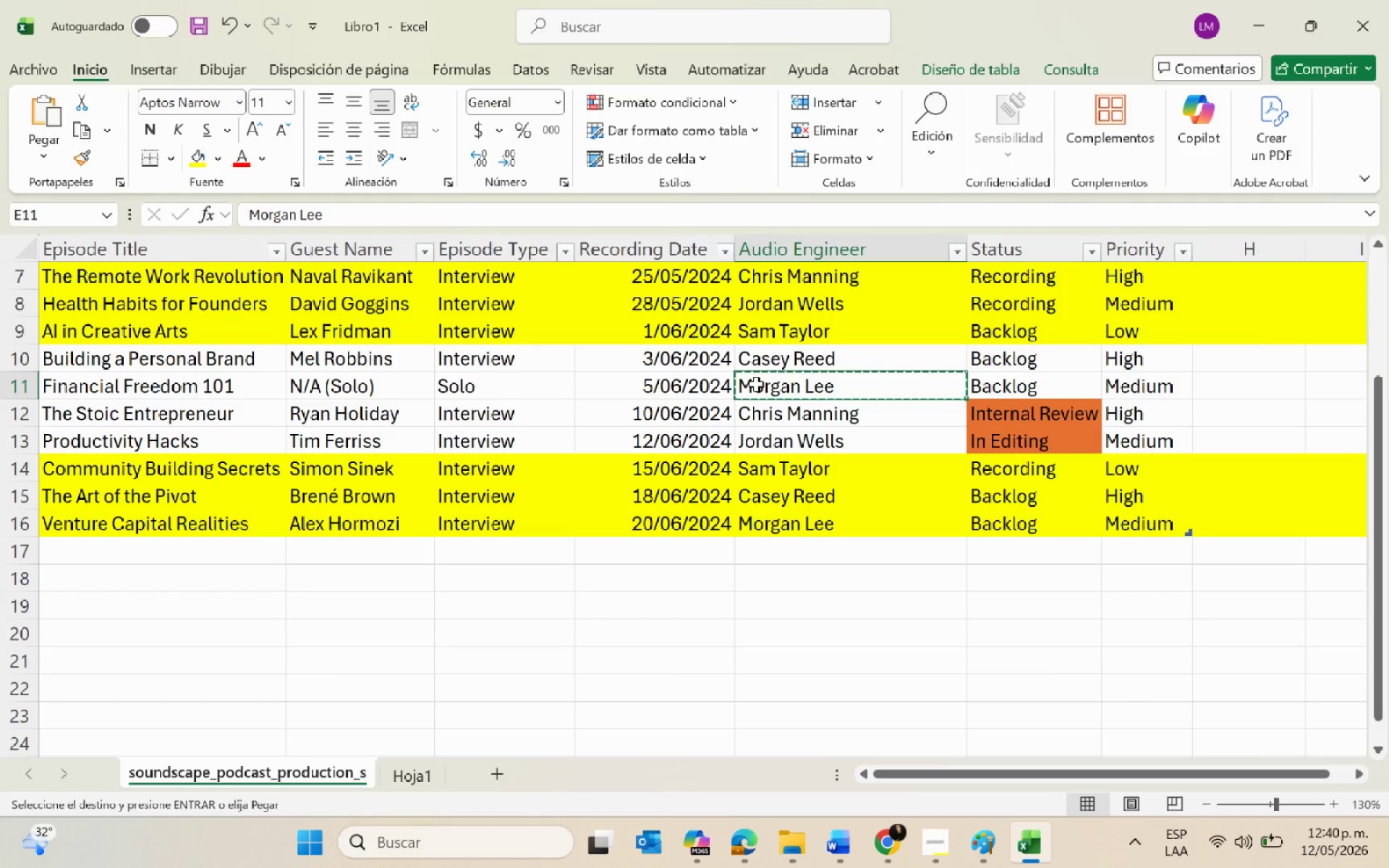 
key(Alt+Tab)
 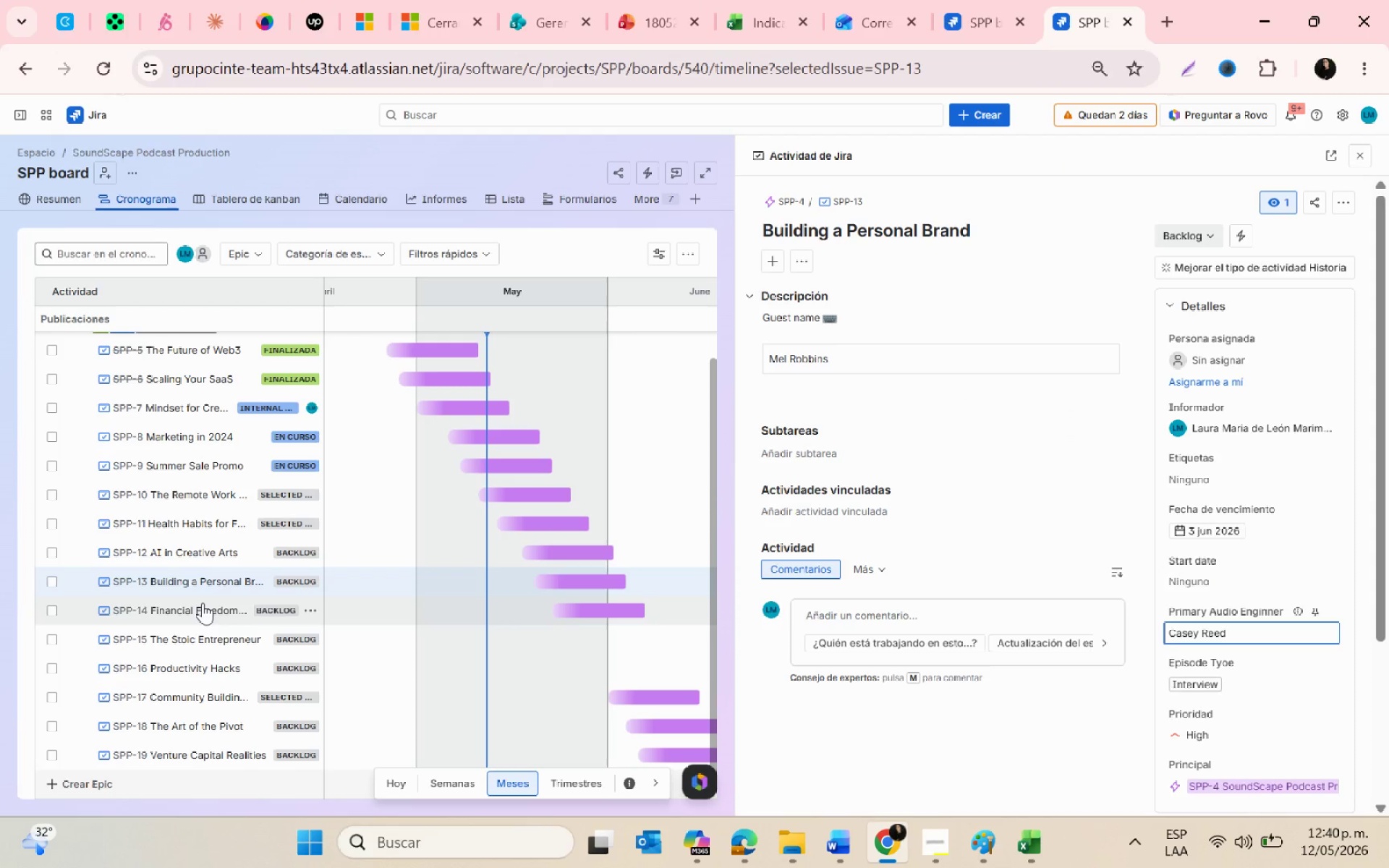 
left_click([203, 603])
 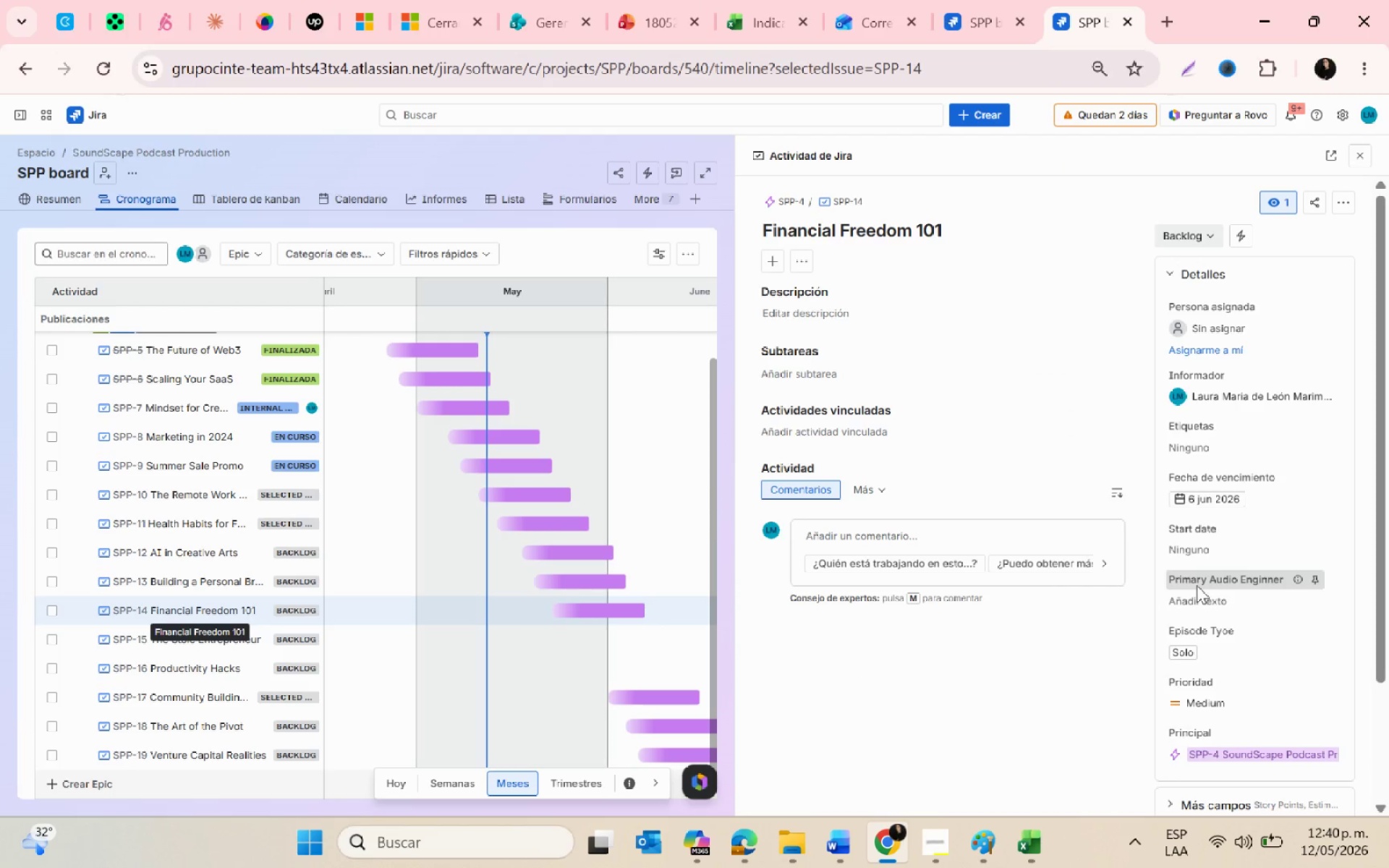 
left_click([1192, 554])
 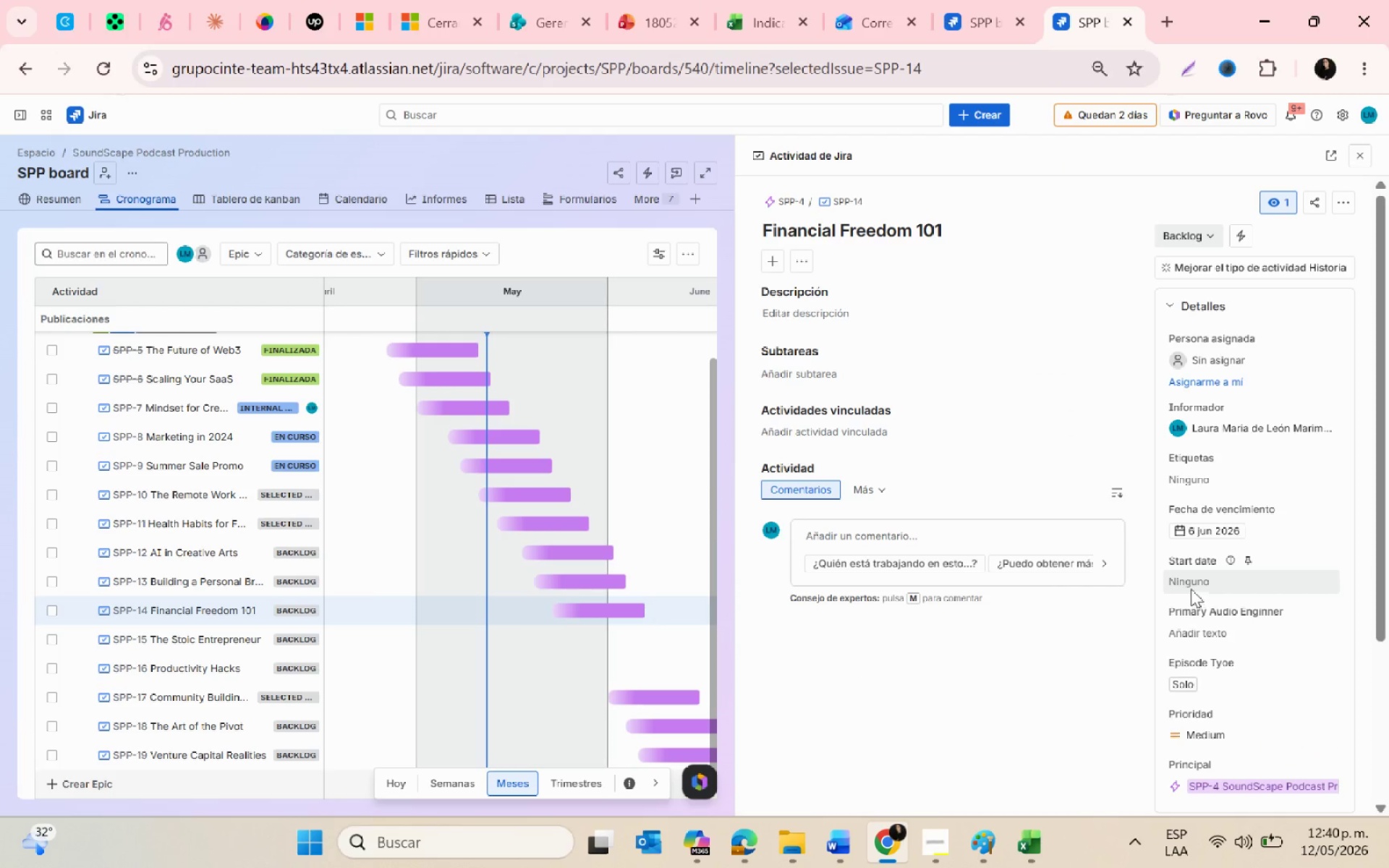 
left_click([1186, 579])
 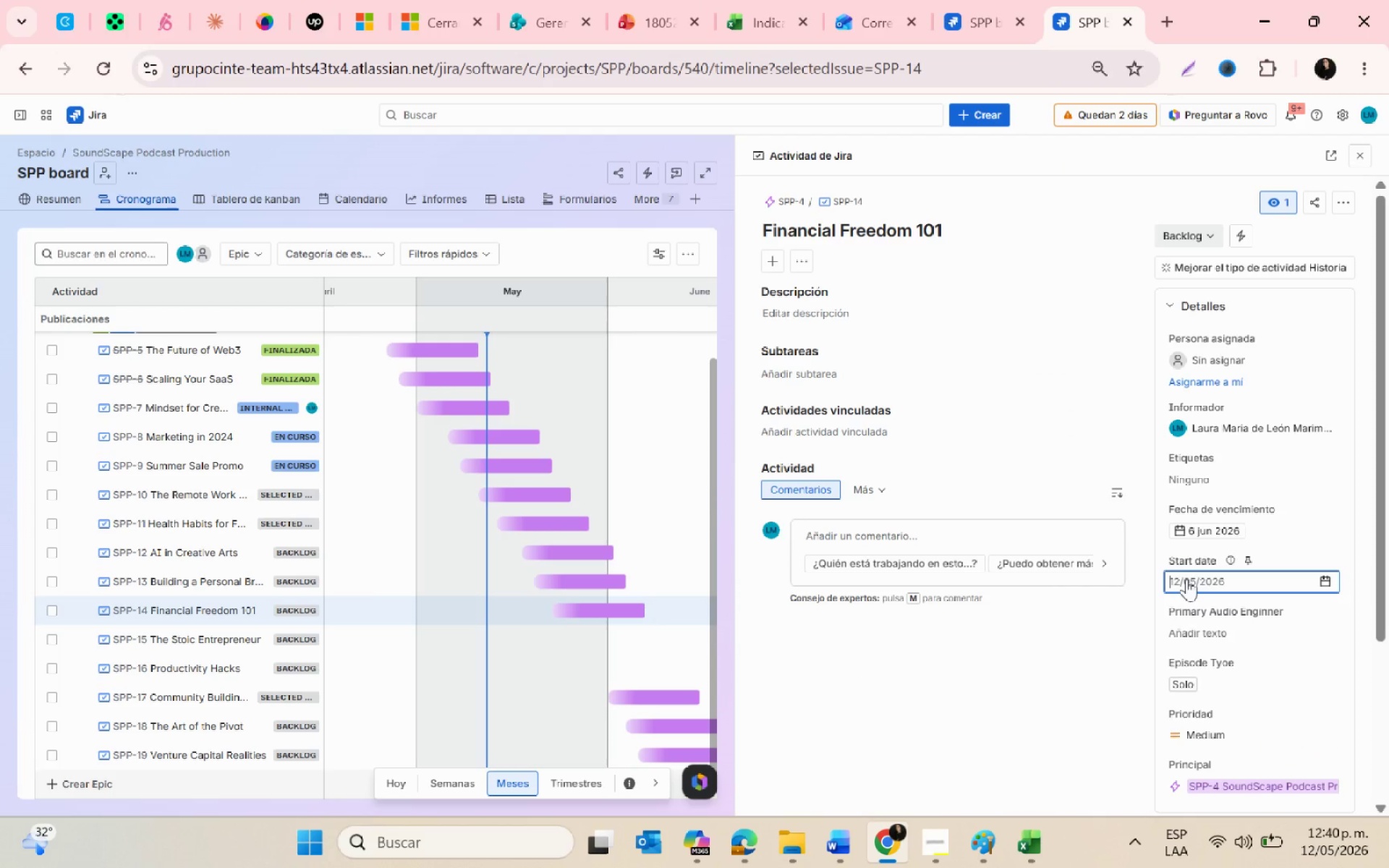 
key(Control+V)
 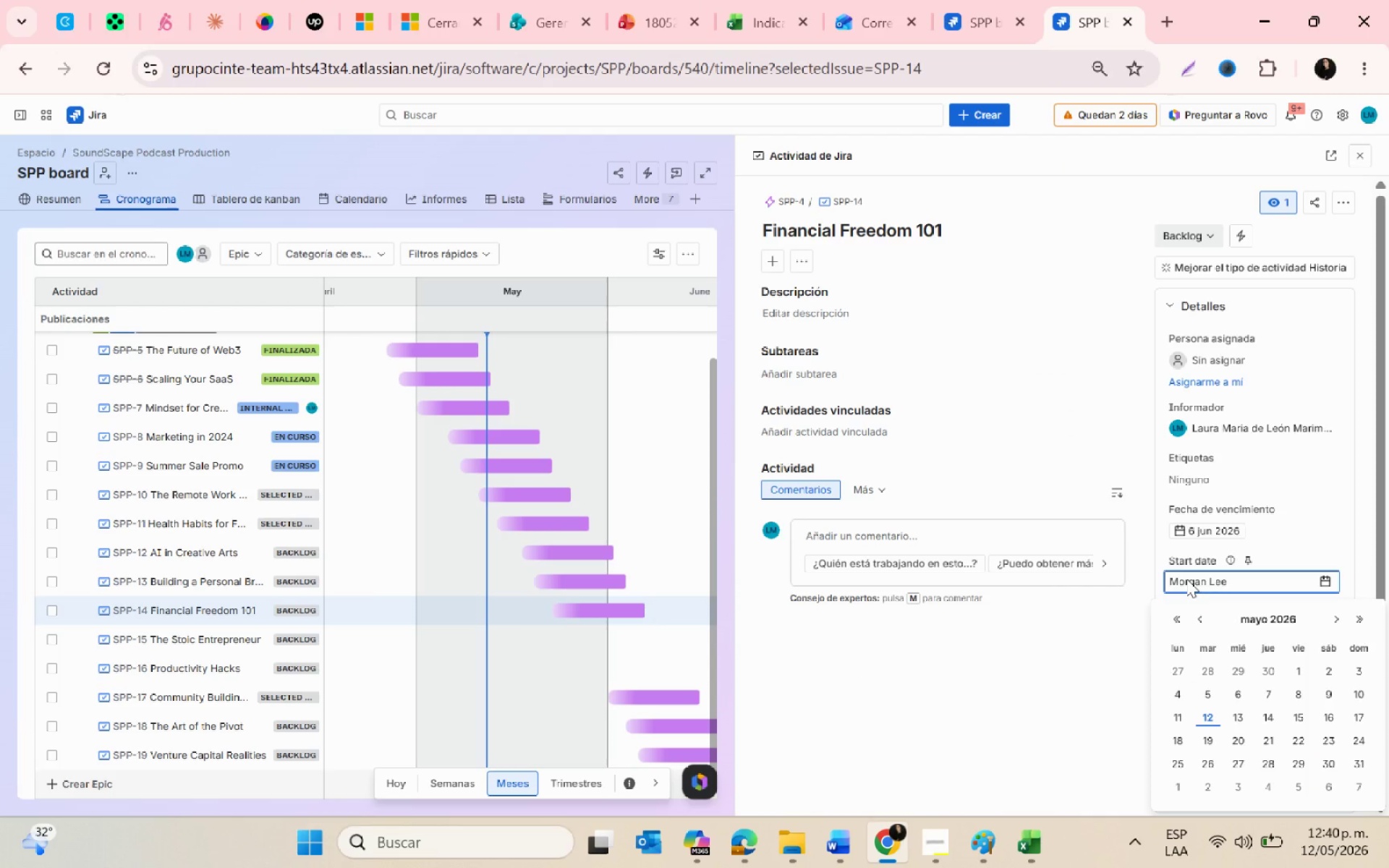 
key(Control+Z)
 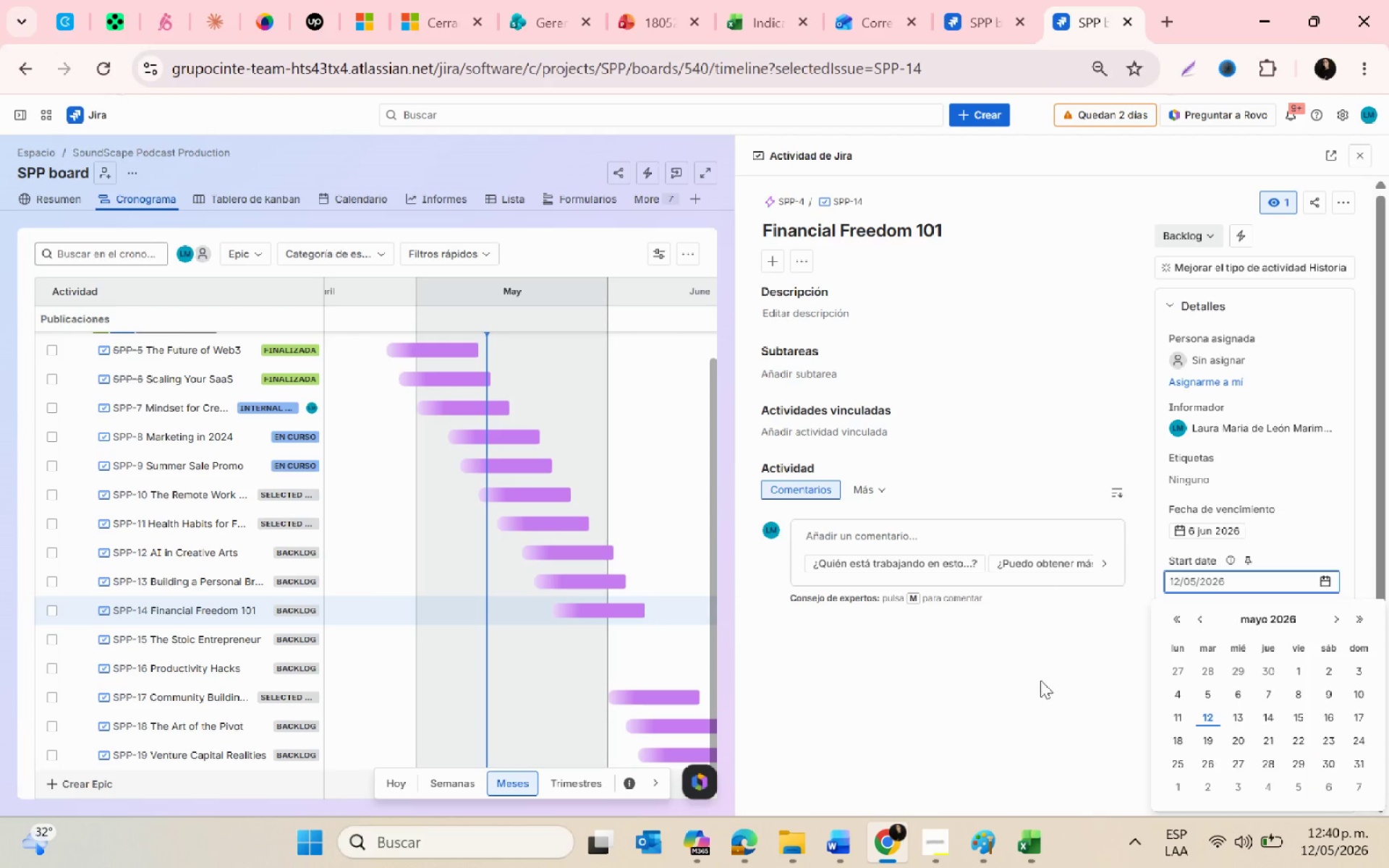 
left_click_drag(start_coordinate=[1040, 680], to_coordinate=[1045, 676])
 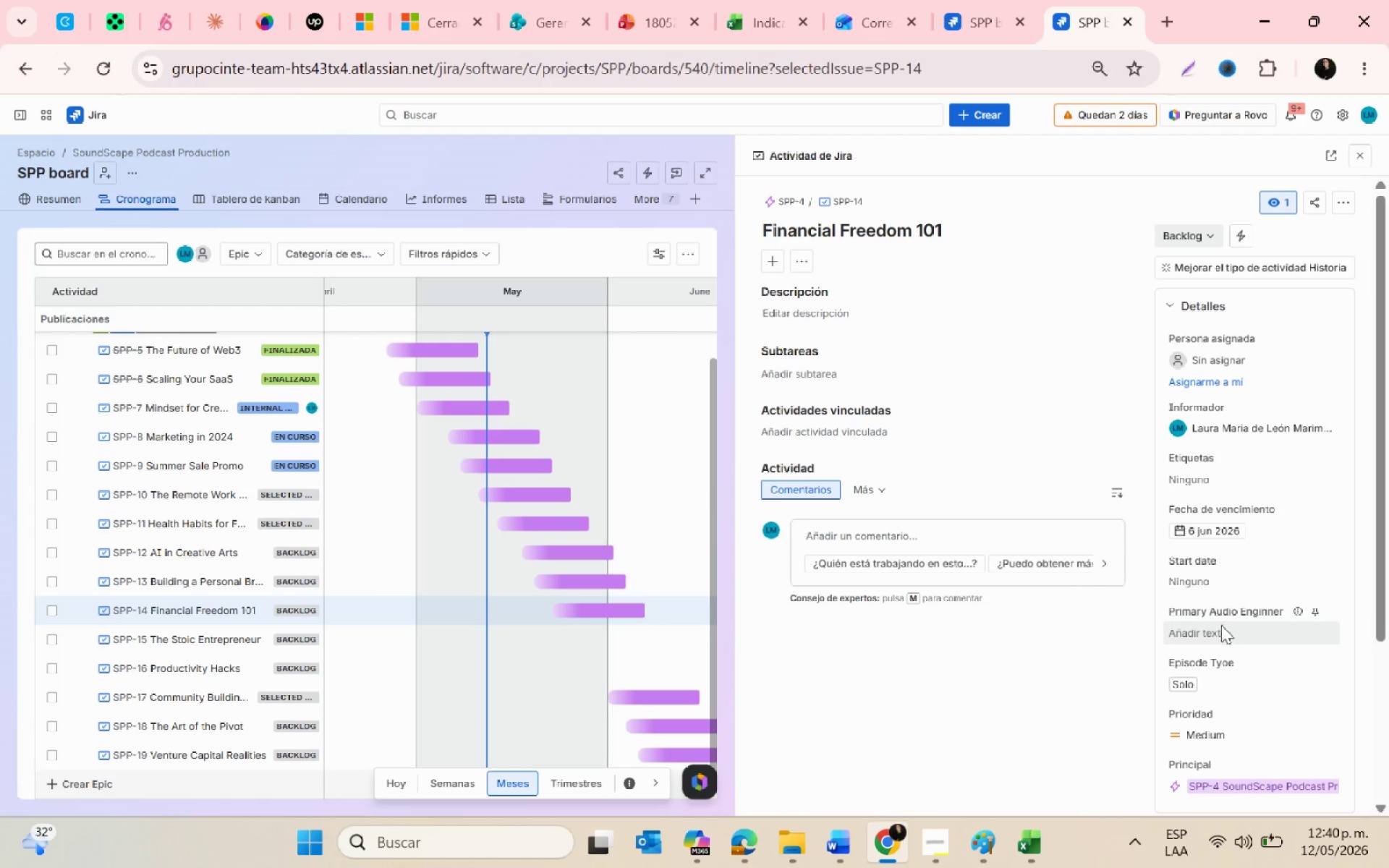 
left_click([1216, 637])
 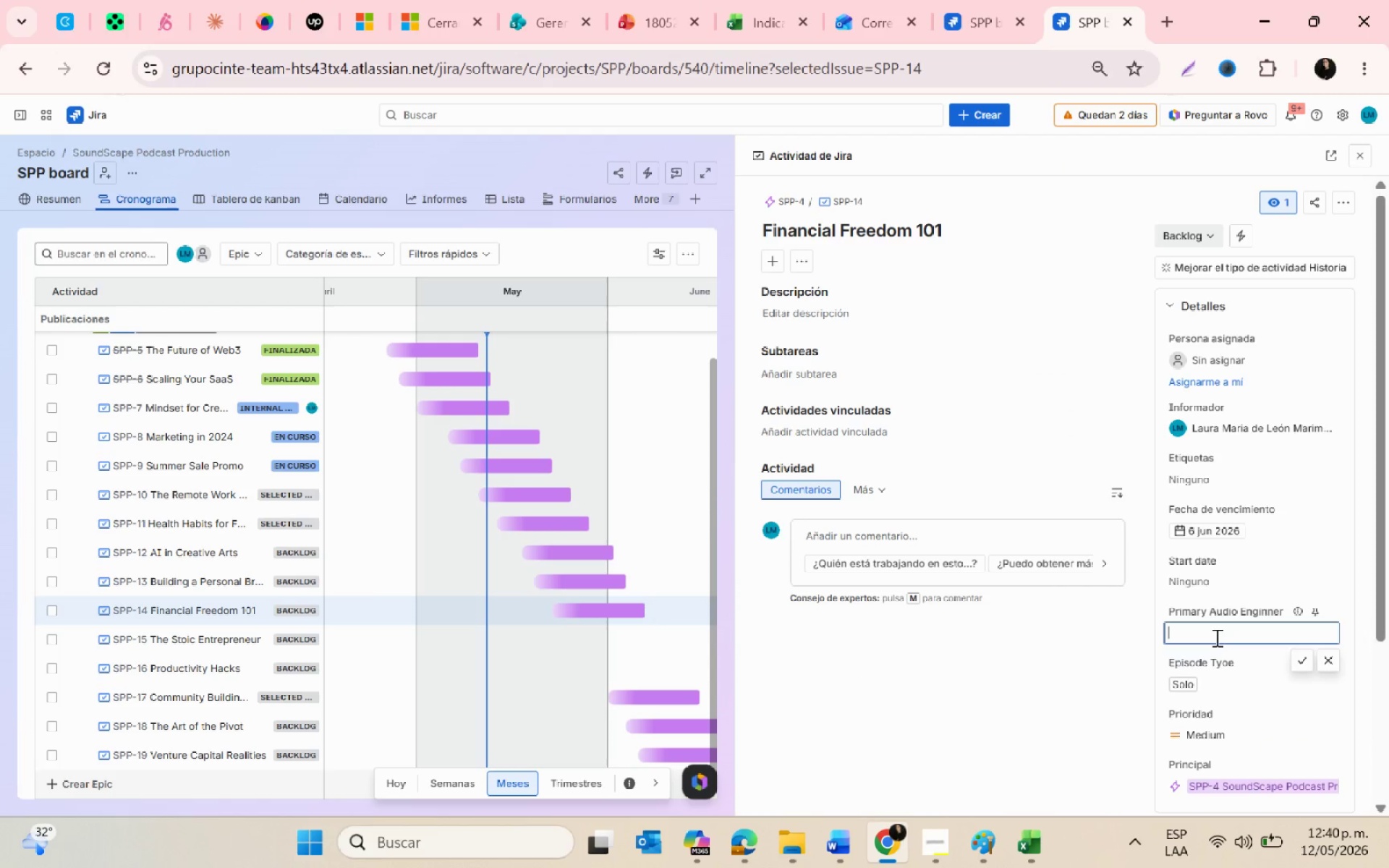 
key(Control+V)
 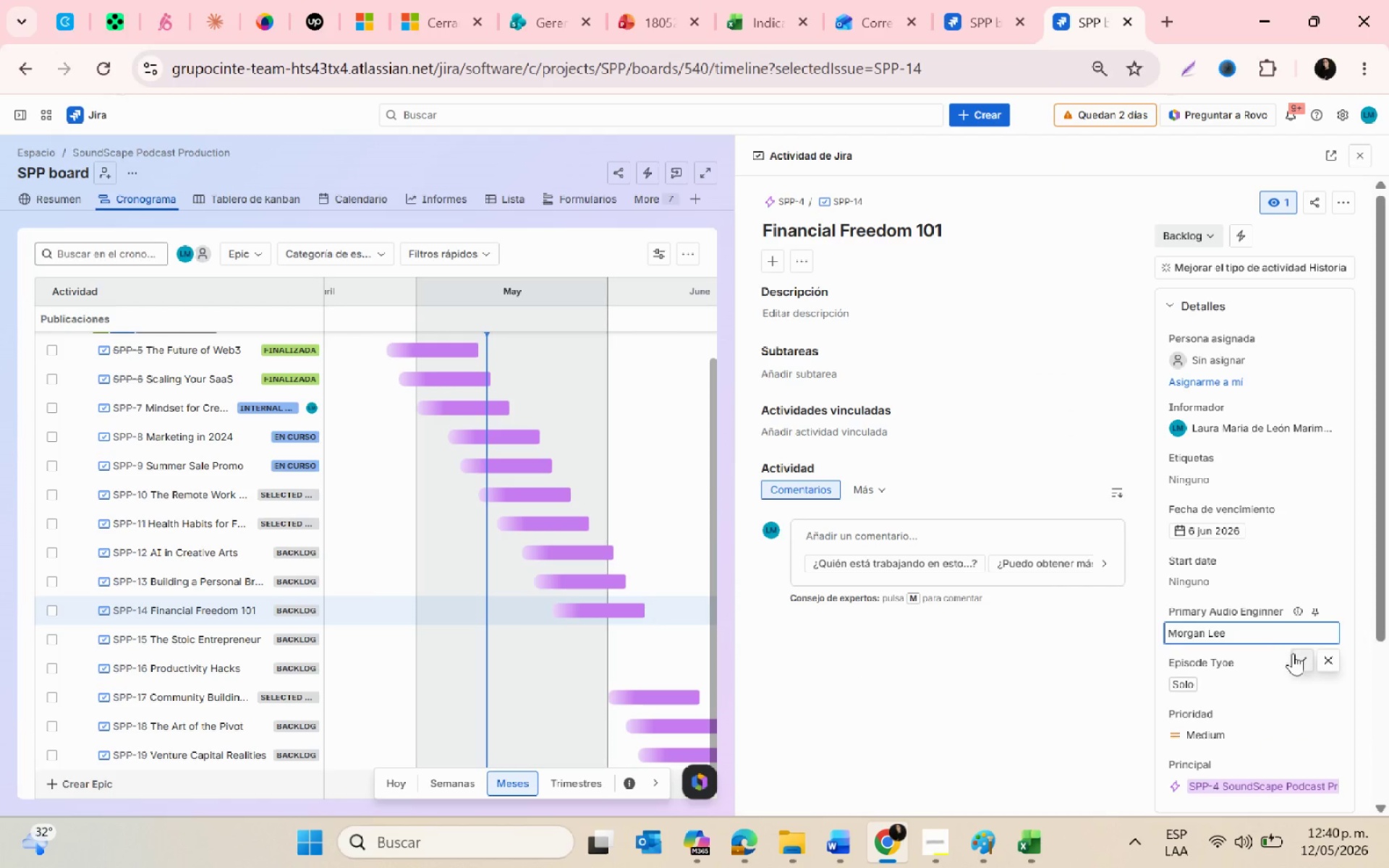 
left_click([1296, 655])
 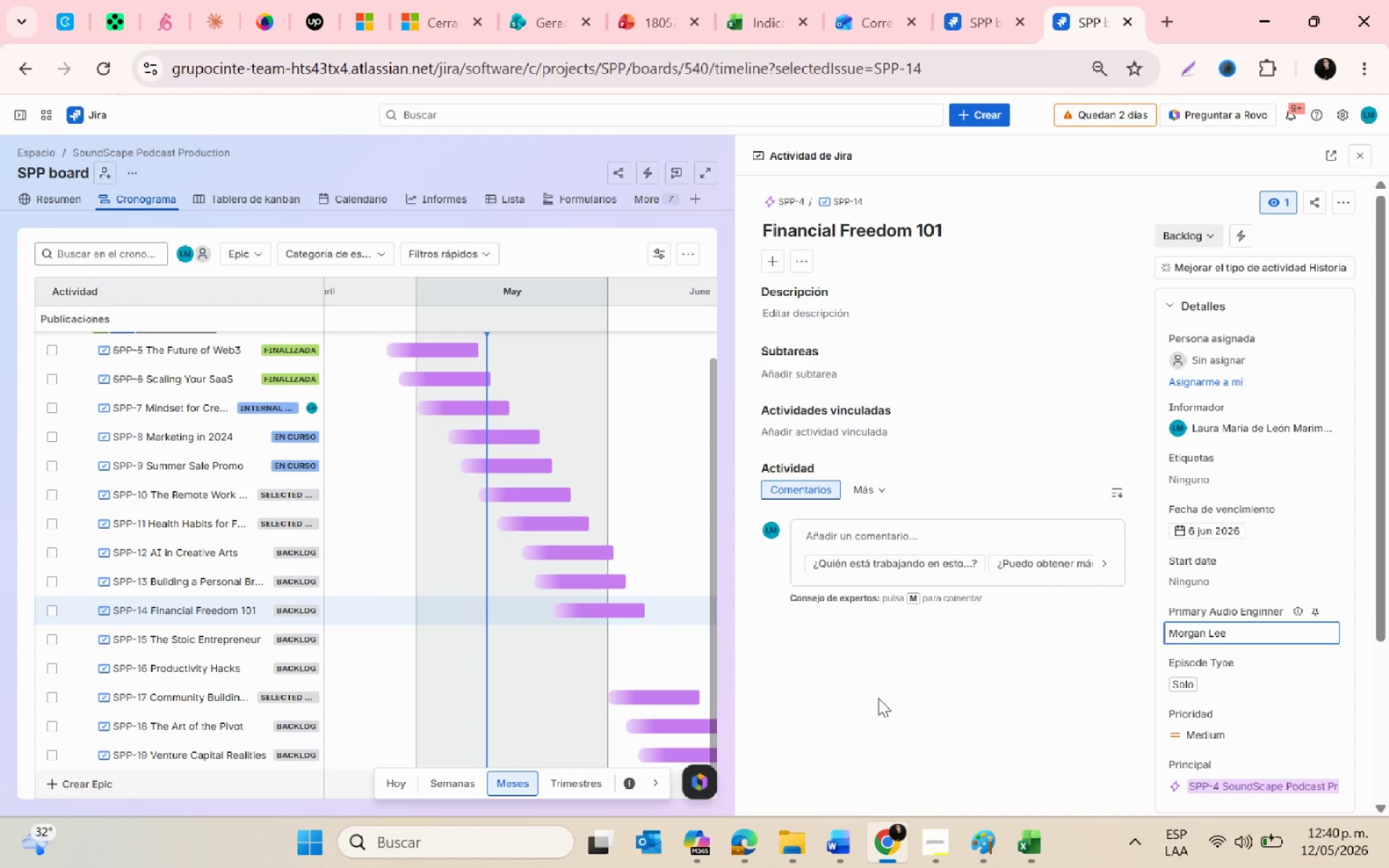 
left_click([878, 698])
 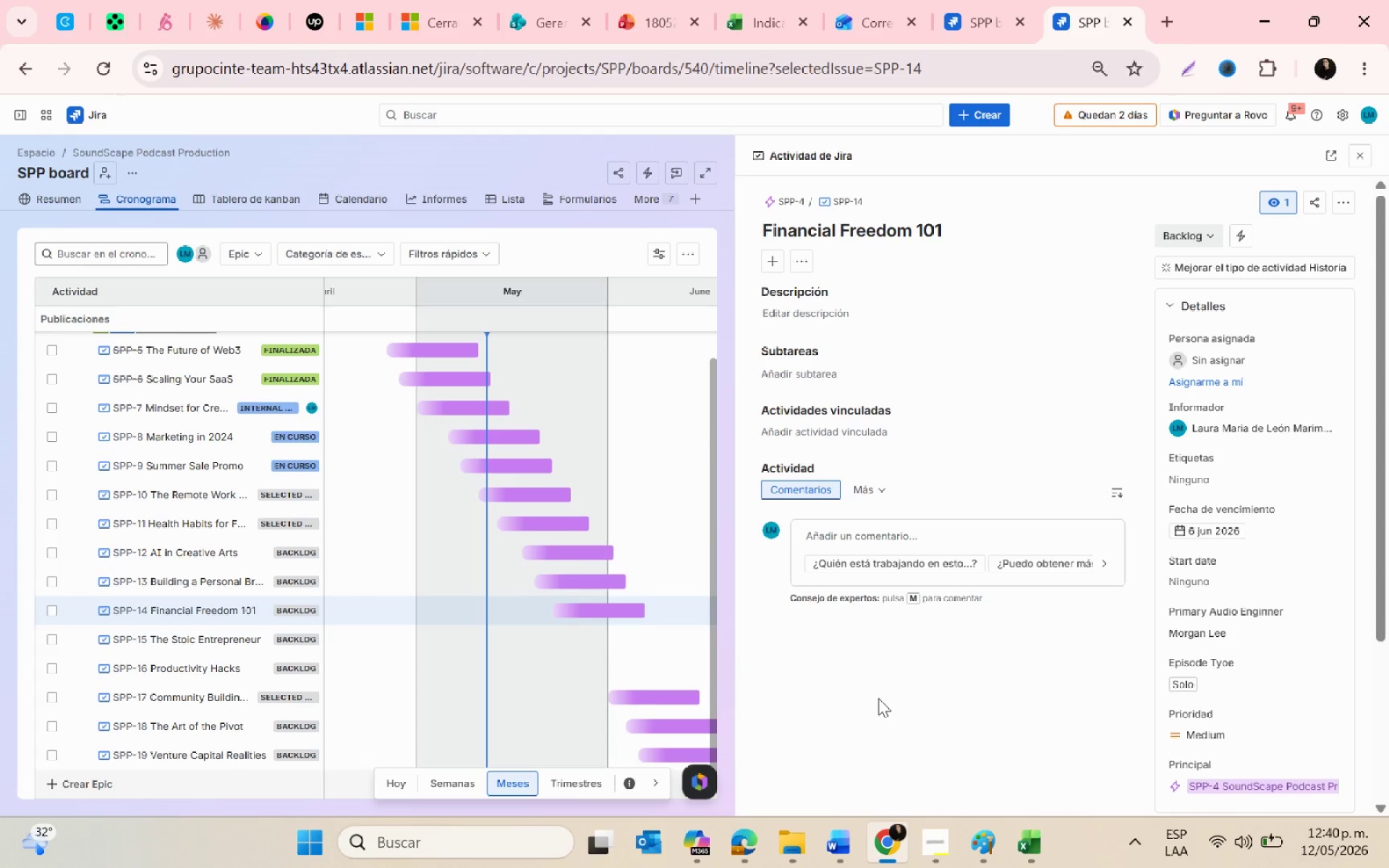 
scroll: coordinate [878, 698], scroll_direction: down, amount: 2.0
 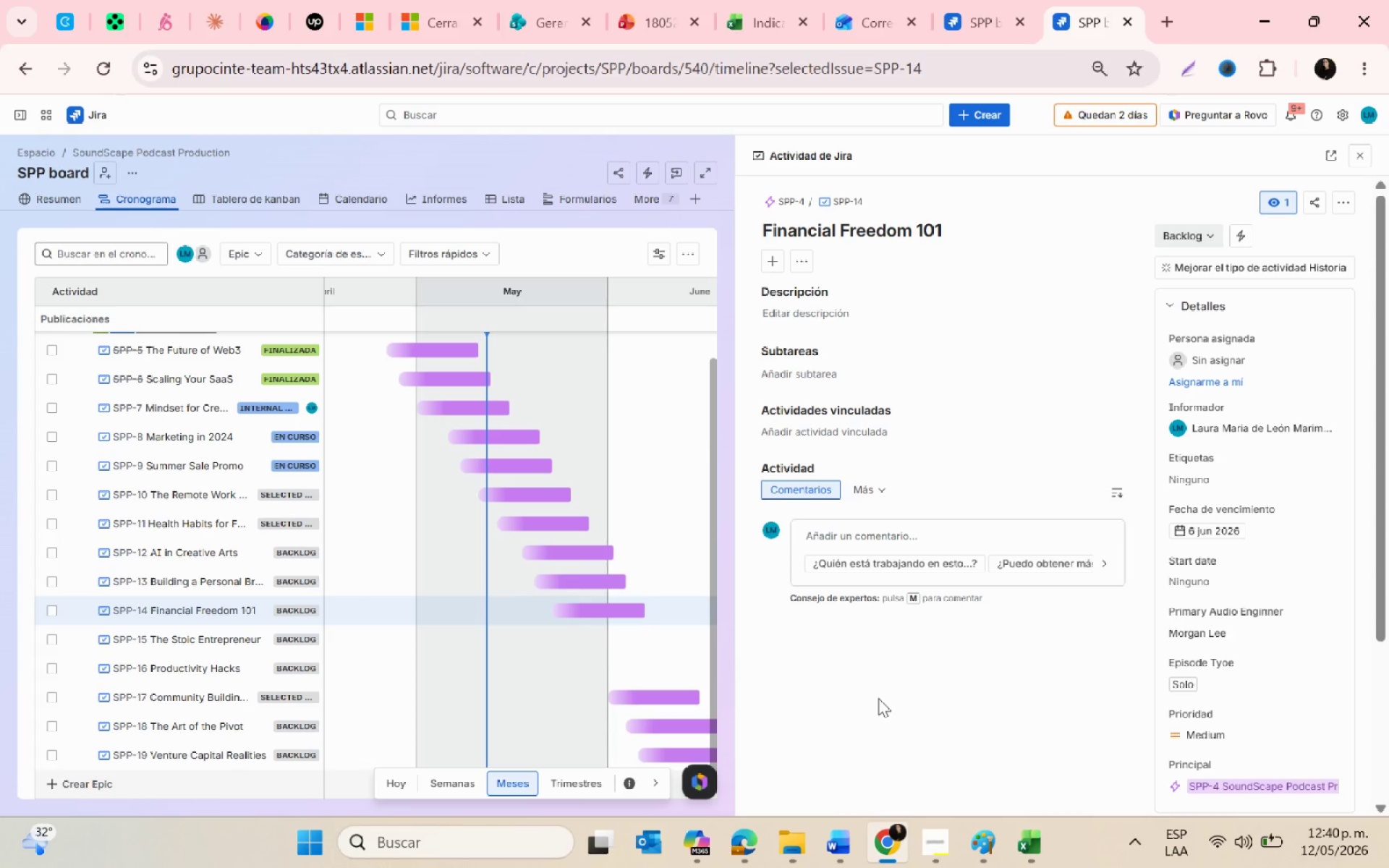 
scroll: coordinate [878, 698], scroll_direction: up, amount: 2.0
 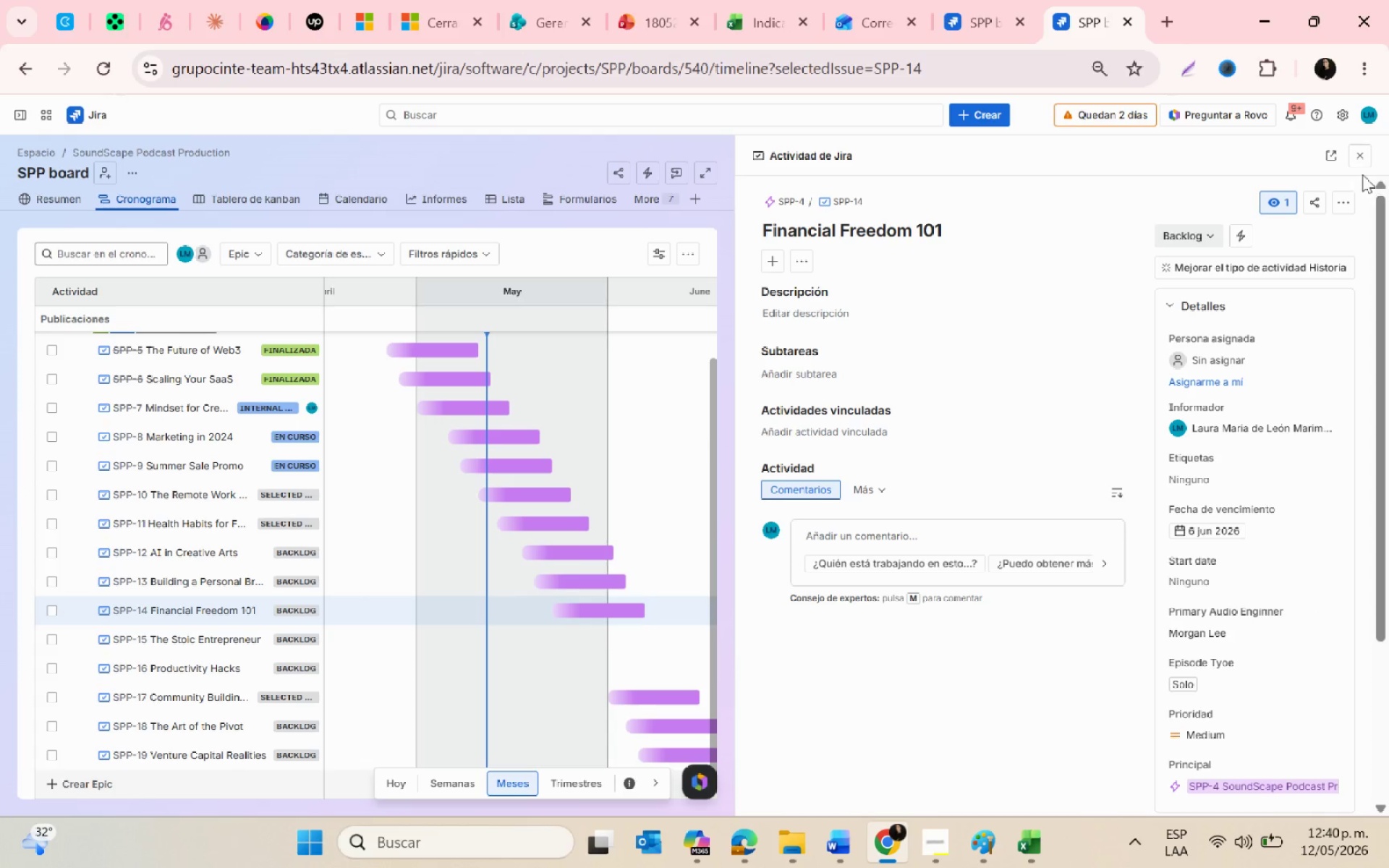 
left_click([1357, 153])
 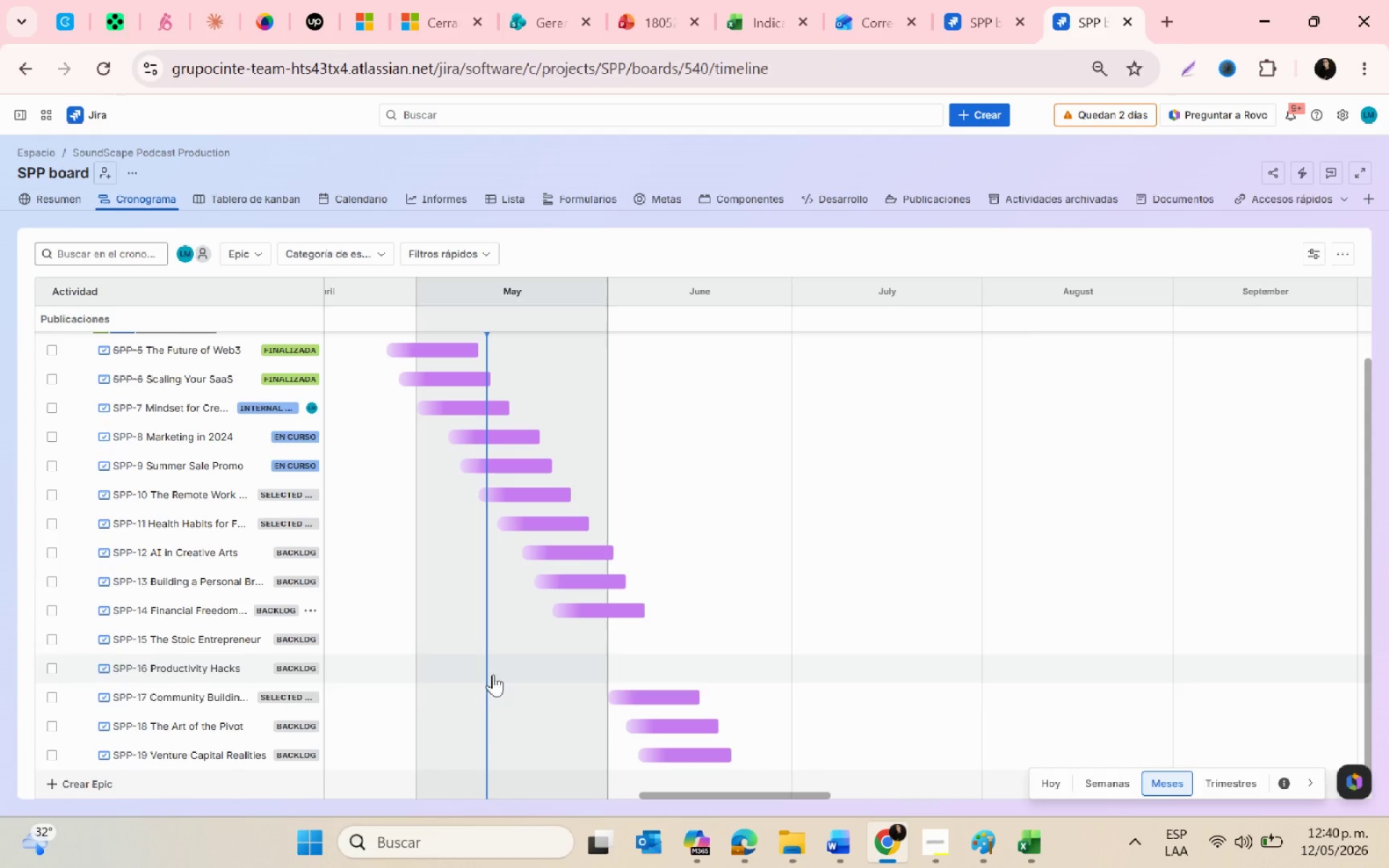 
key(Control+ControlLeft)
 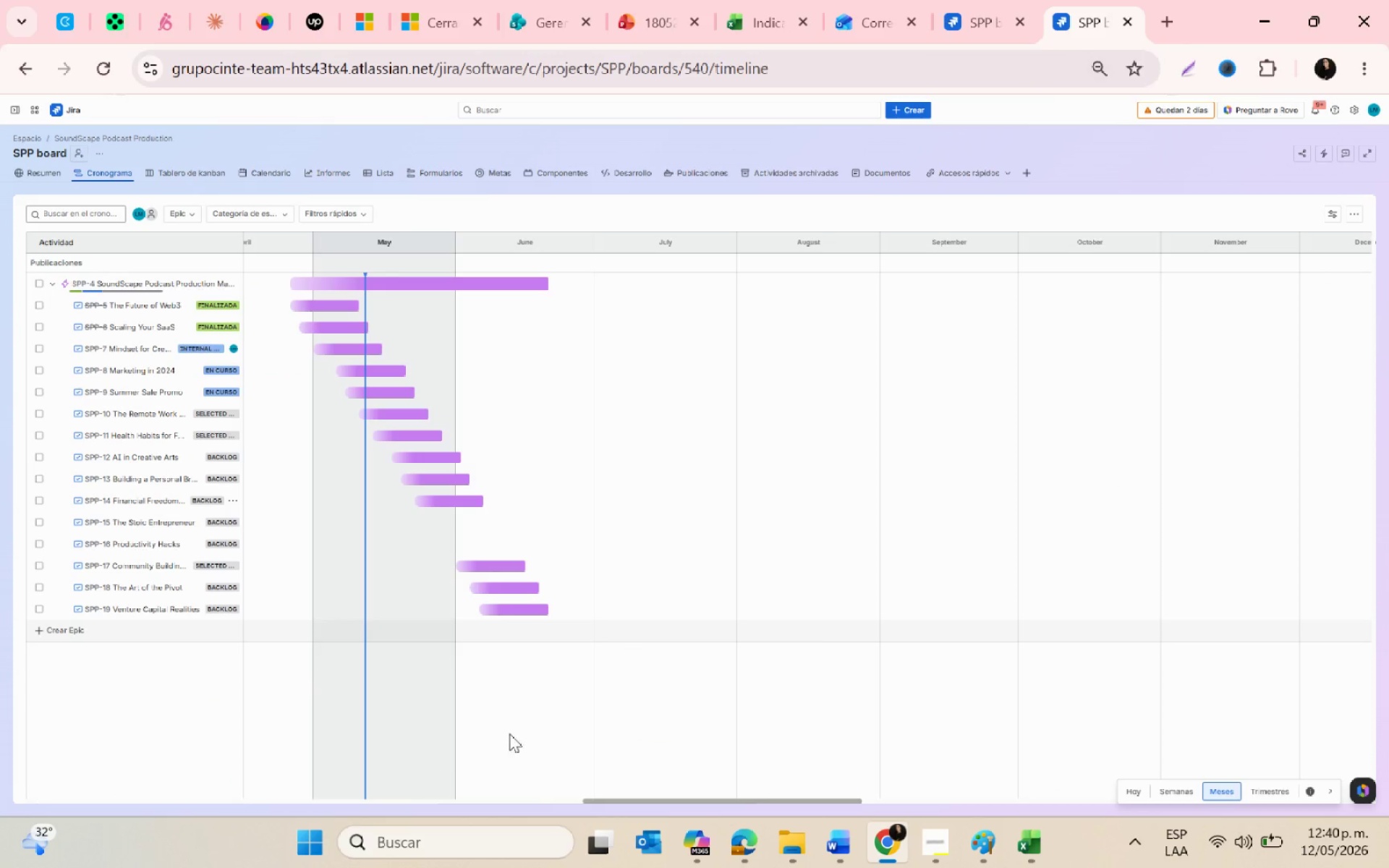 
scroll: coordinate [663, 650], scroll_direction: up, amount: 4.0
 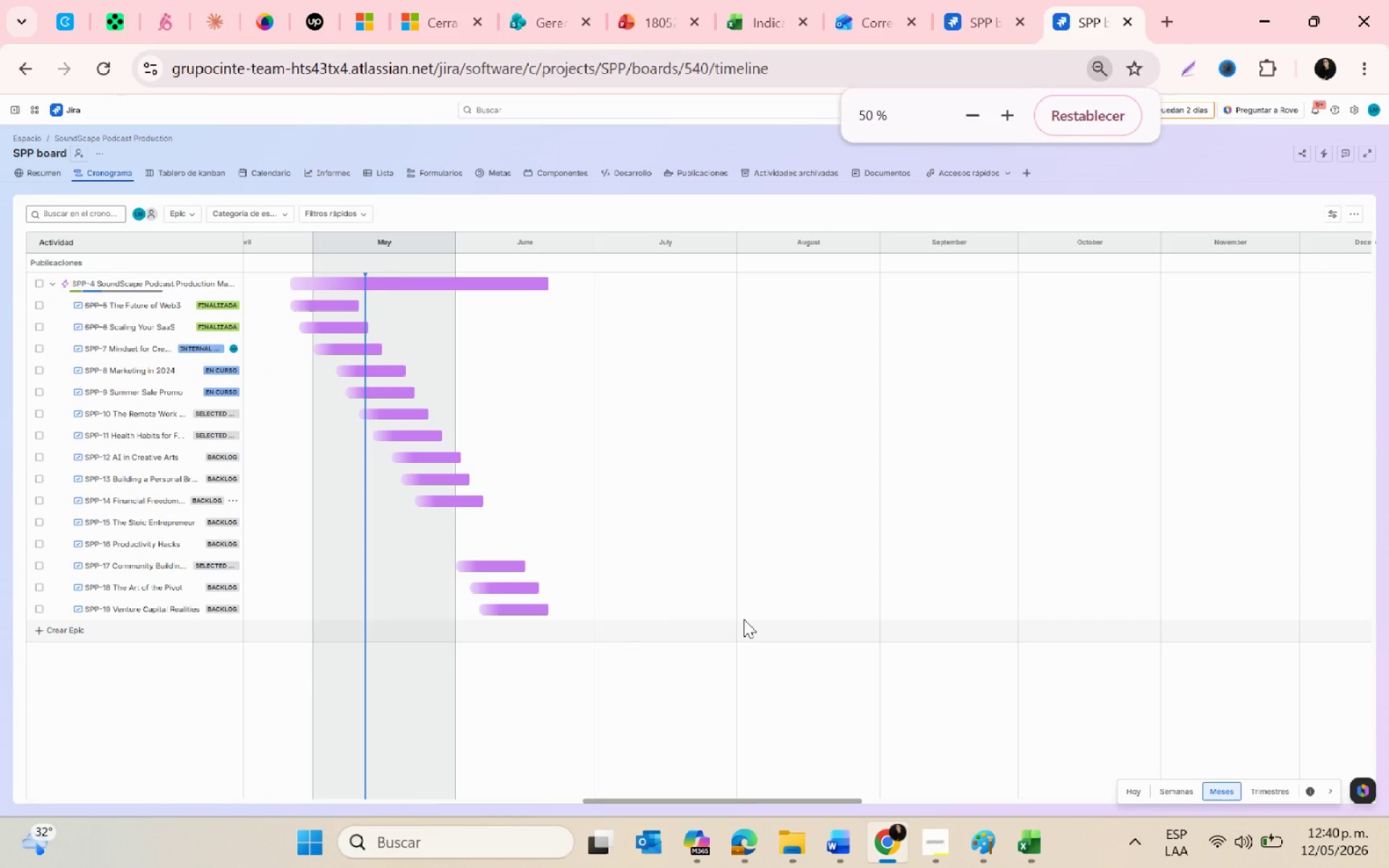 
key(Control+ControlLeft)
 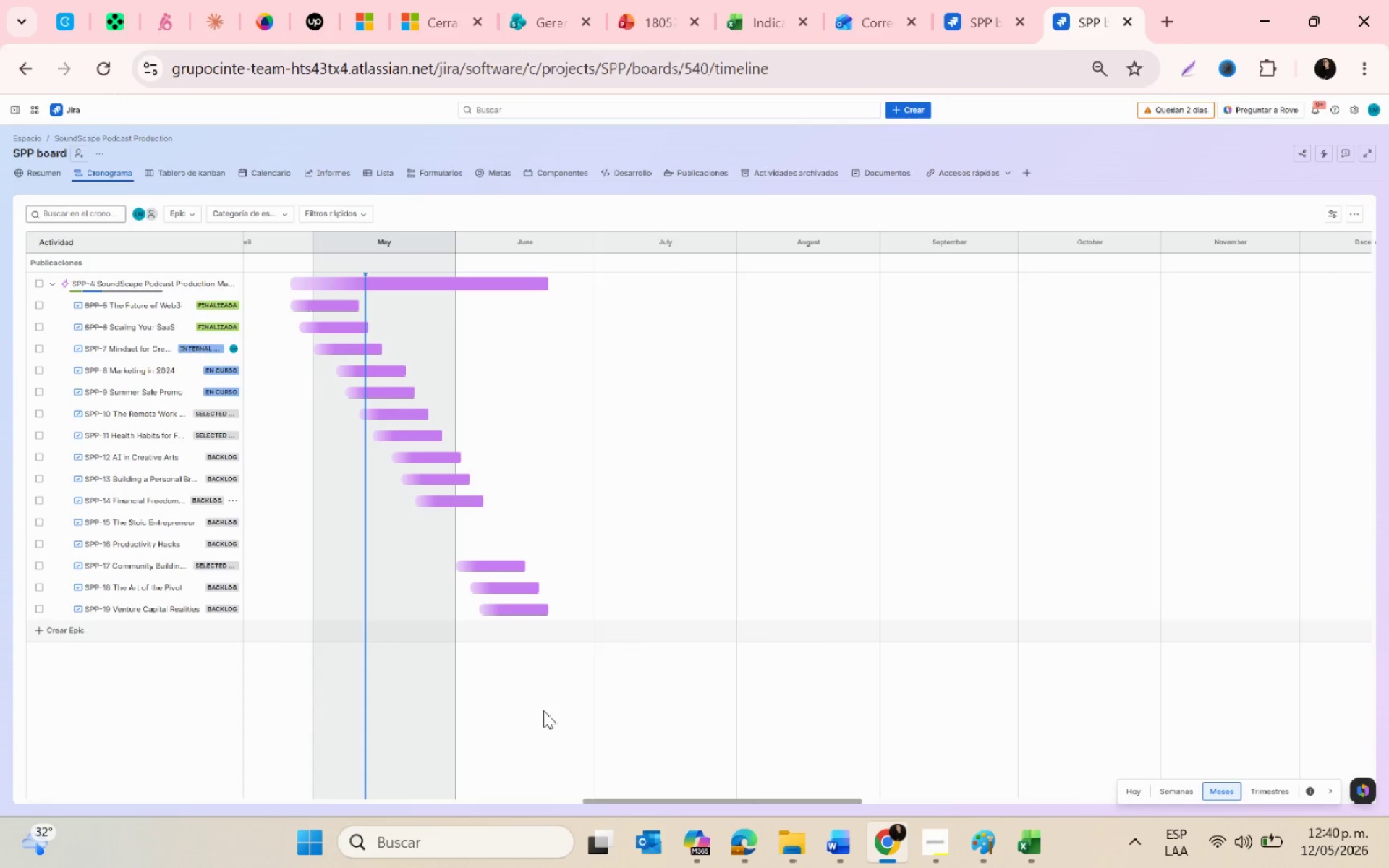 
scroll: coordinate [543, 710], scroll_direction: up, amount: 1.0
 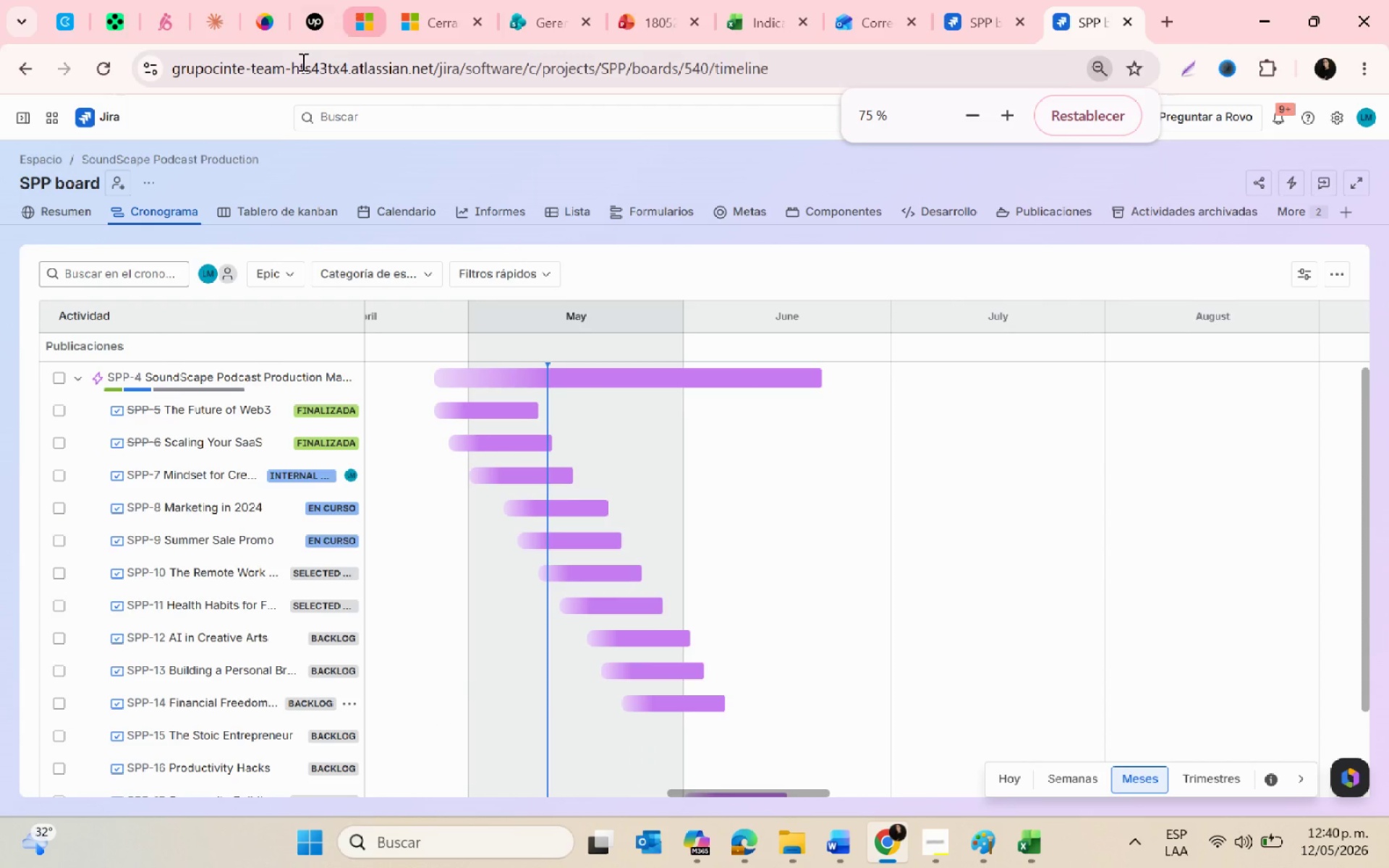 
left_click([293, 220])
 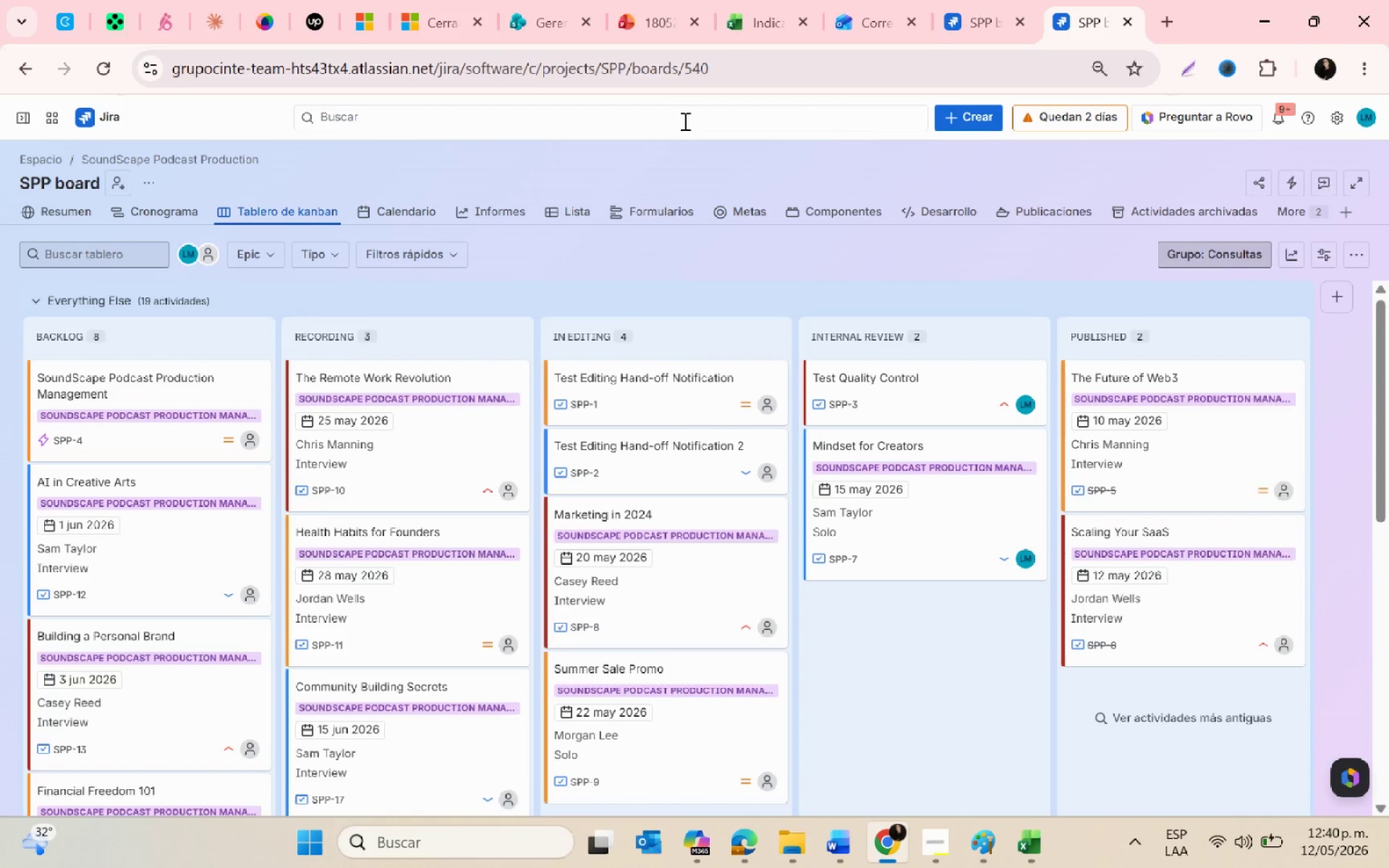 
left_click([990, 859])
 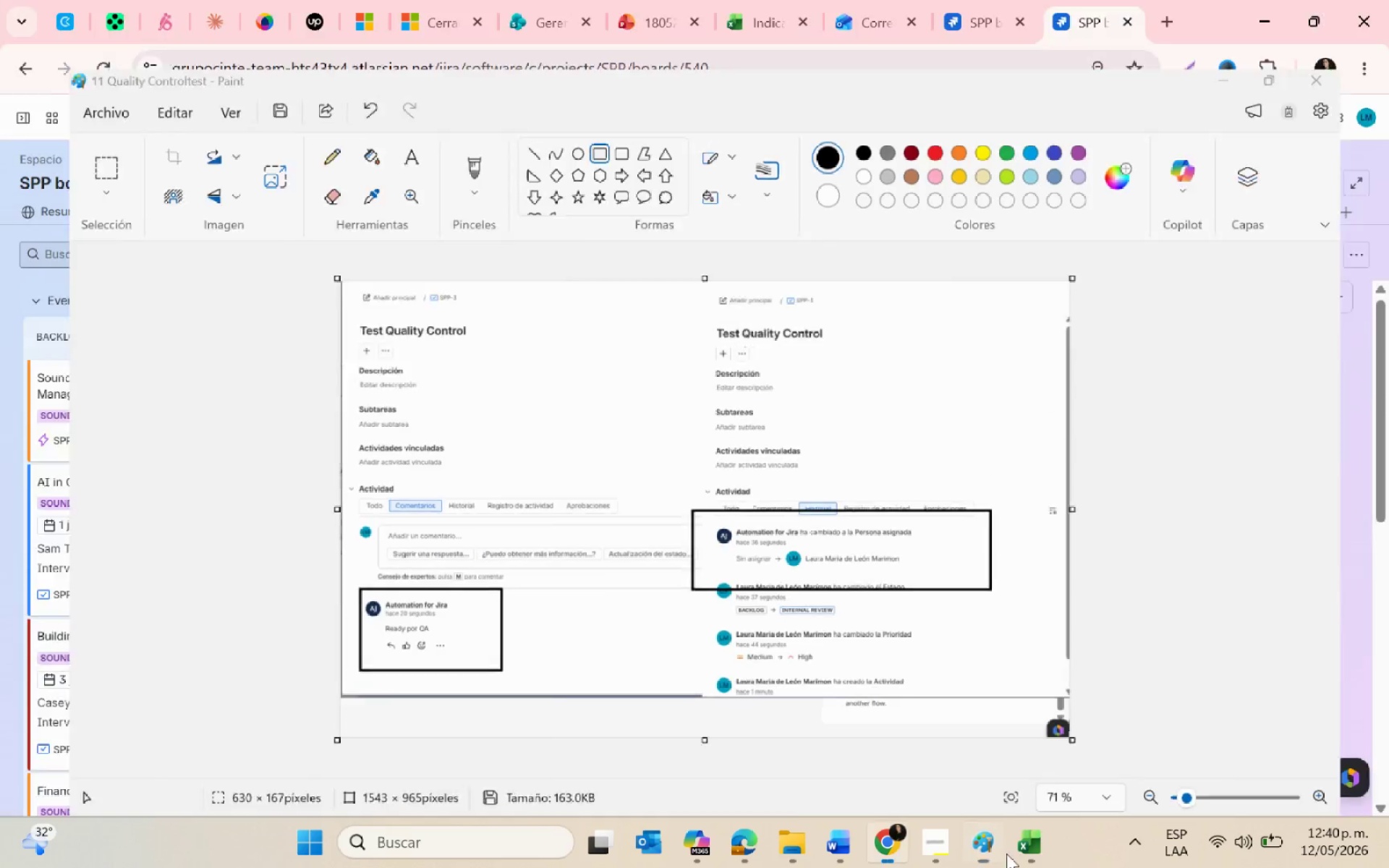 
double_click([1022, 853])
 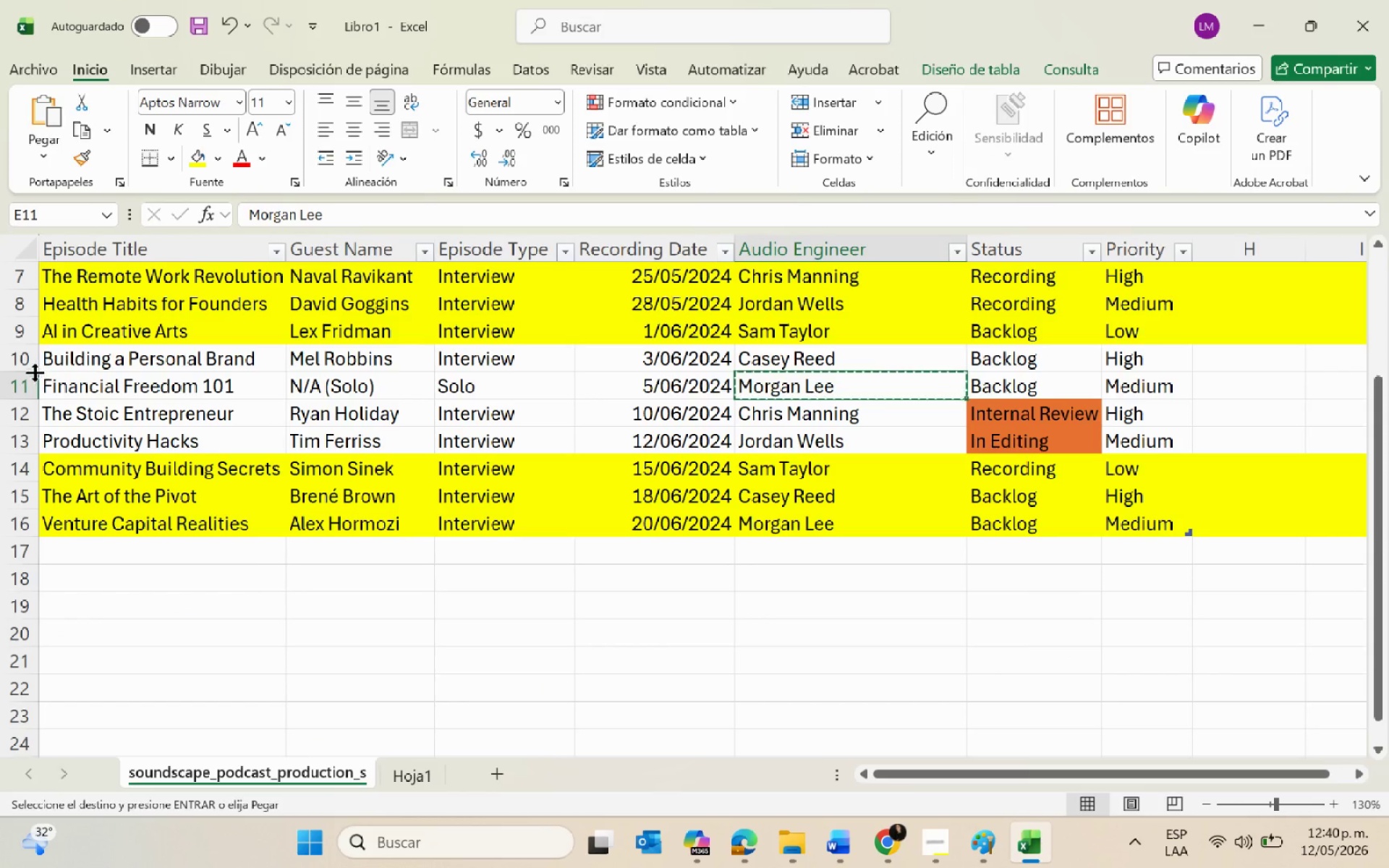 
left_click_drag(start_coordinate=[19, 365], to_coordinate=[18, 380])
 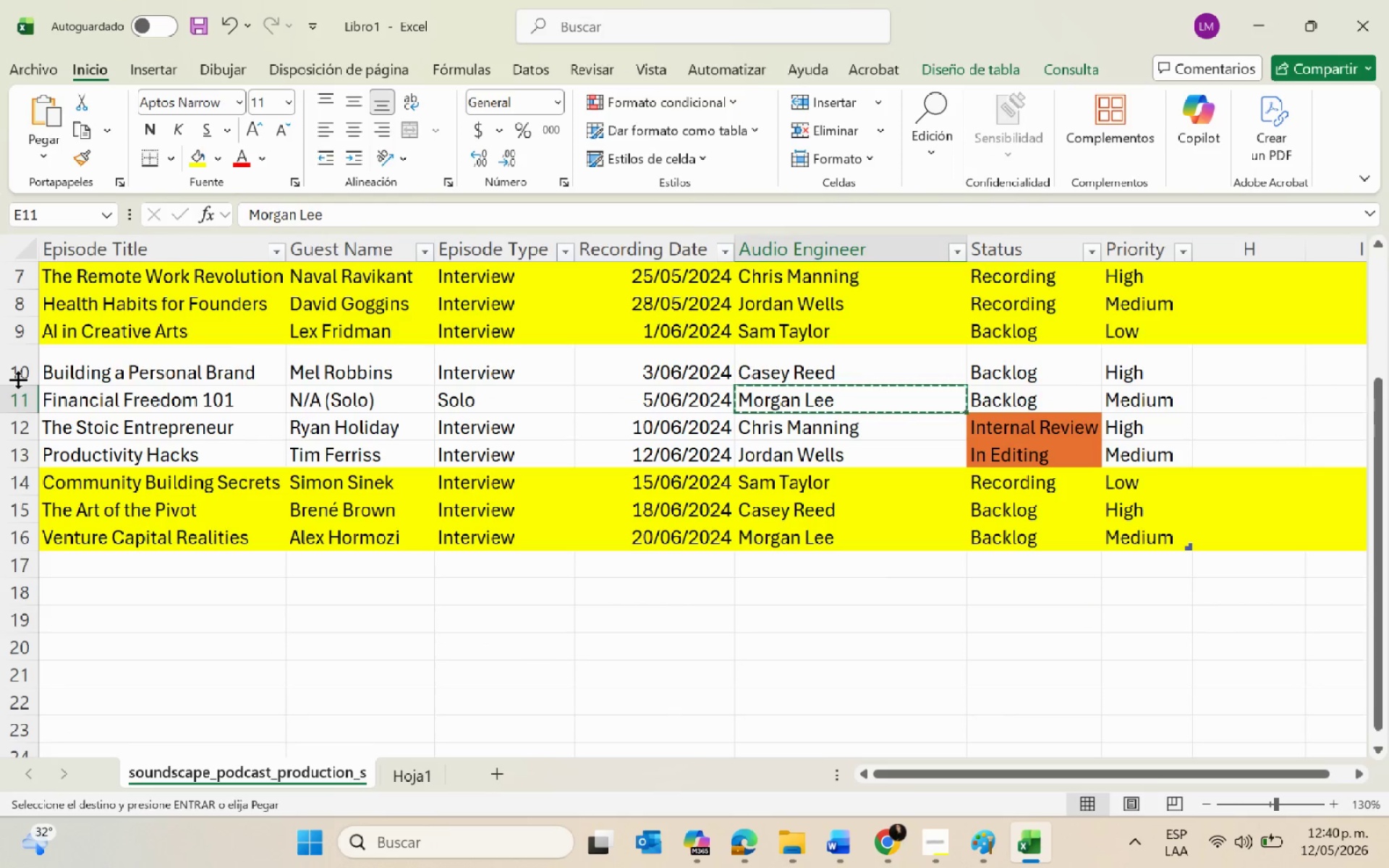 
key(Escape)
 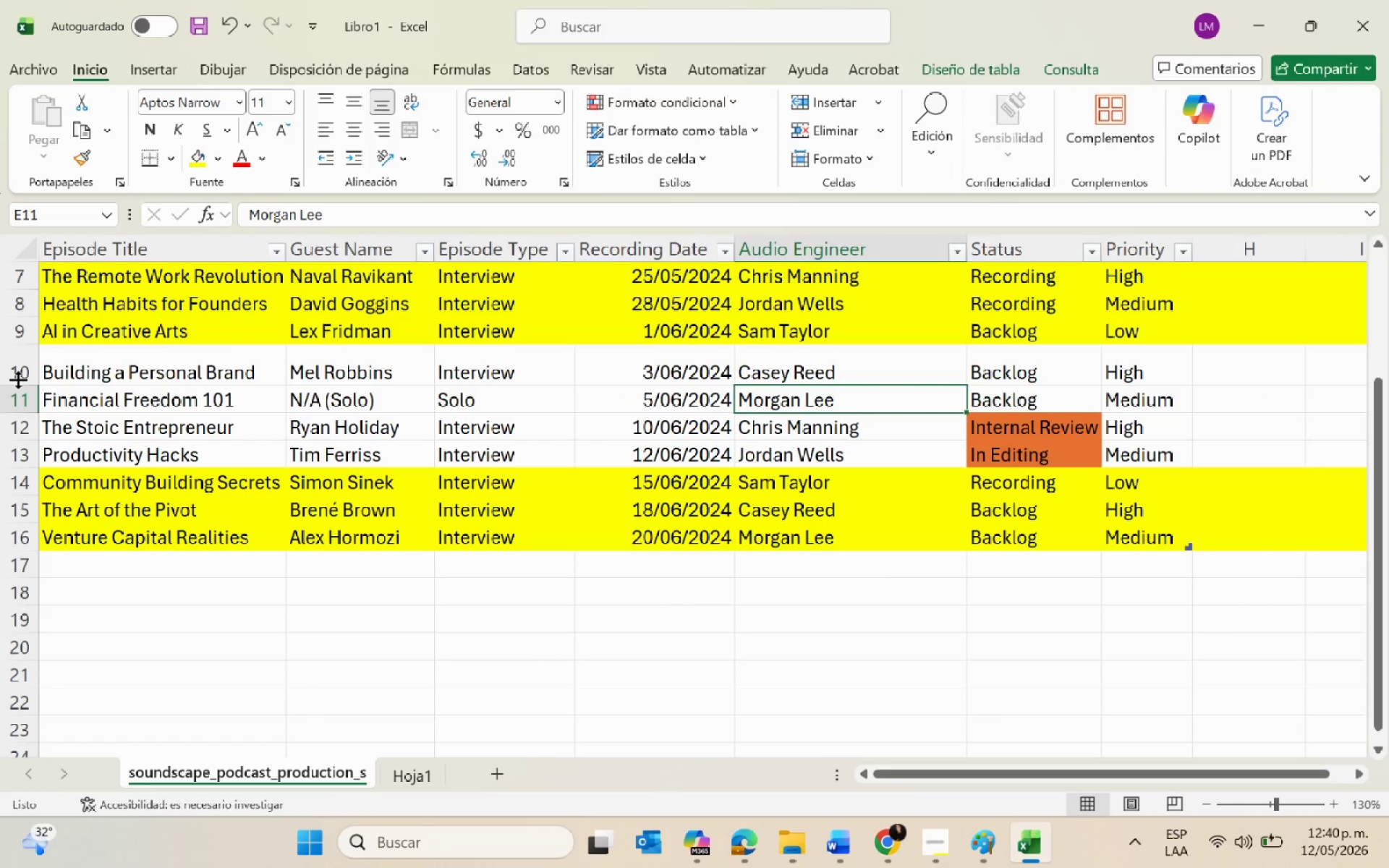 
key(Control+Z)
 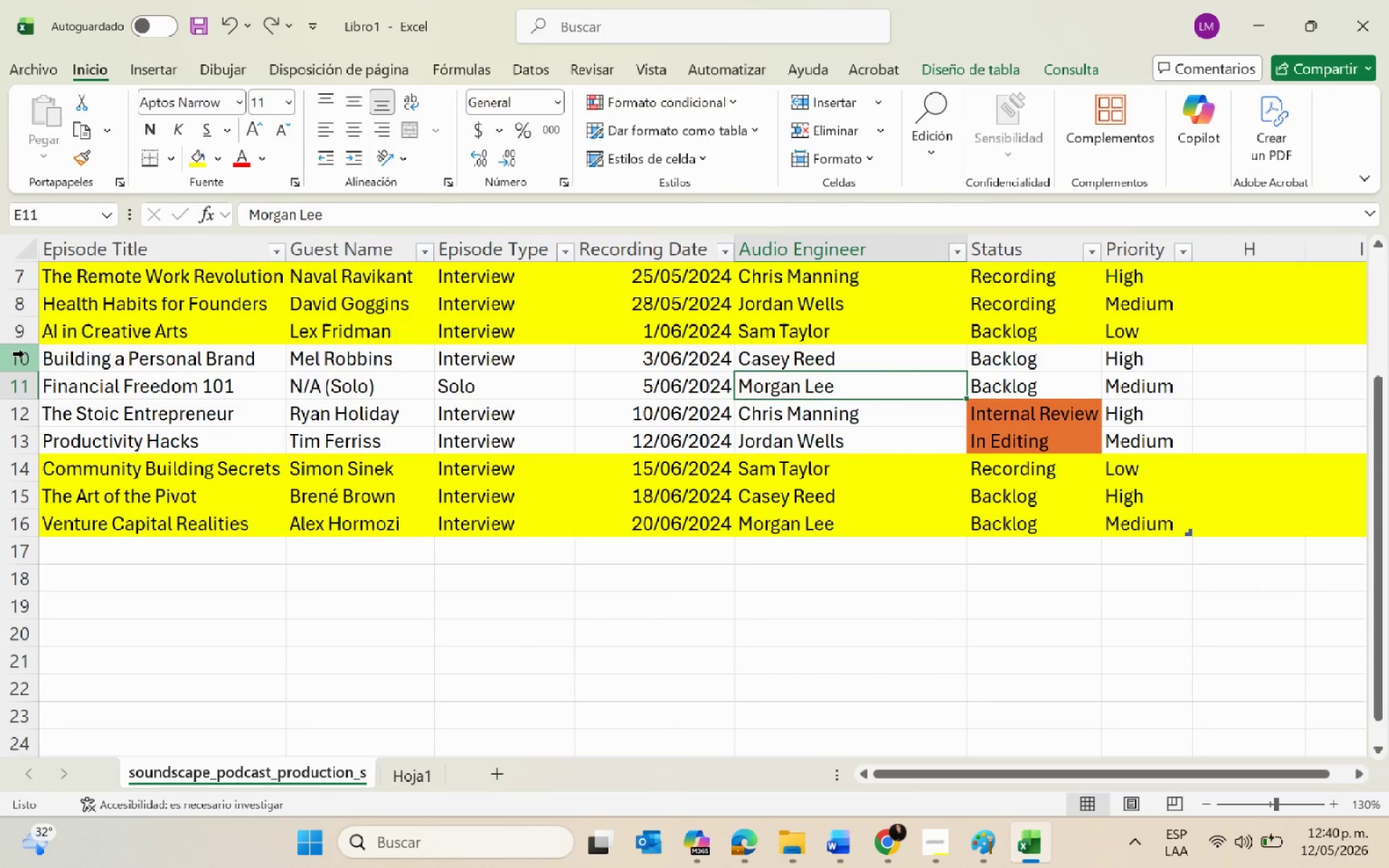 
left_click_drag(start_coordinate=[24, 354], to_coordinate=[20, 375])
 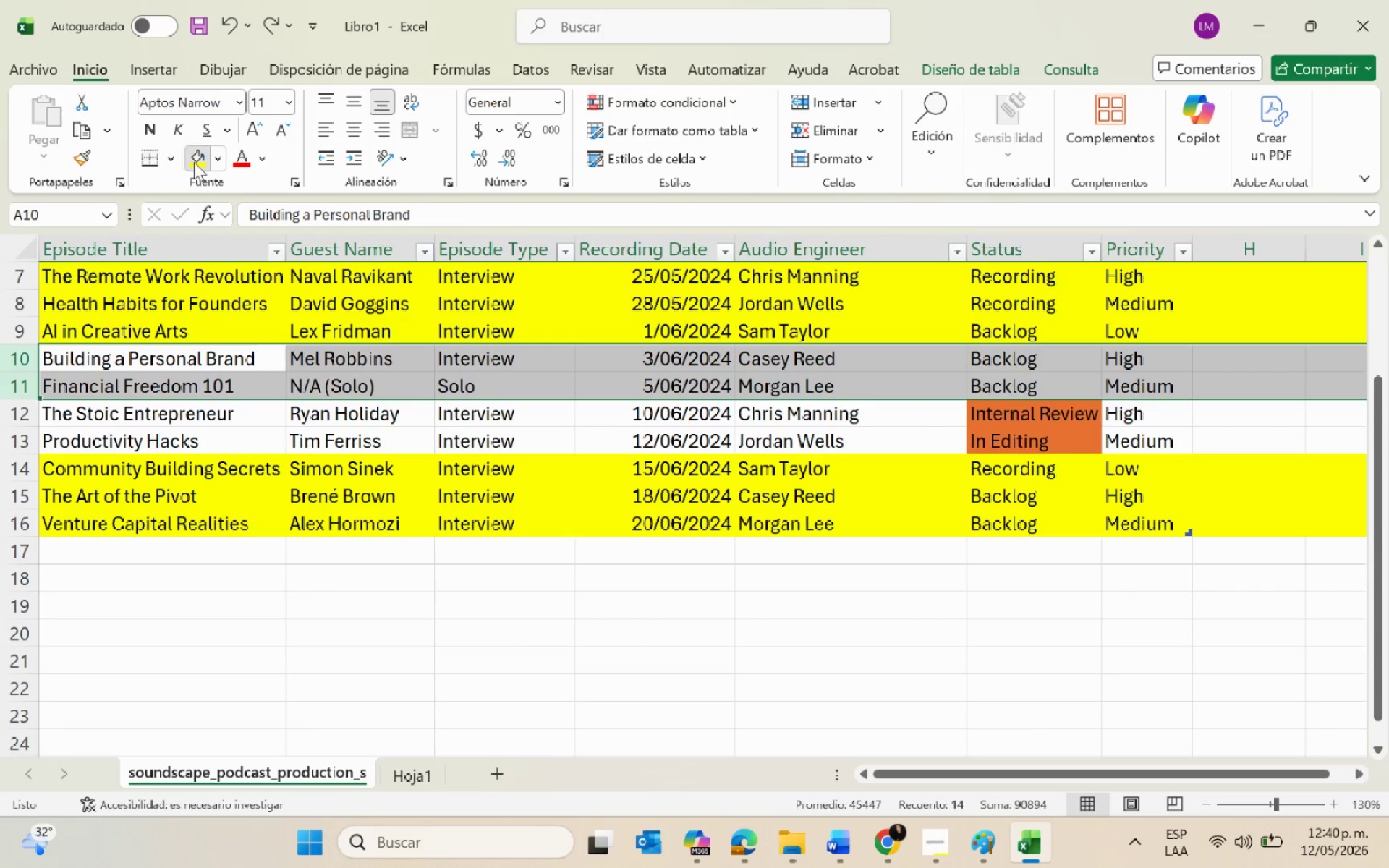 
double_click([528, 590])
 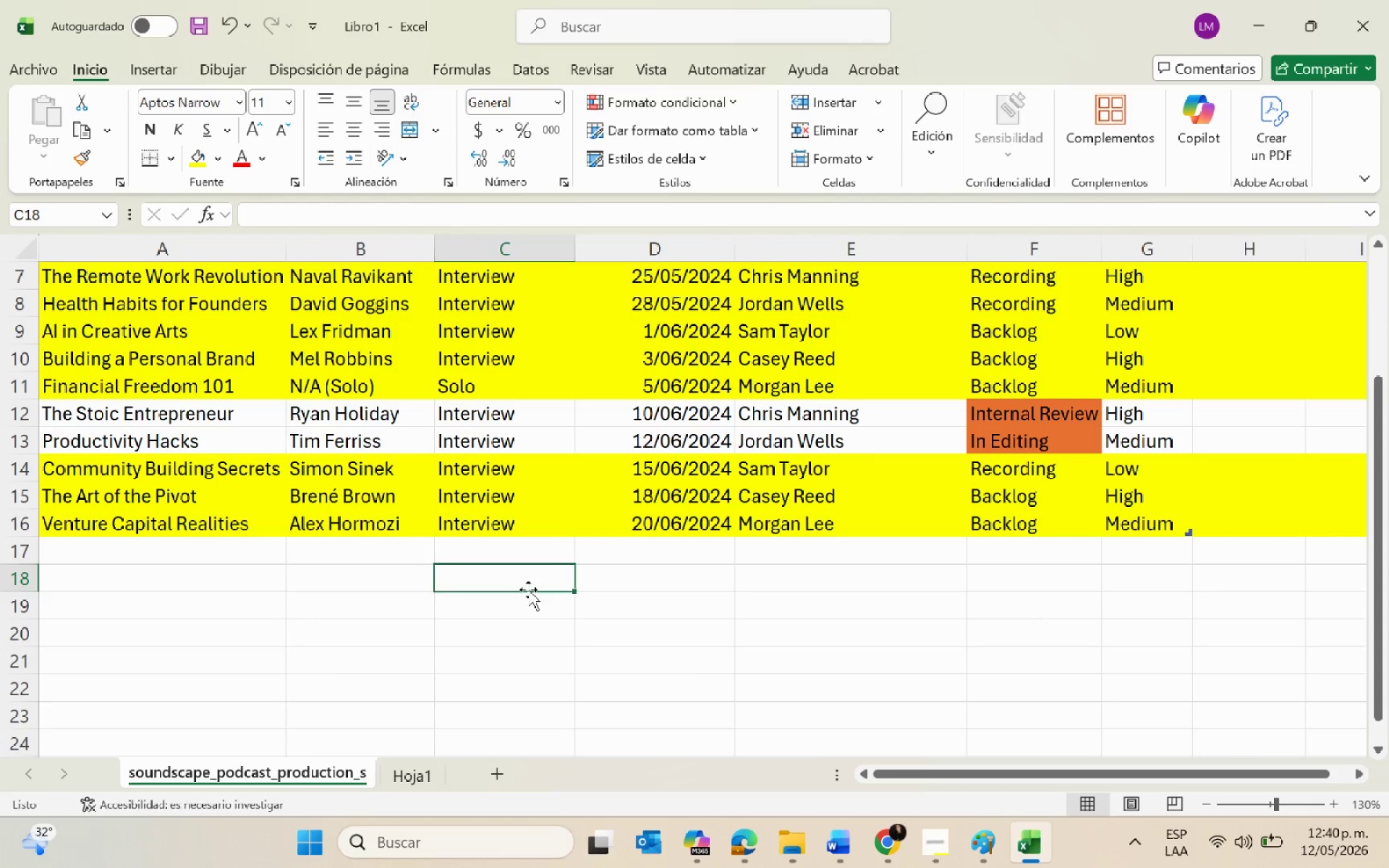 
key(Alt+AltLeft)
 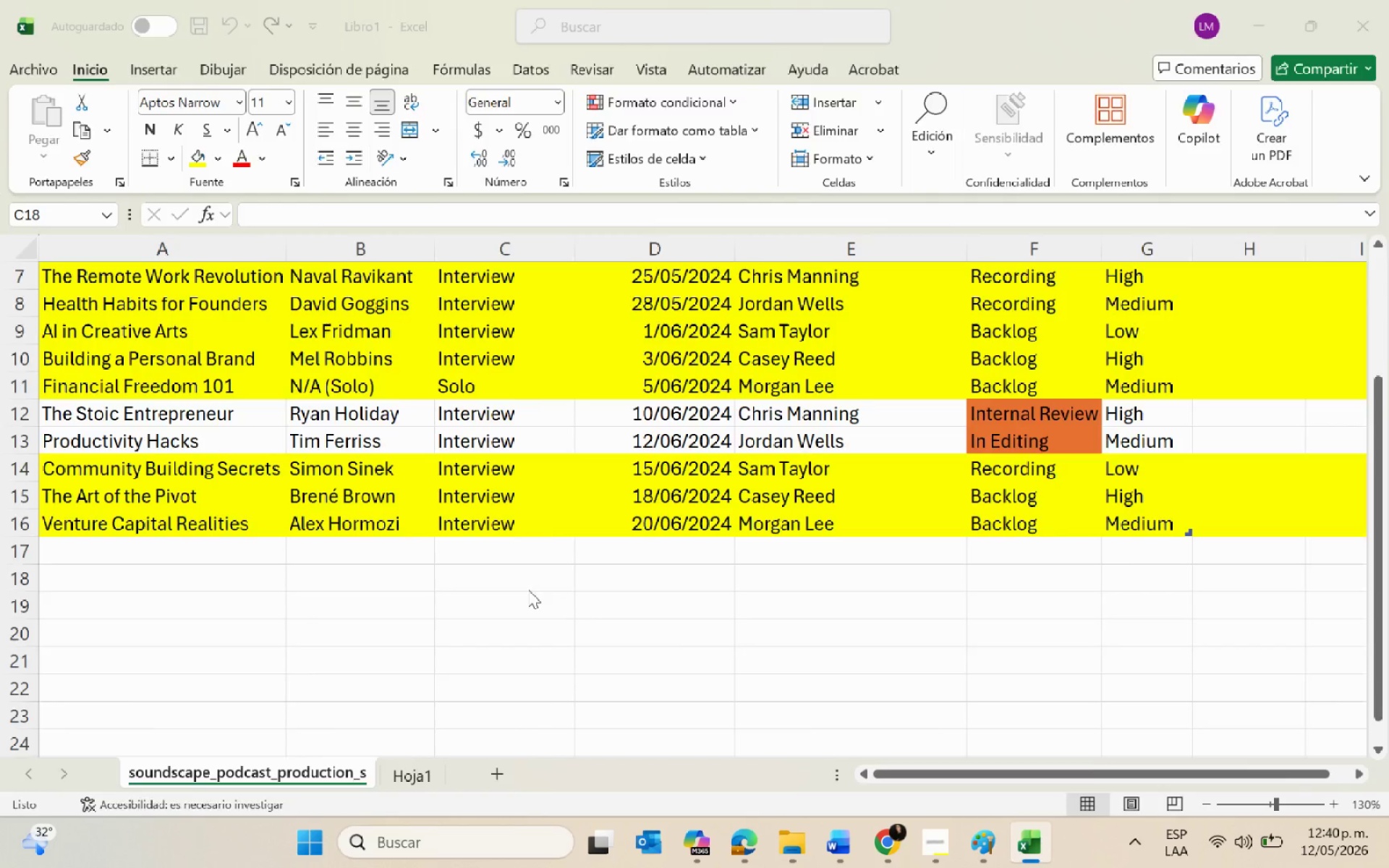 
key(Alt+Tab)
 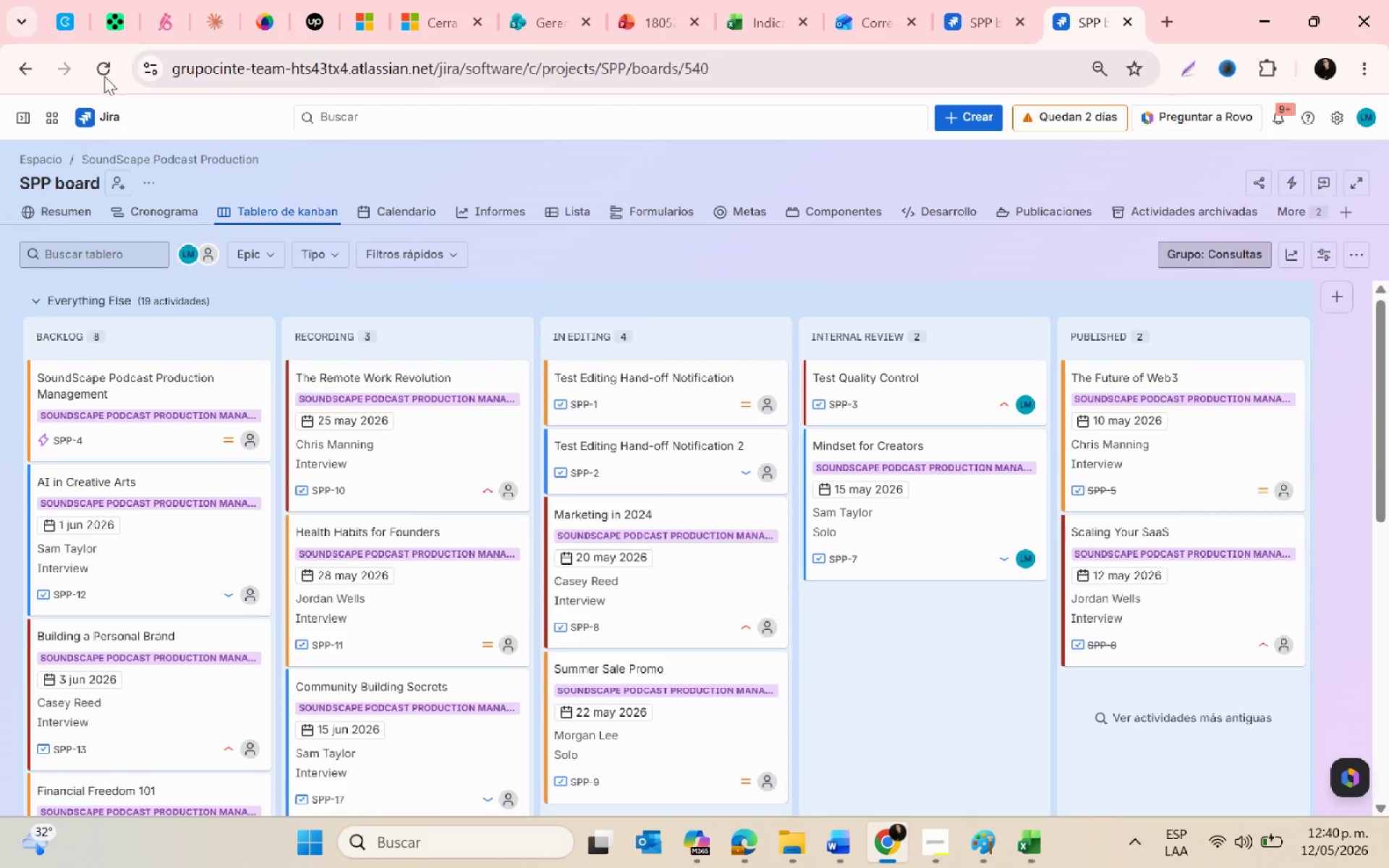 
left_click([124, 20])
 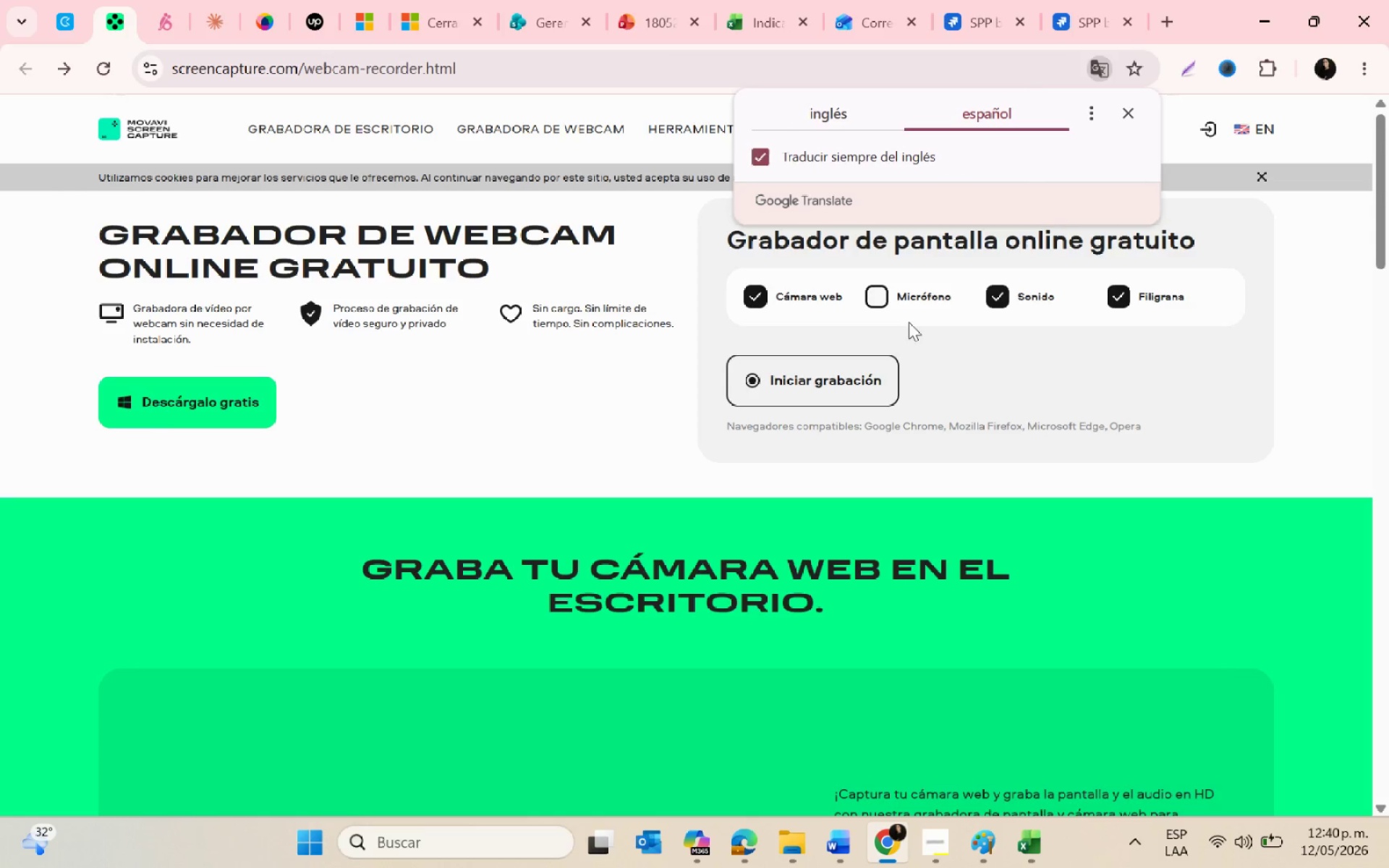 
left_click([849, 386])
 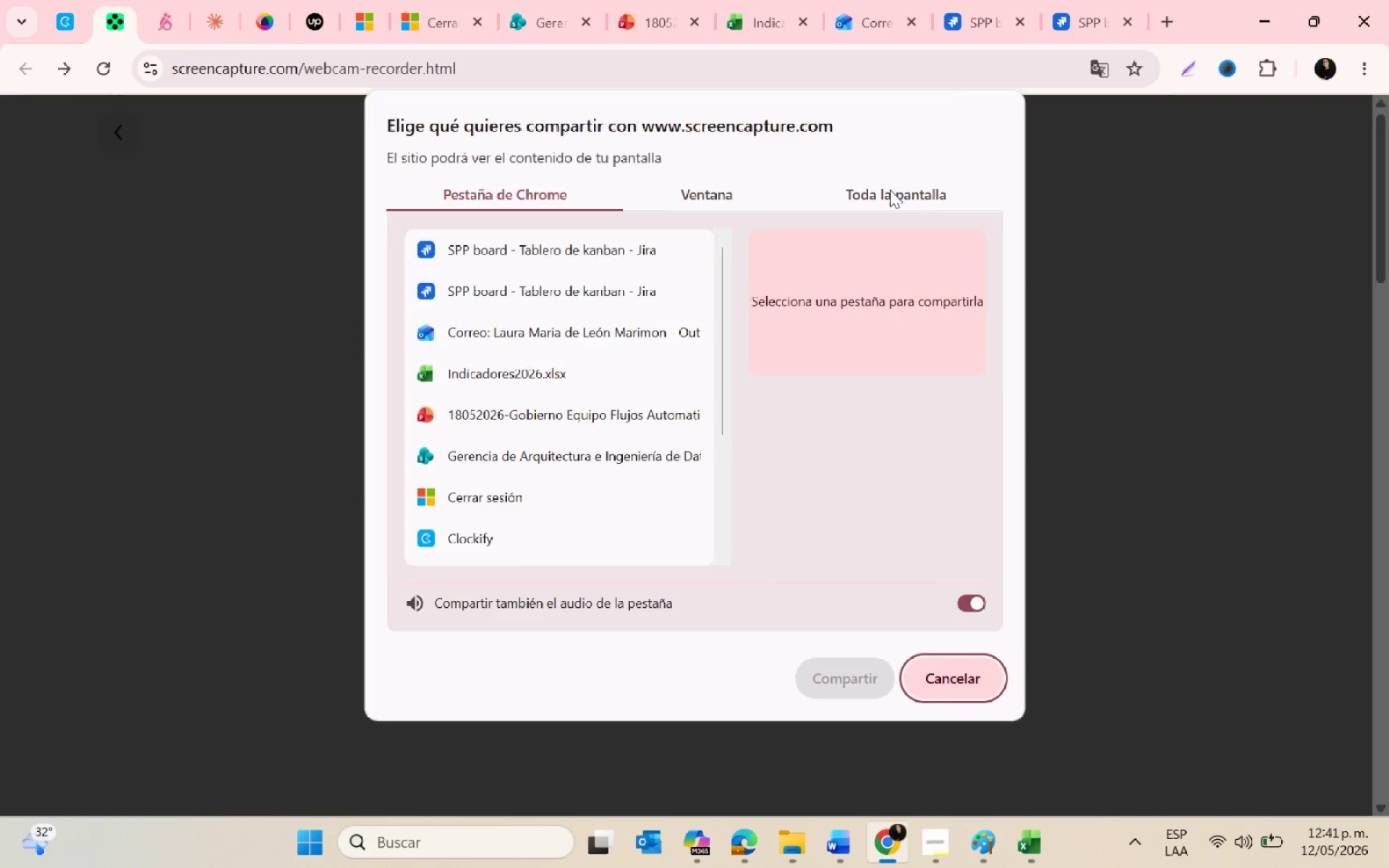 
double_click([433, 386])
 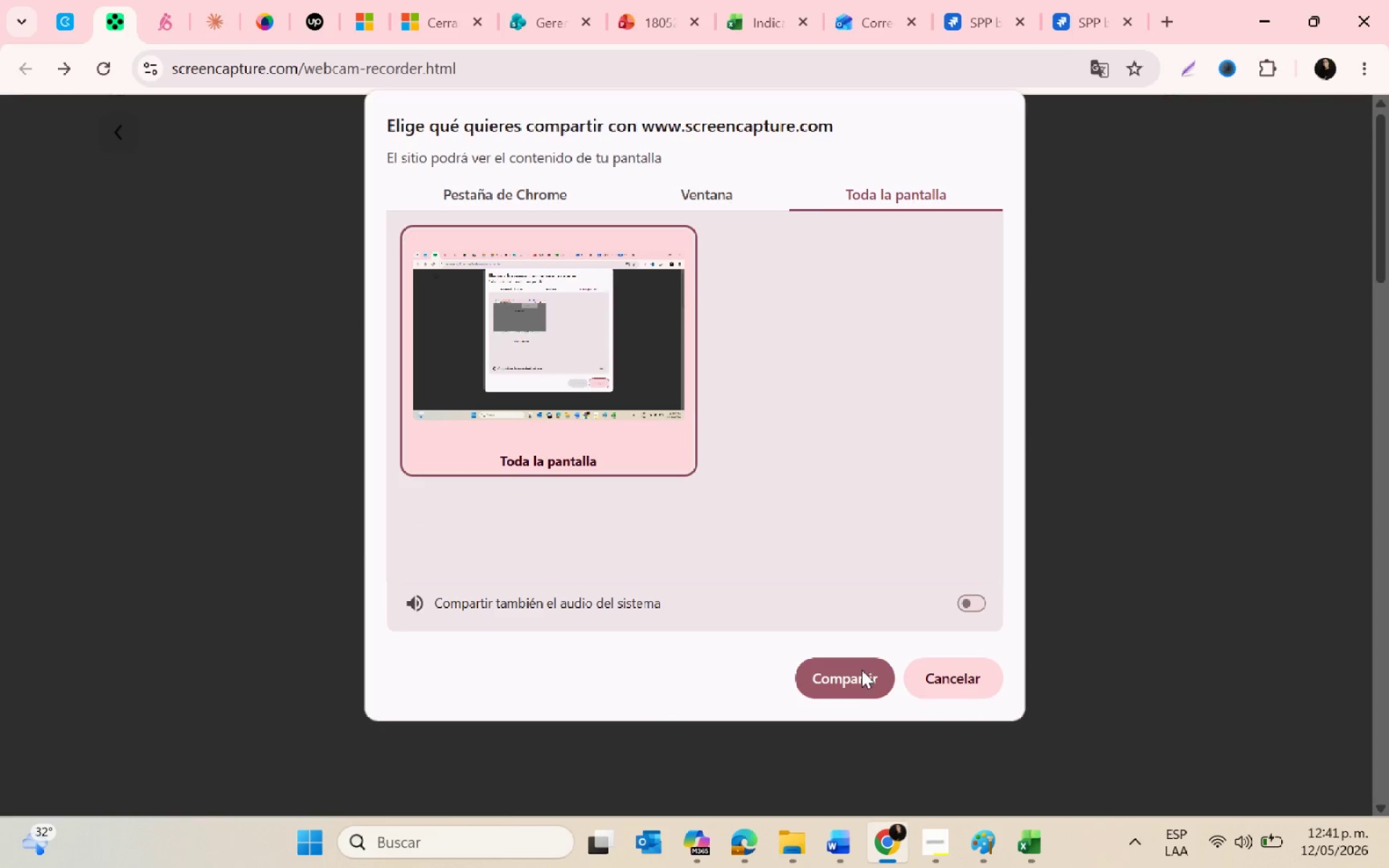 
left_click([857, 684])
 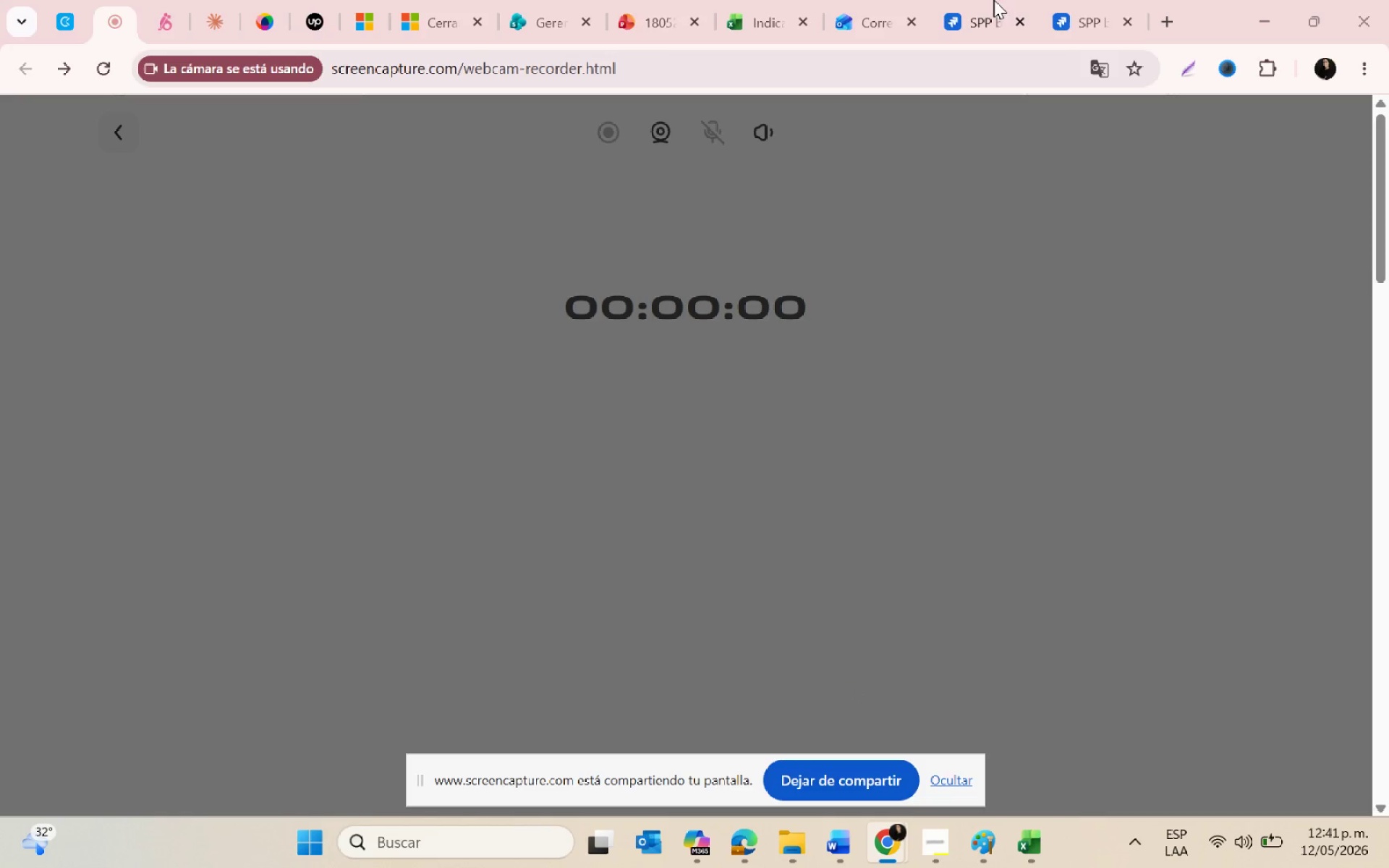 
left_click([982, 9])
 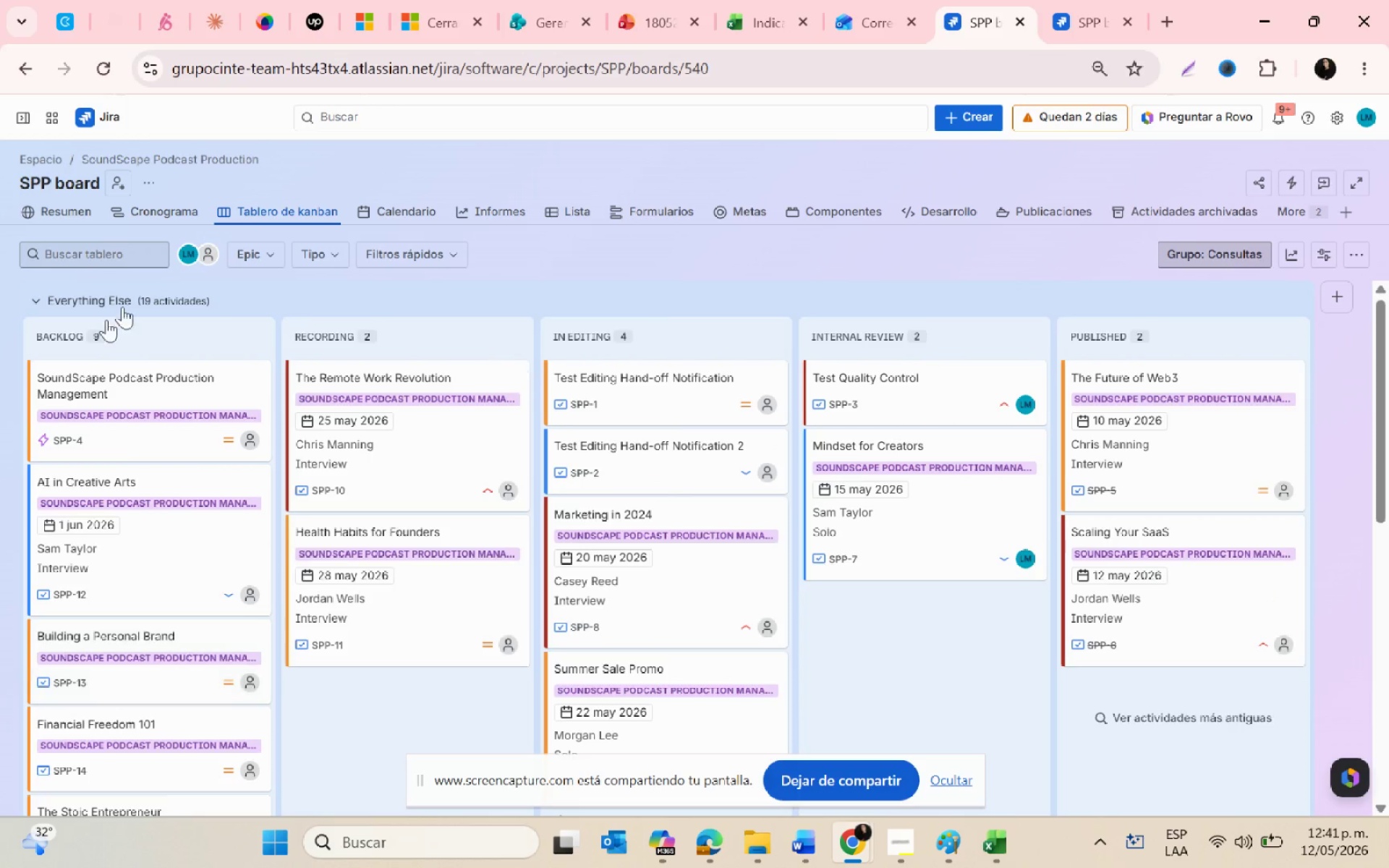 
key(Control+ControlLeft)
 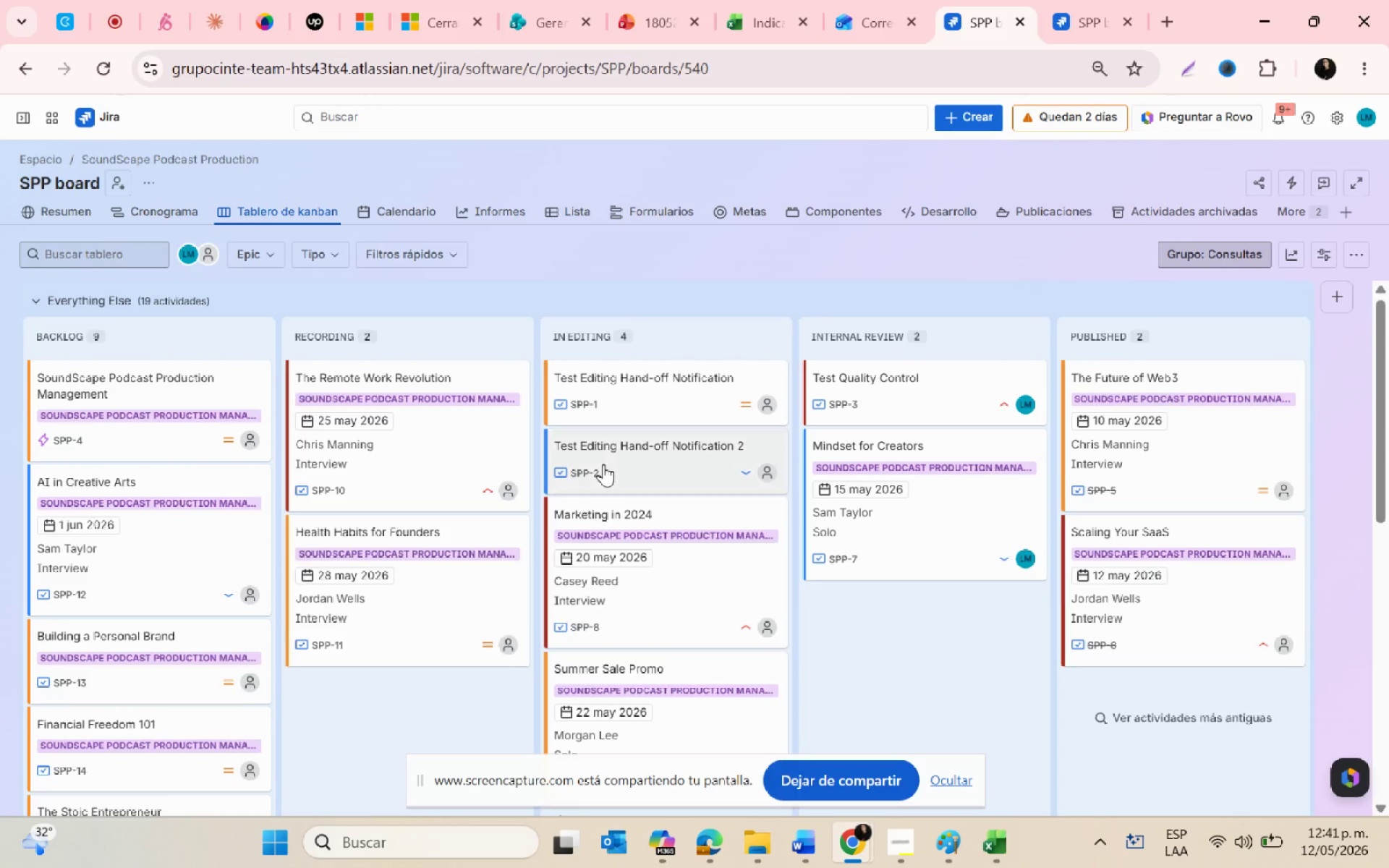 
scroll: coordinate [603, 464], scroll_direction: down, amount: 1.0
 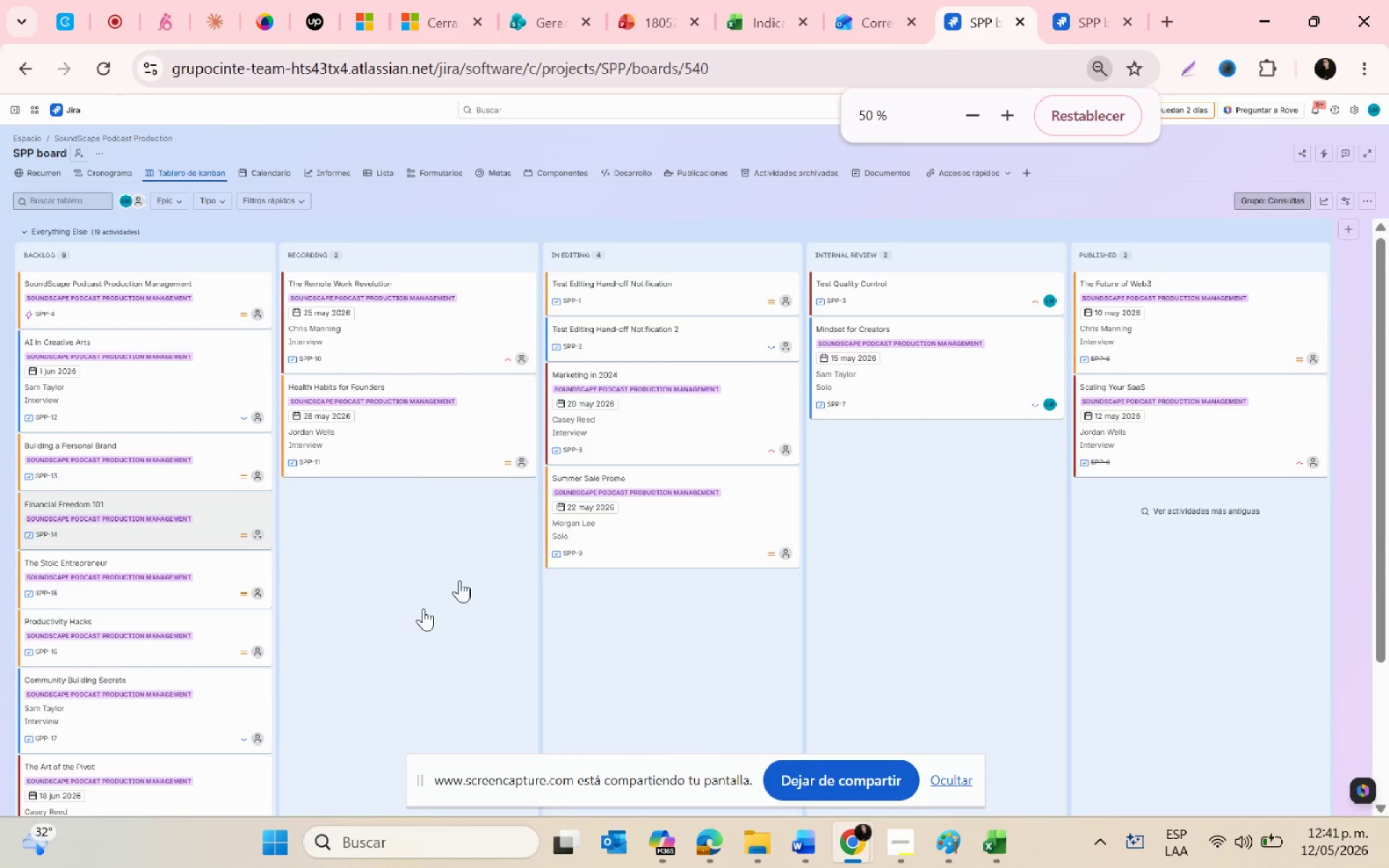 
key(Control+ControlLeft)
 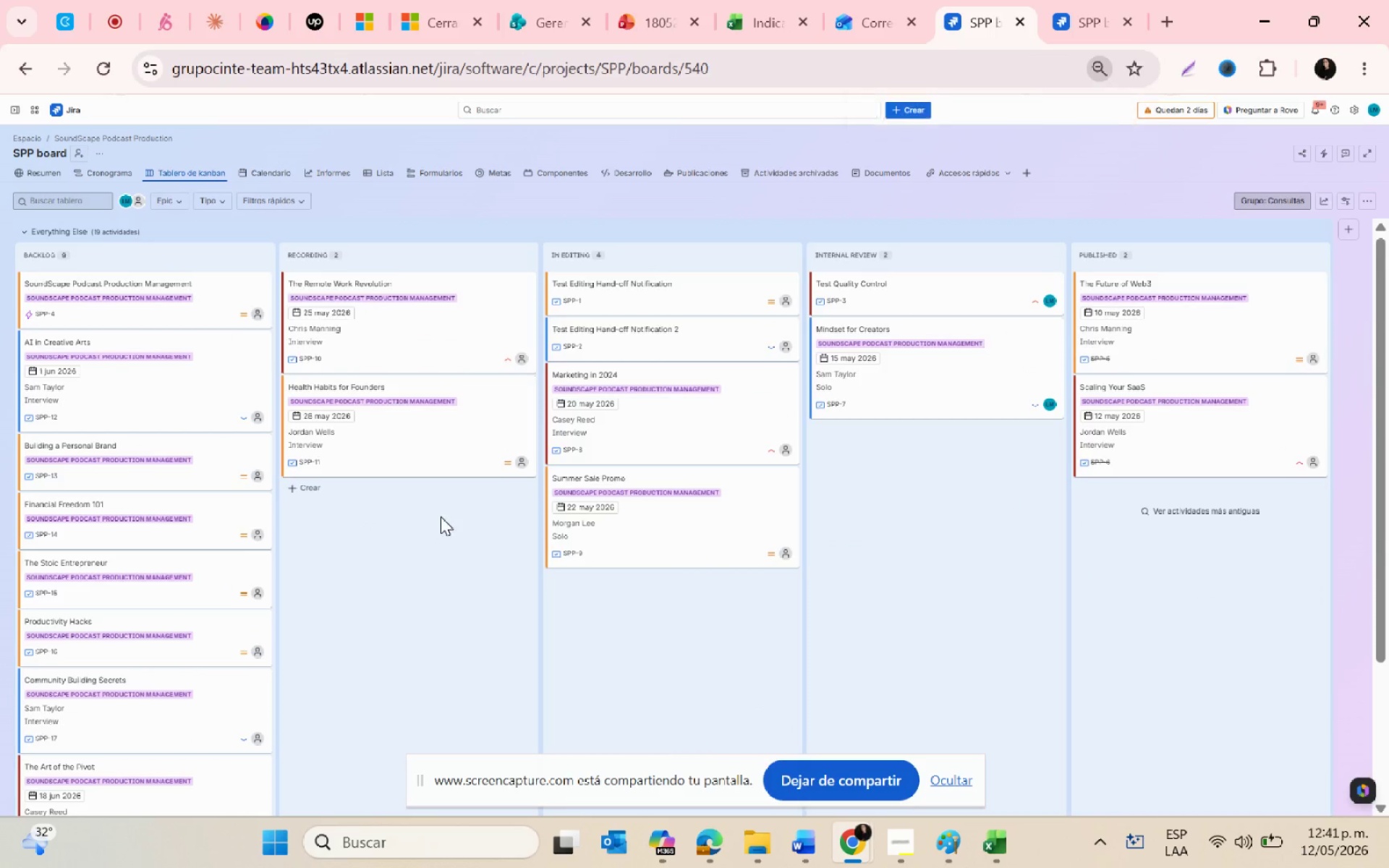 
scroll: coordinate [441, 516], scroll_direction: none, amount: 0.0
 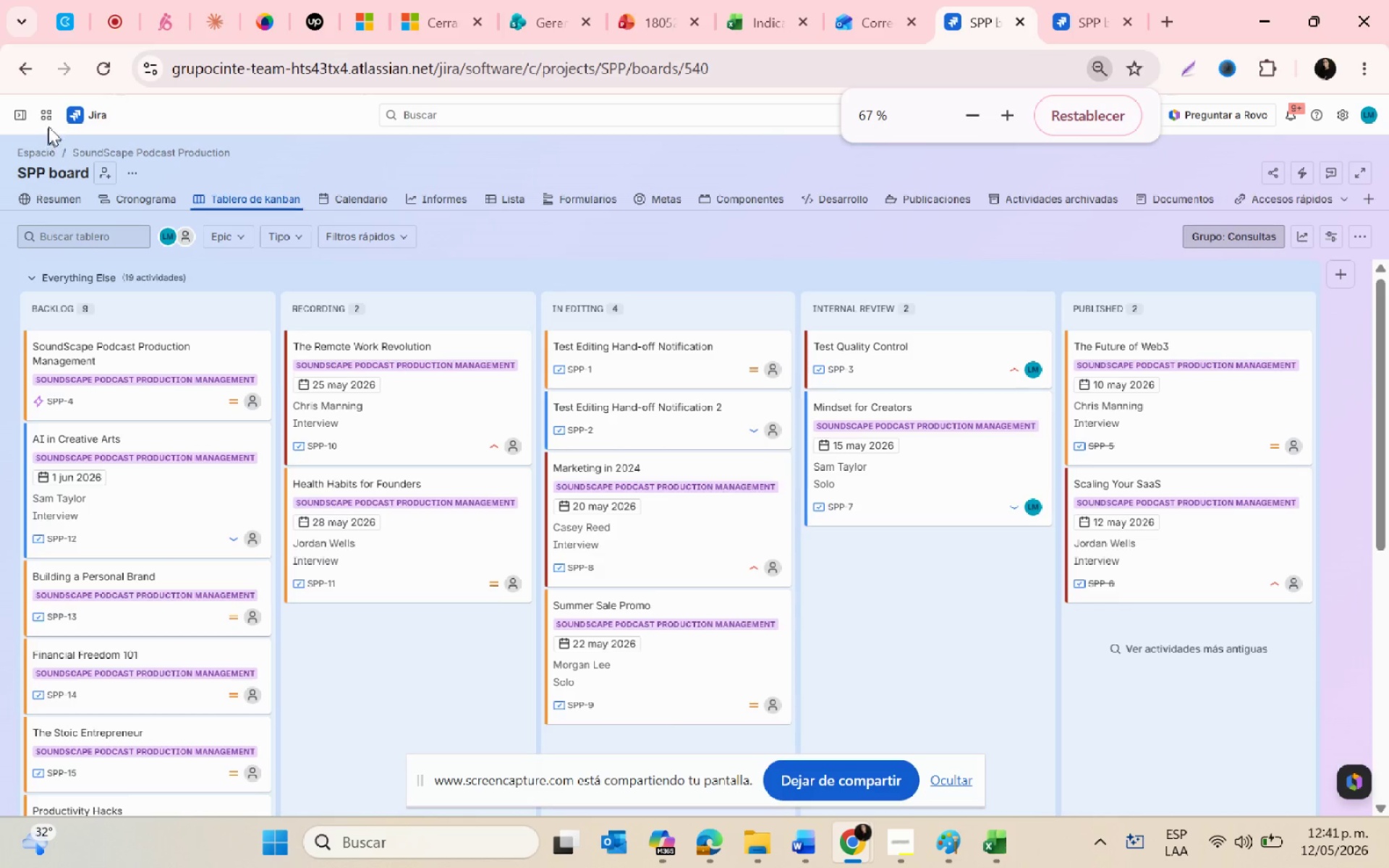 
left_click([98, 61])
 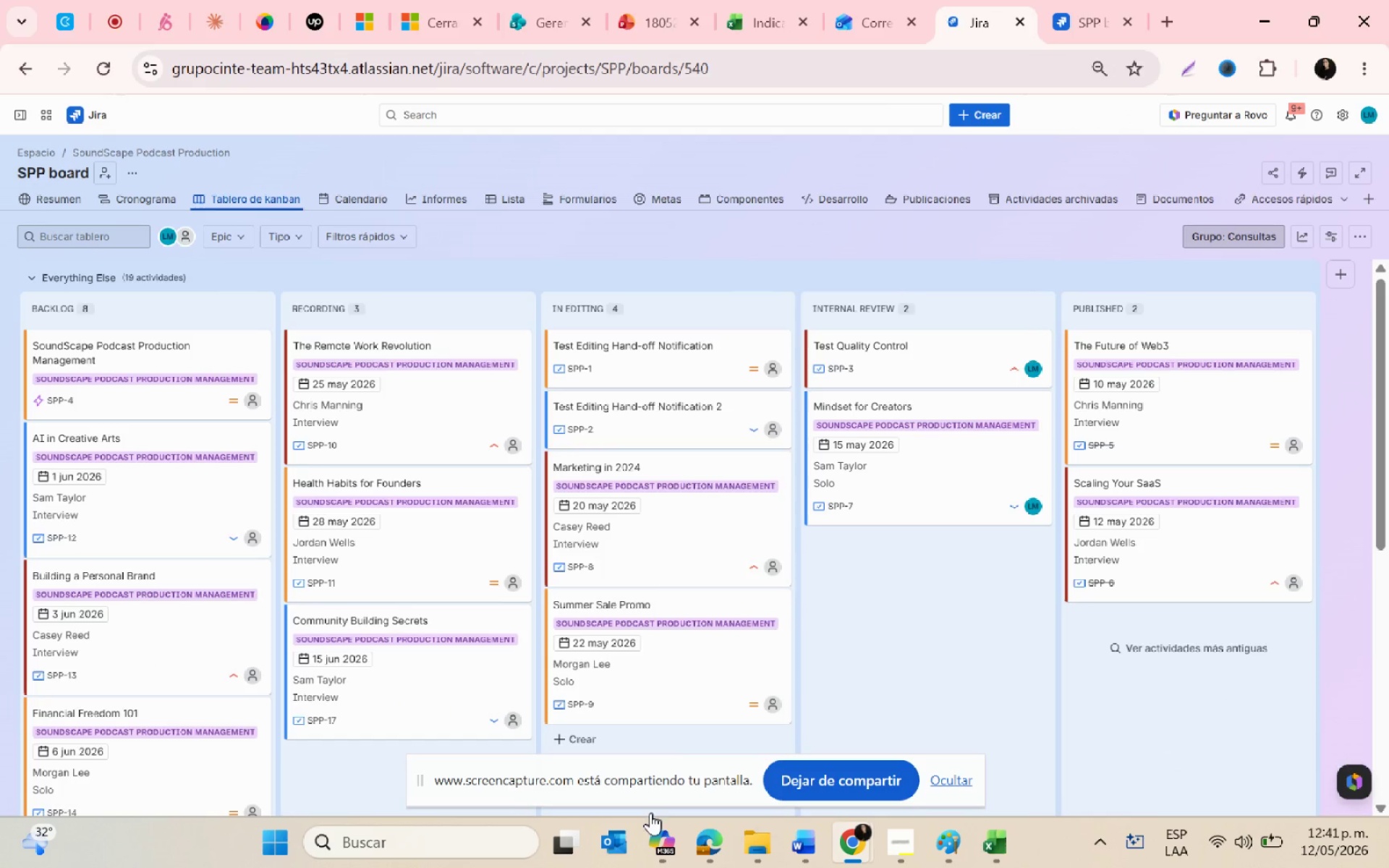 
left_click_drag(start_coordinate=[632, 784], to_coordinate=[714, 867])
 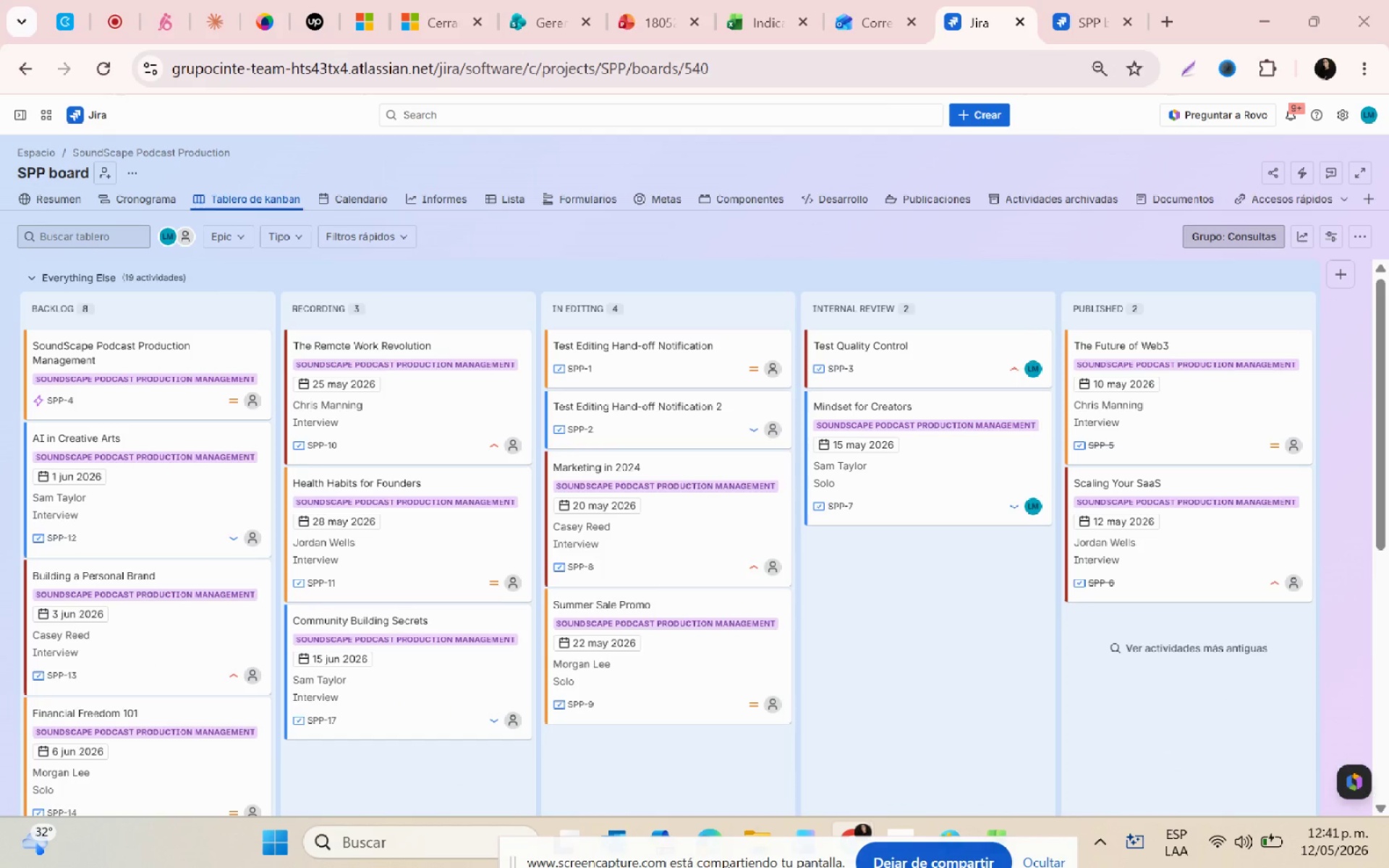 
left_click_drag(start_coordinate=[715, 867], to_coordinate=[729, 867])
 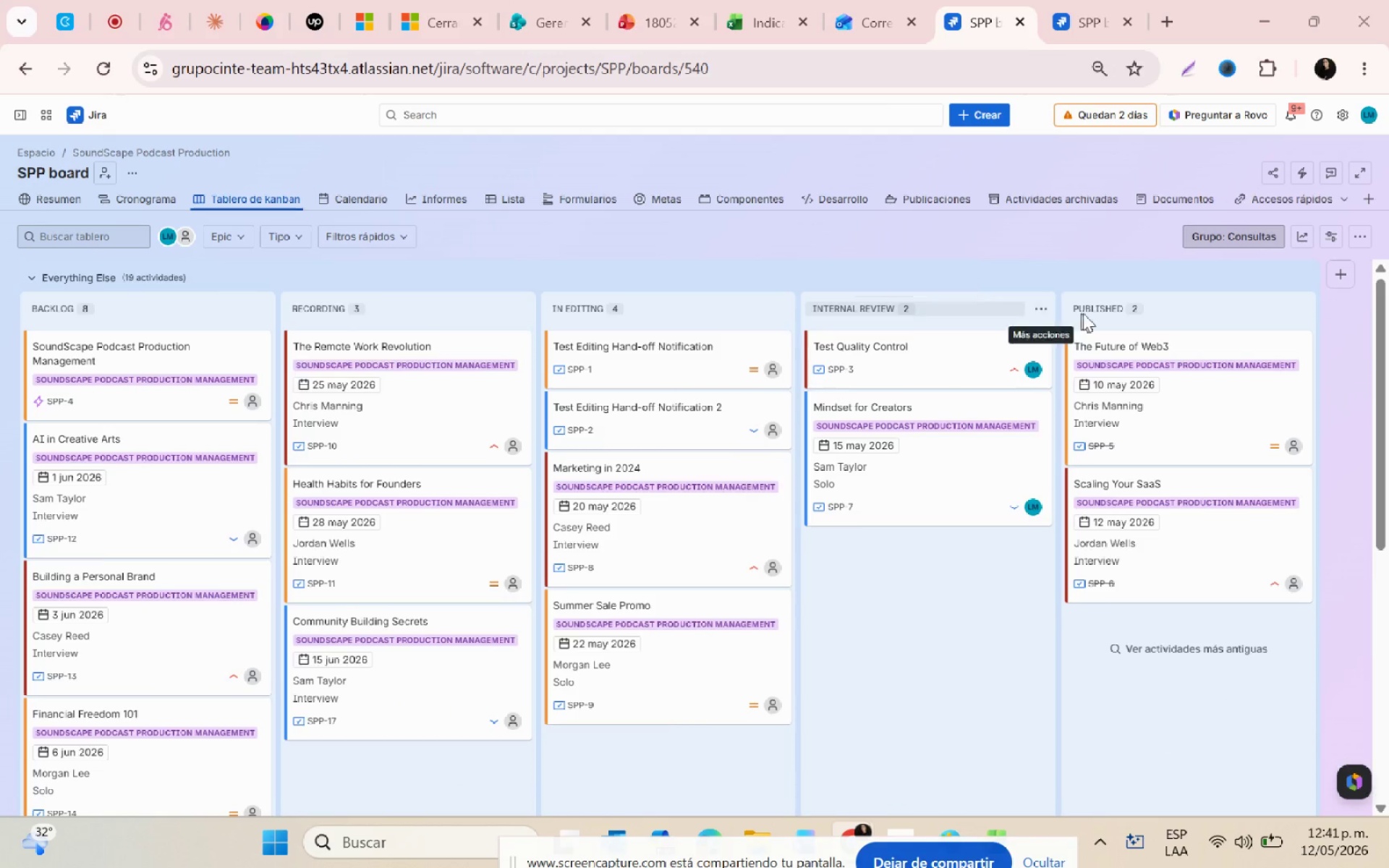 
wait(6.7)
 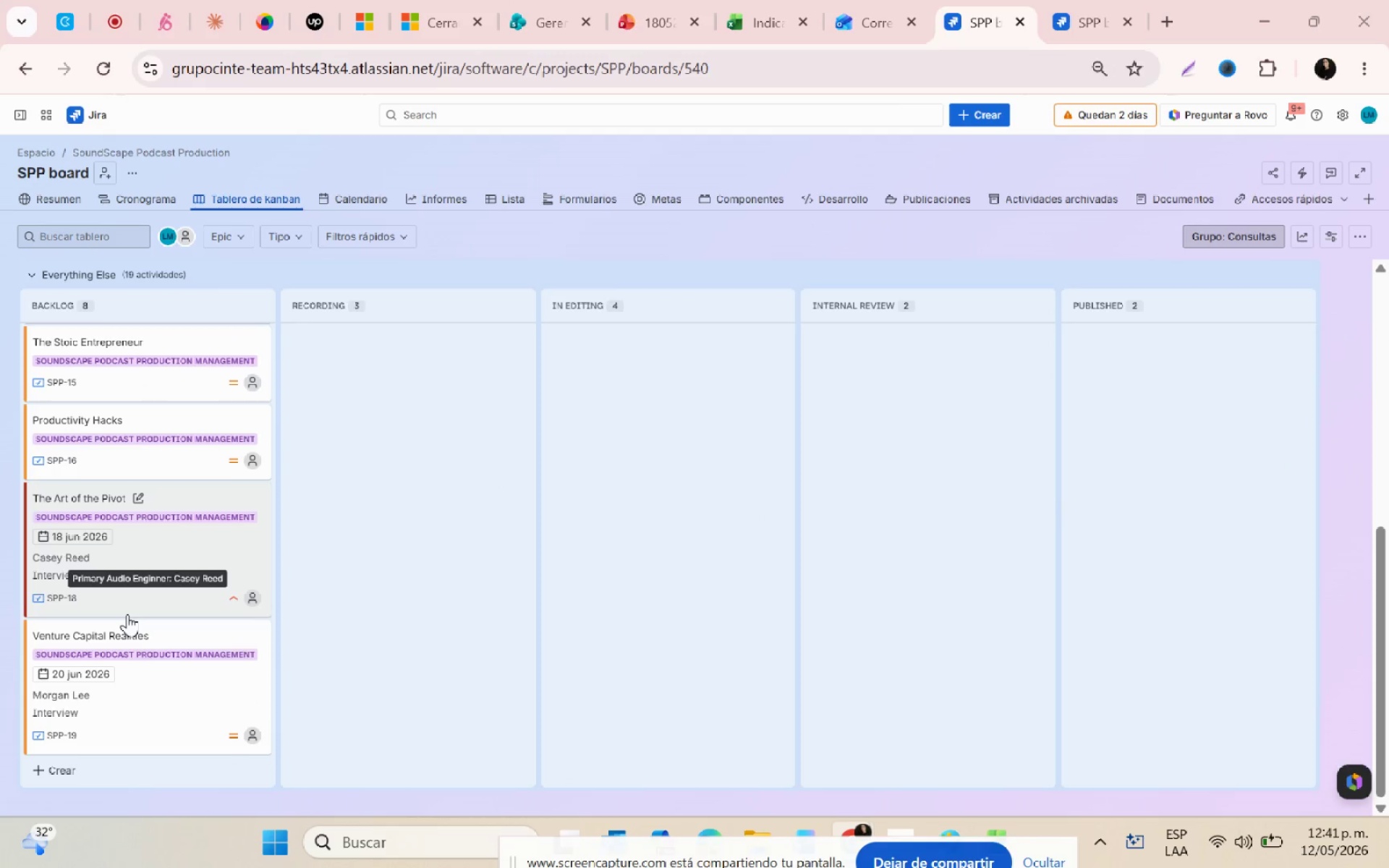 
key(Alt+AltLeft)
 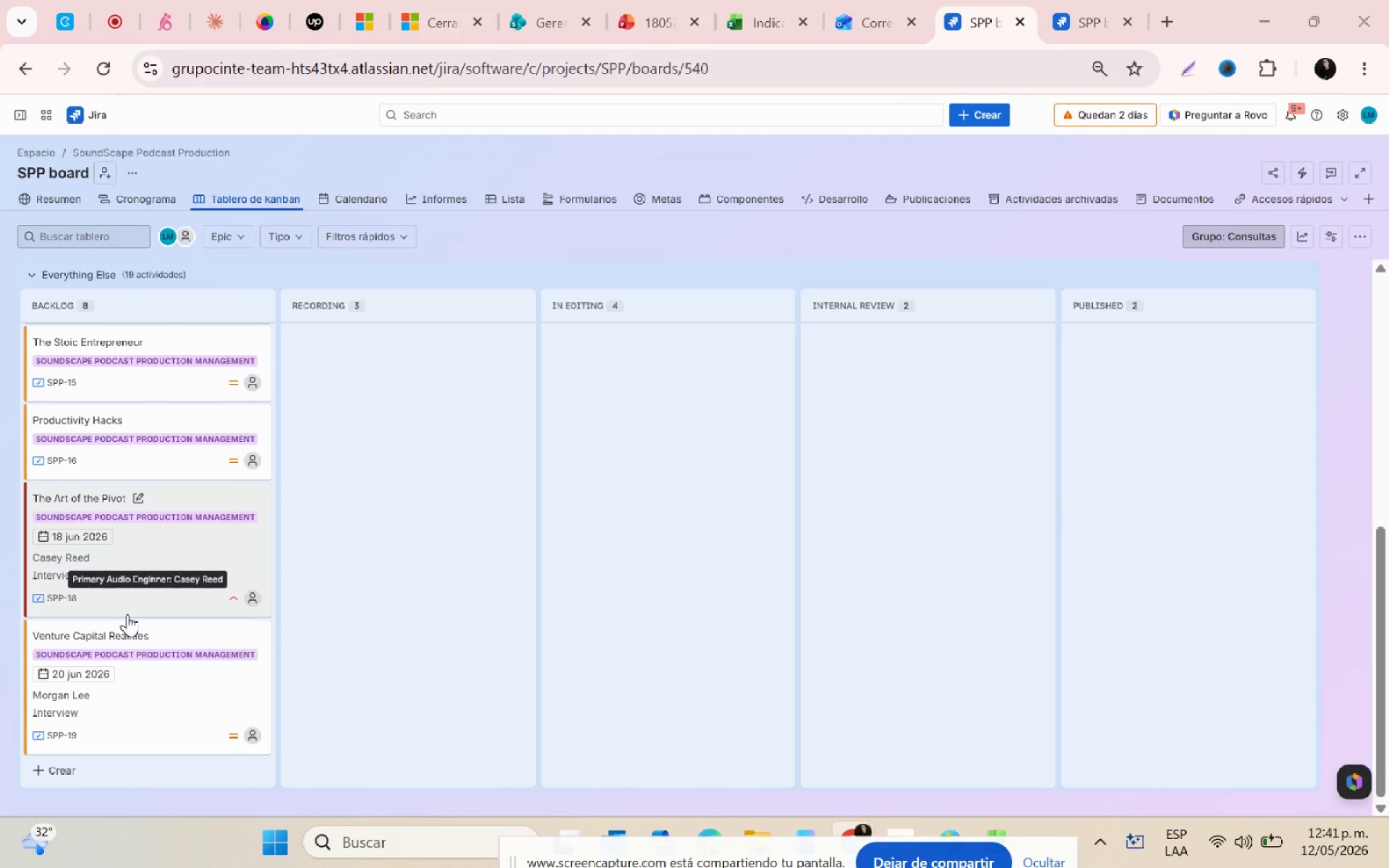 
key(Alt+Tab)
 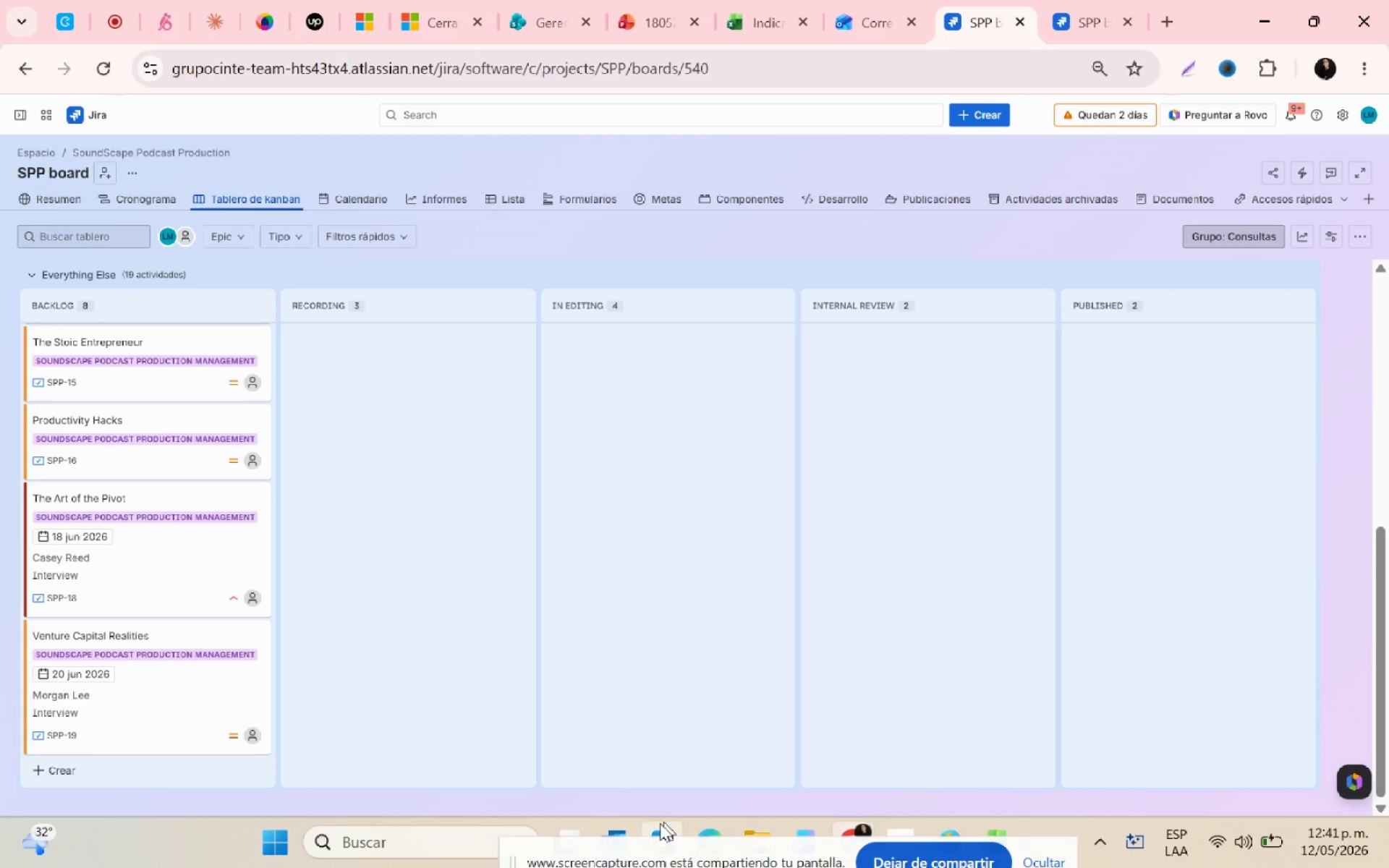 
scroll: coordinate [127, 614], scroll_direction: down, amount: 5.0
 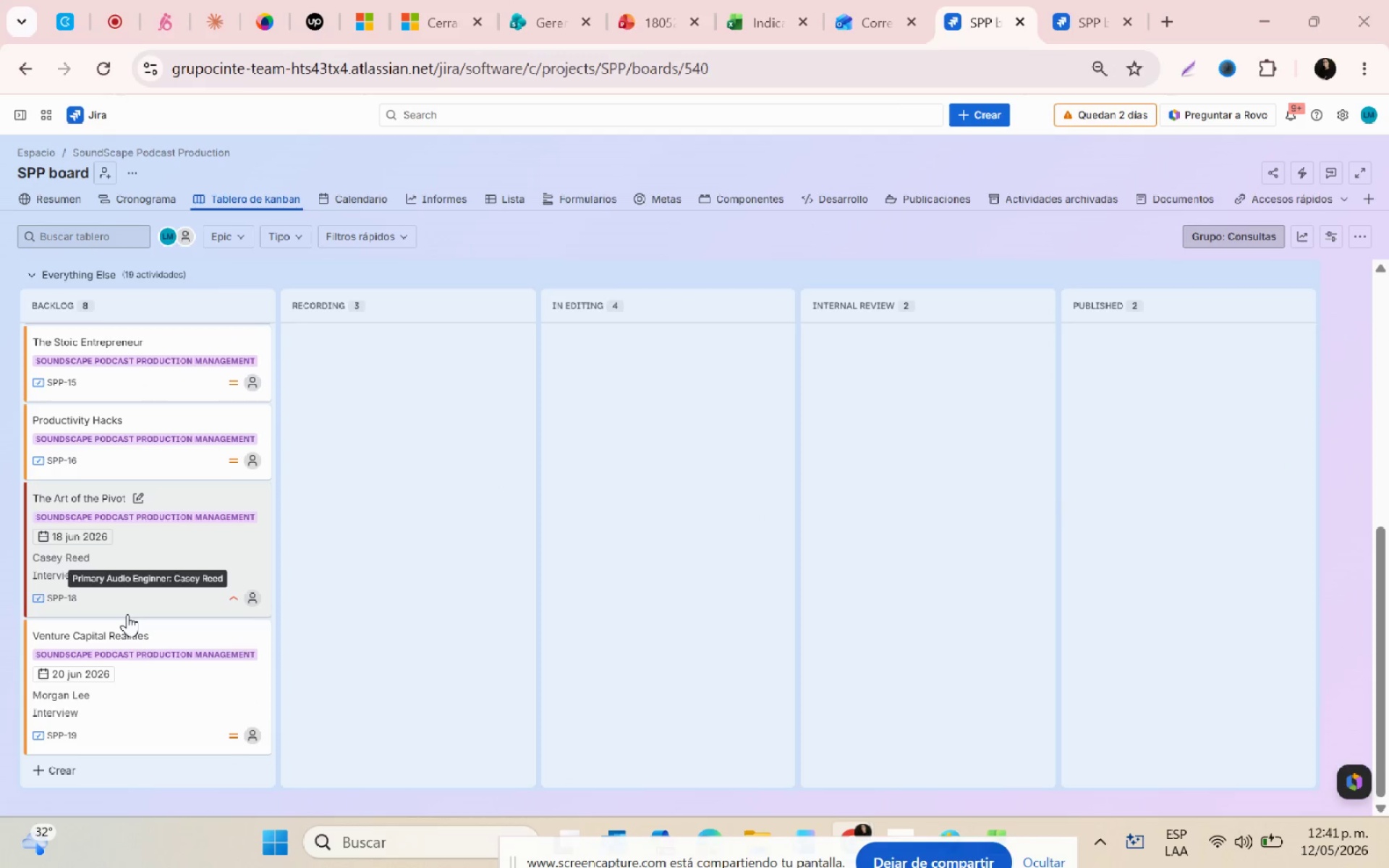 
left_click_drag(start_coordinate=[646, 855], to_coordinate=[88, 867])
 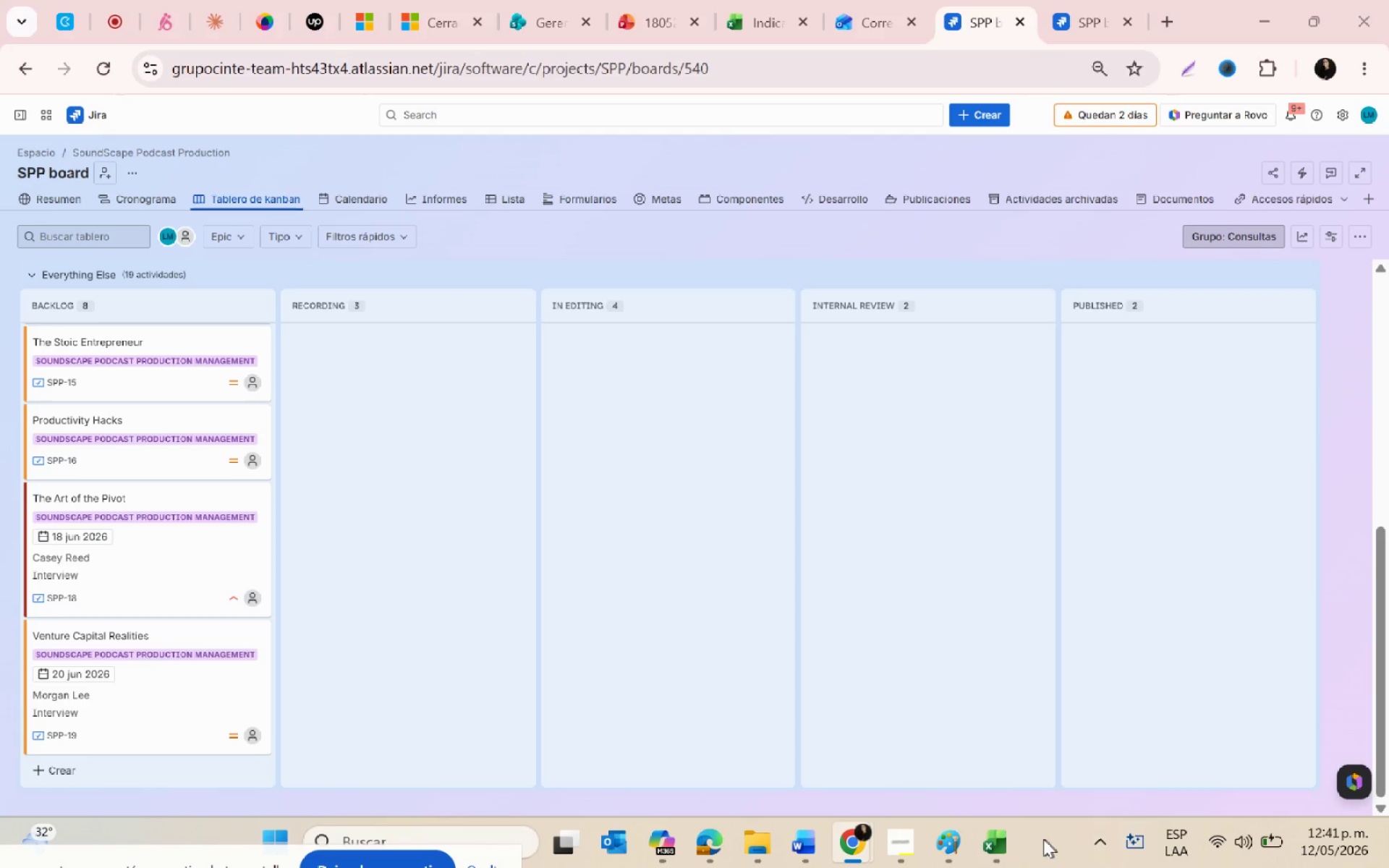 
left_click([1006, 843])
 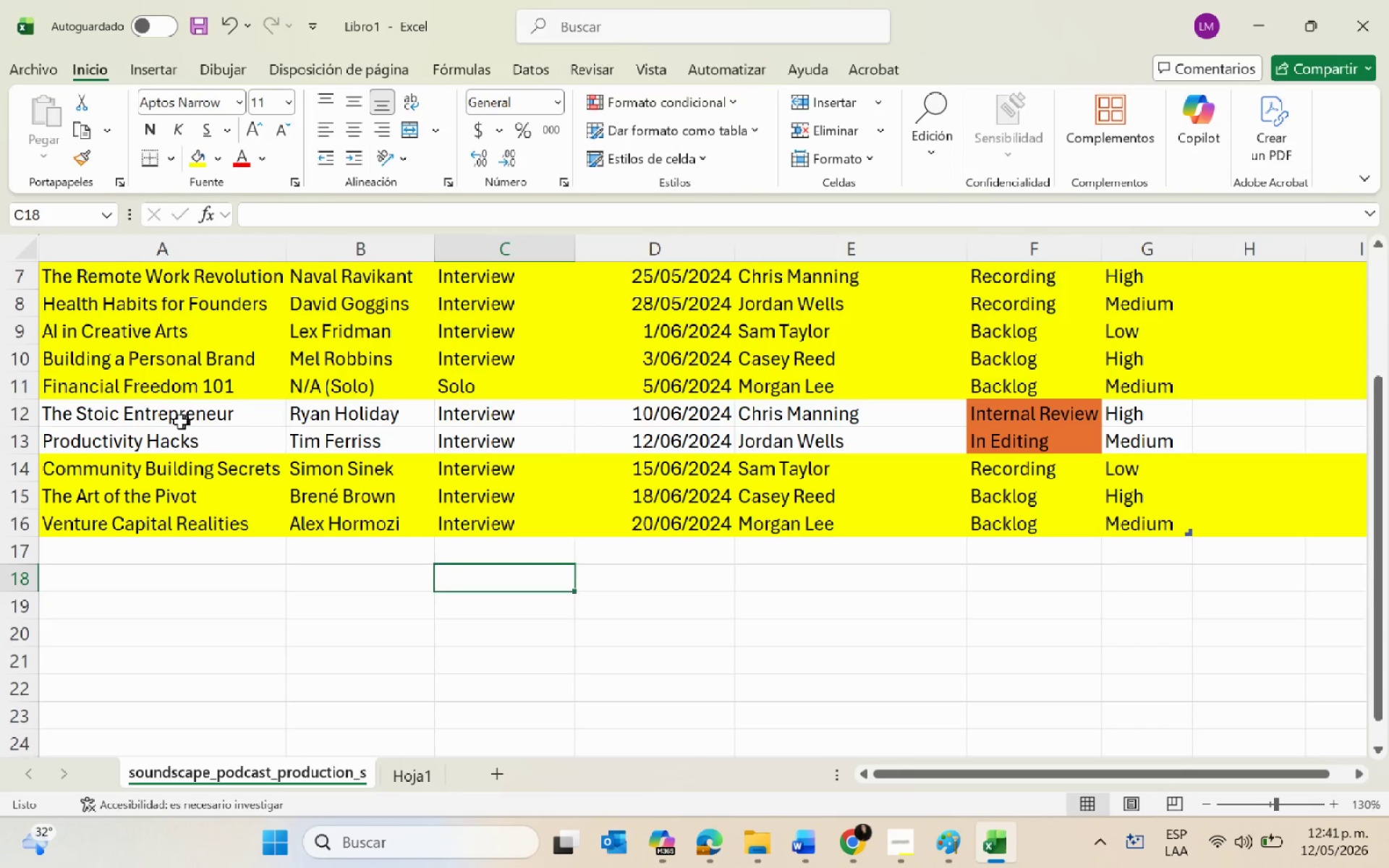 
key(Alt+AltLeft)
 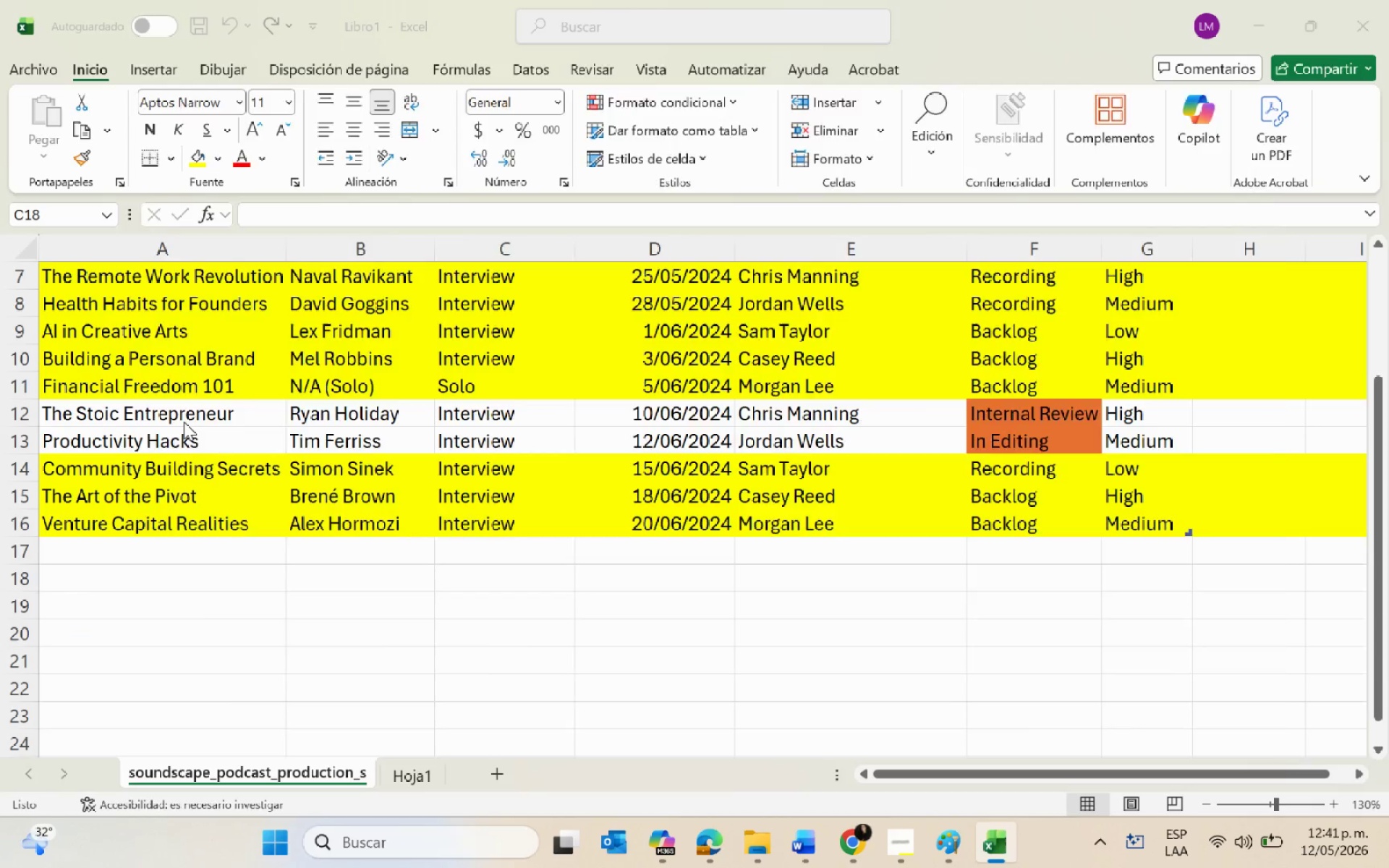 
key(Alt+Tab)
 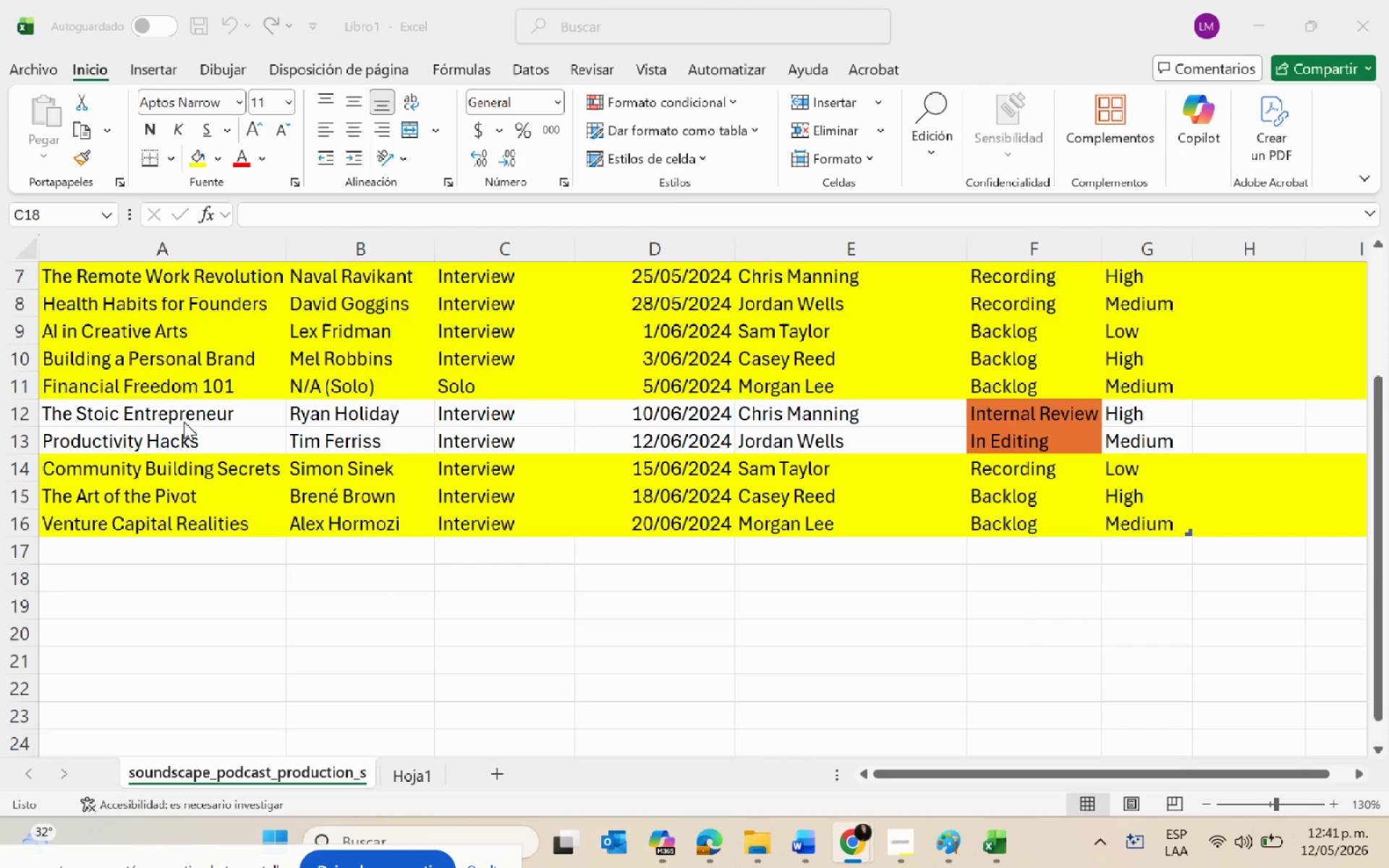 
key(Alt+AltLeft)
 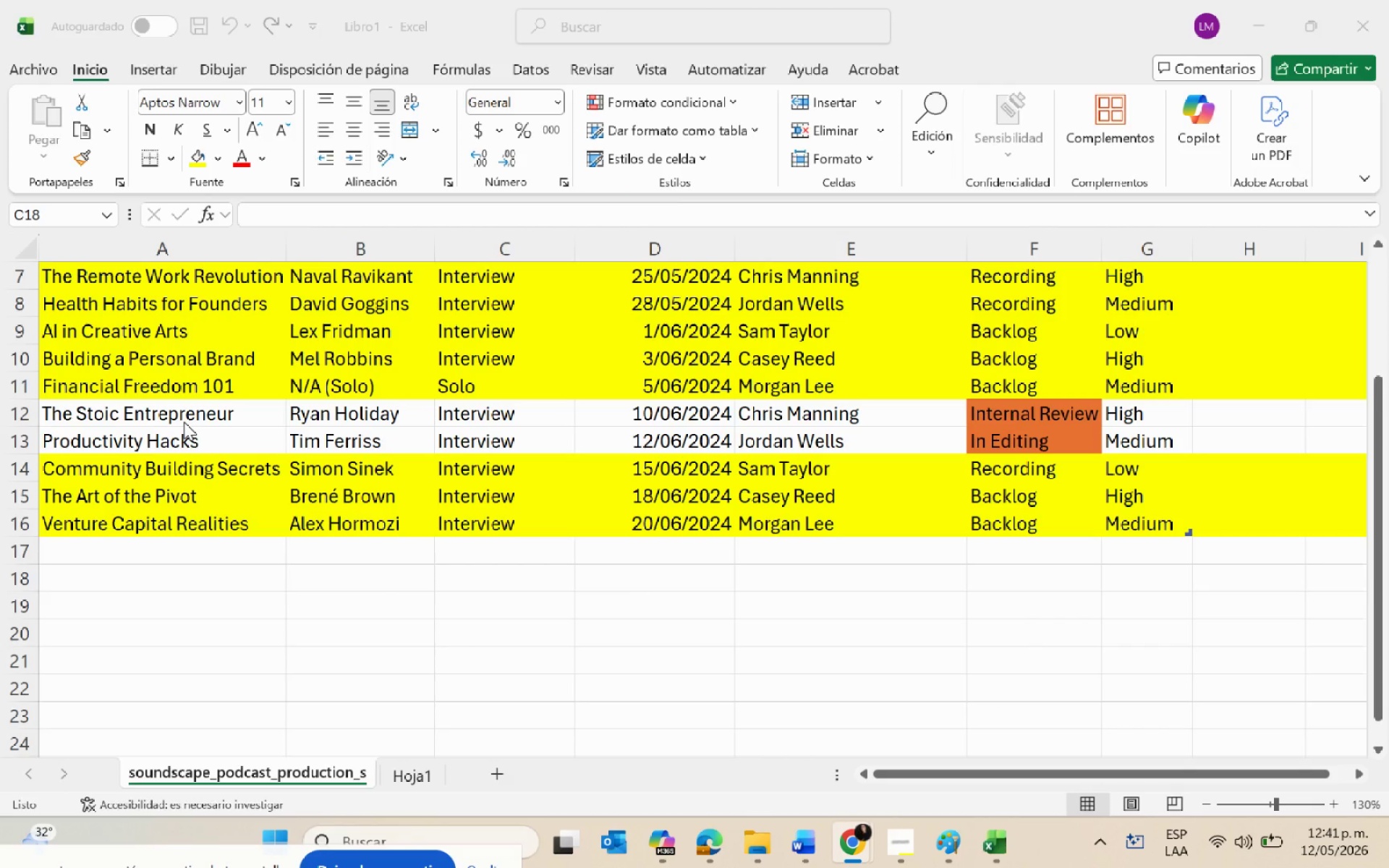 
key(Alt+Tab)
 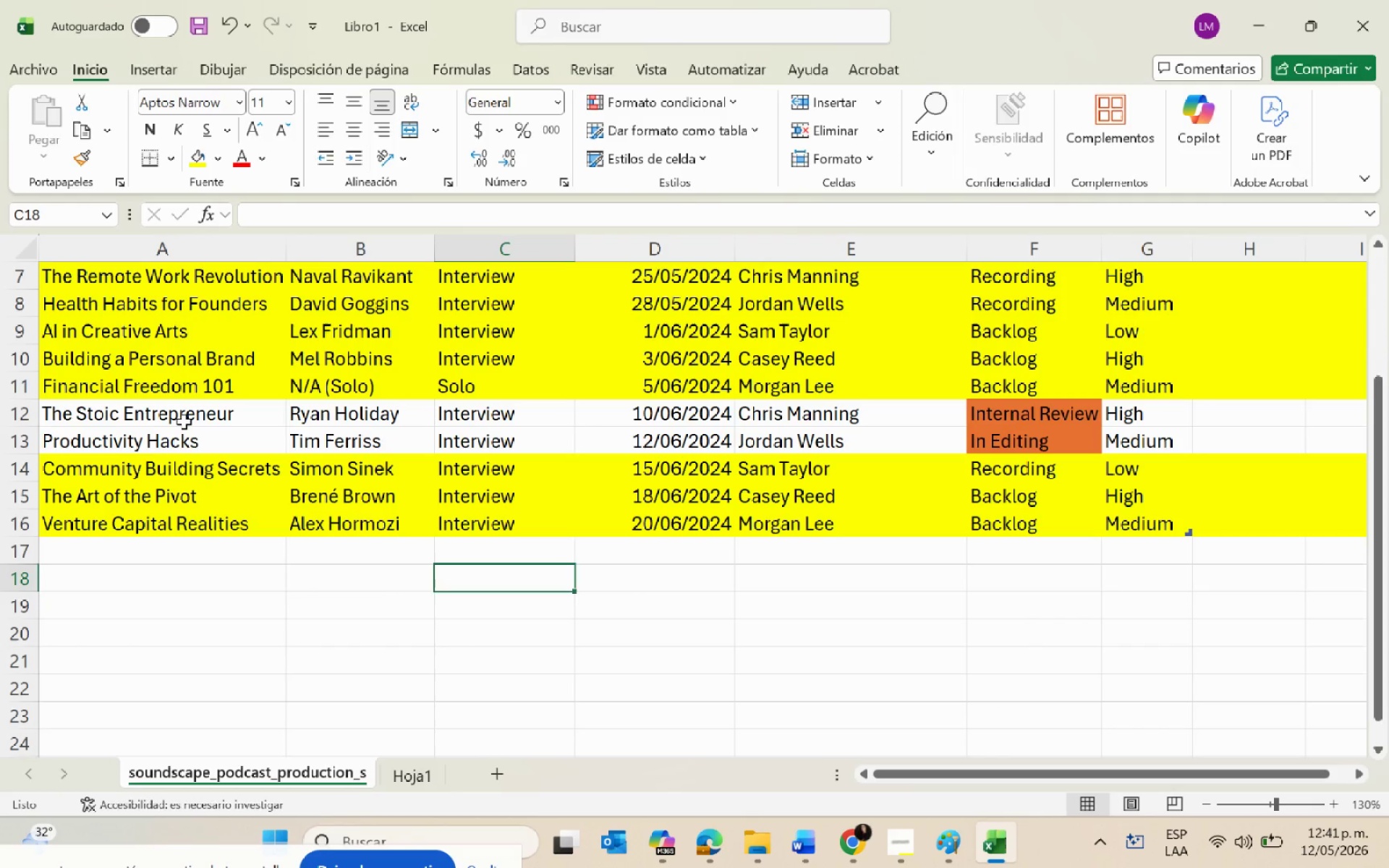 
key(Alt+Tab)
 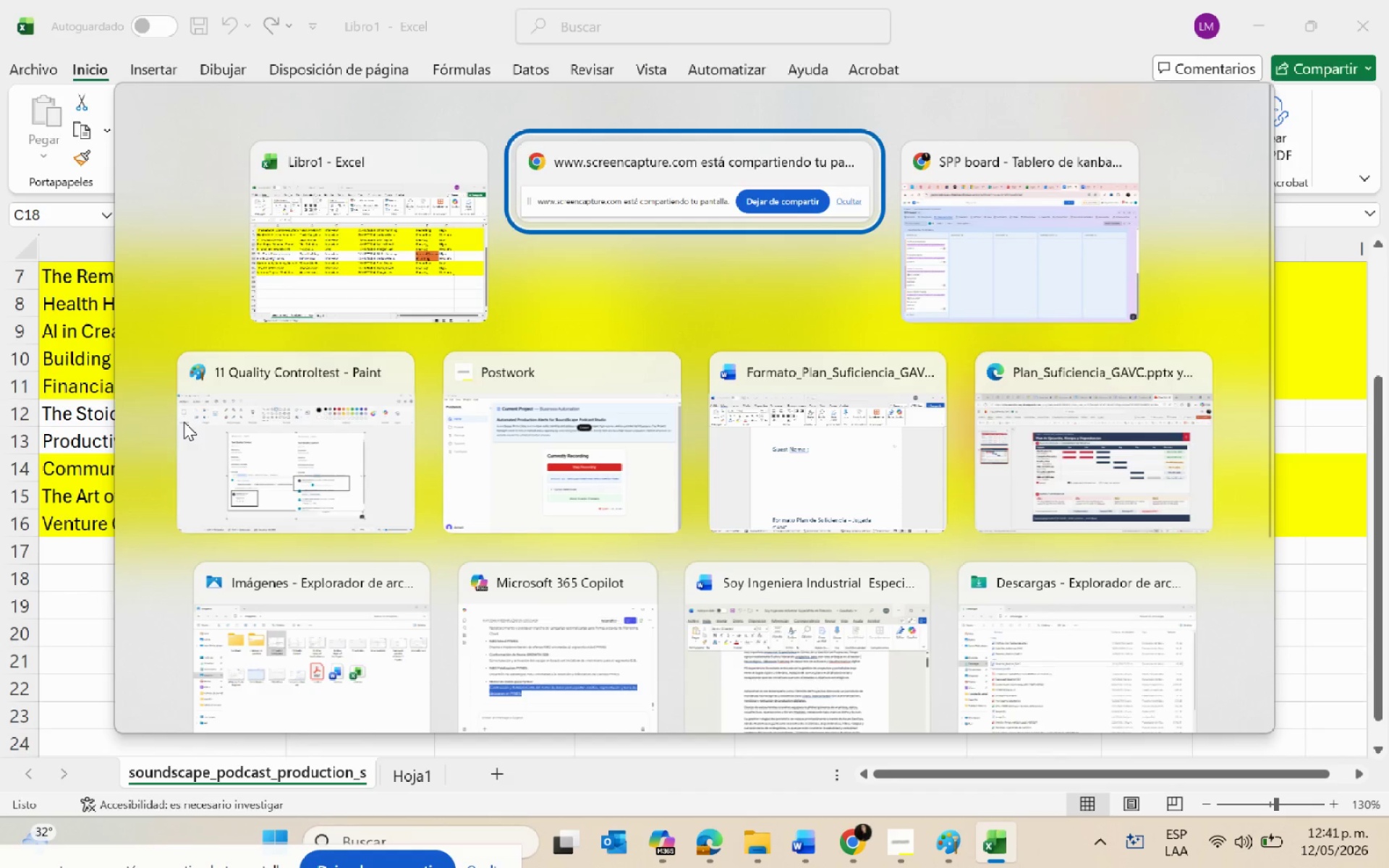 
key(Alt+Tab)
 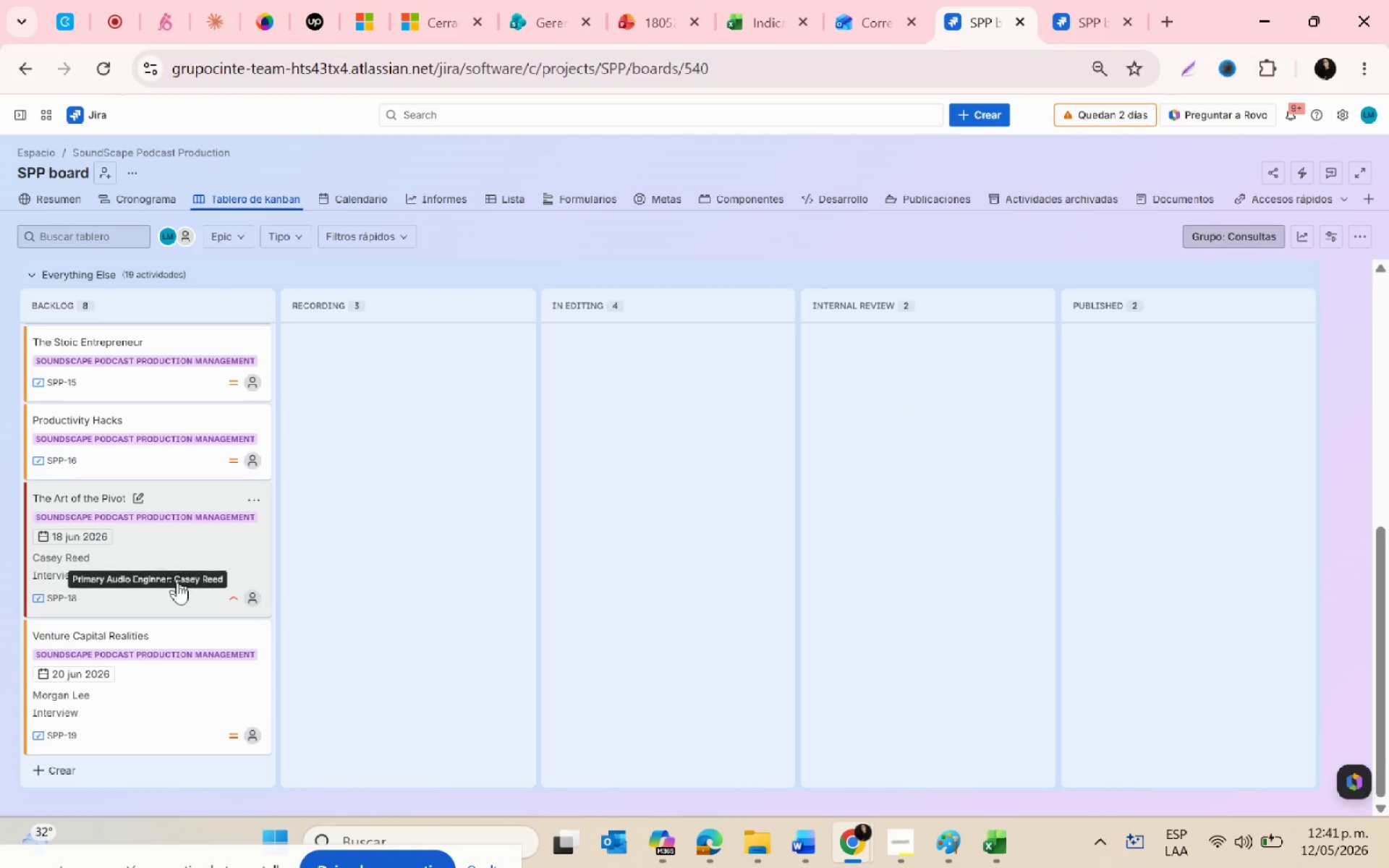 
scroll: coordinate [182, 598], scroll_direction: none, amount: 0.0
 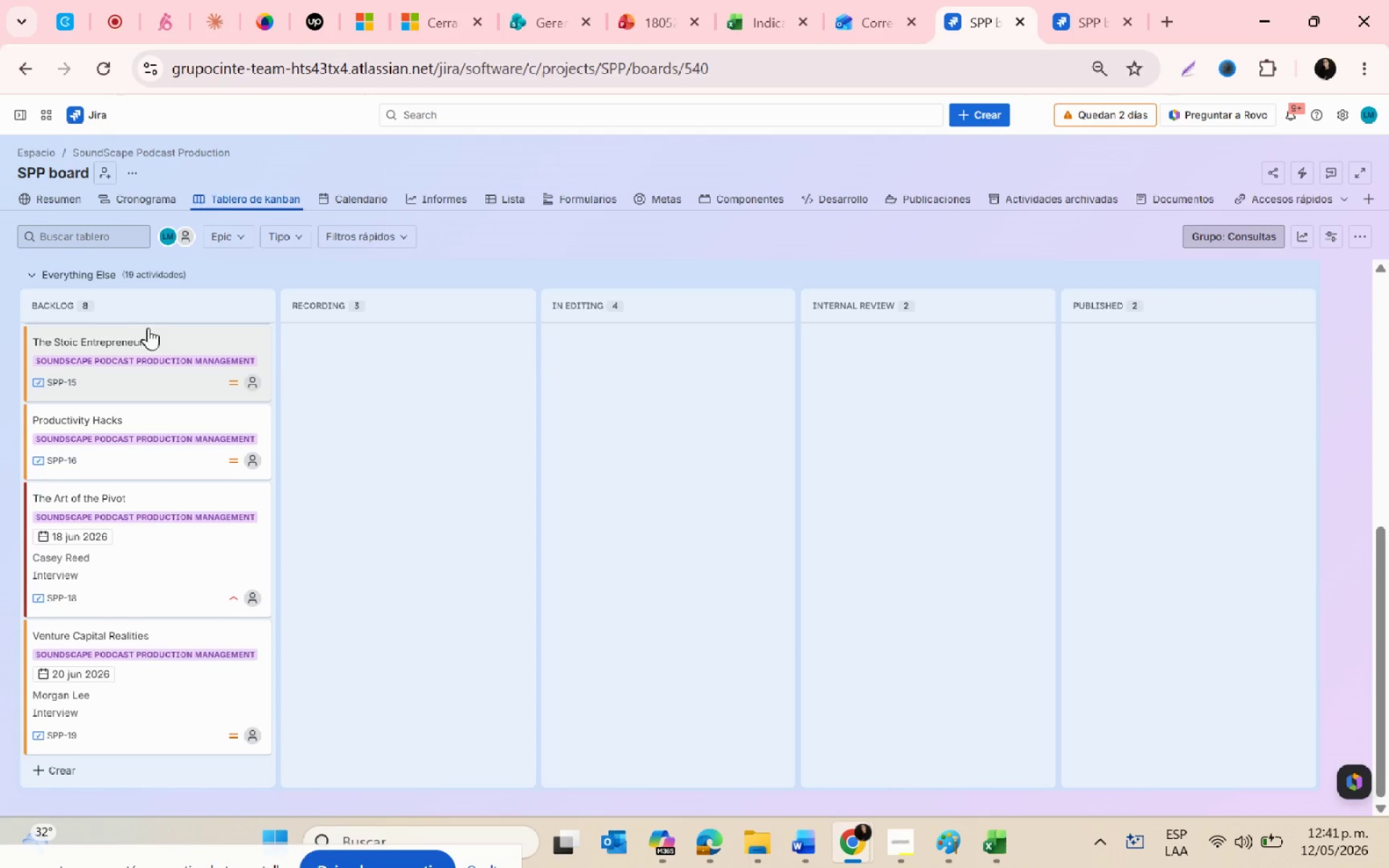 
left_click([166, 333])
 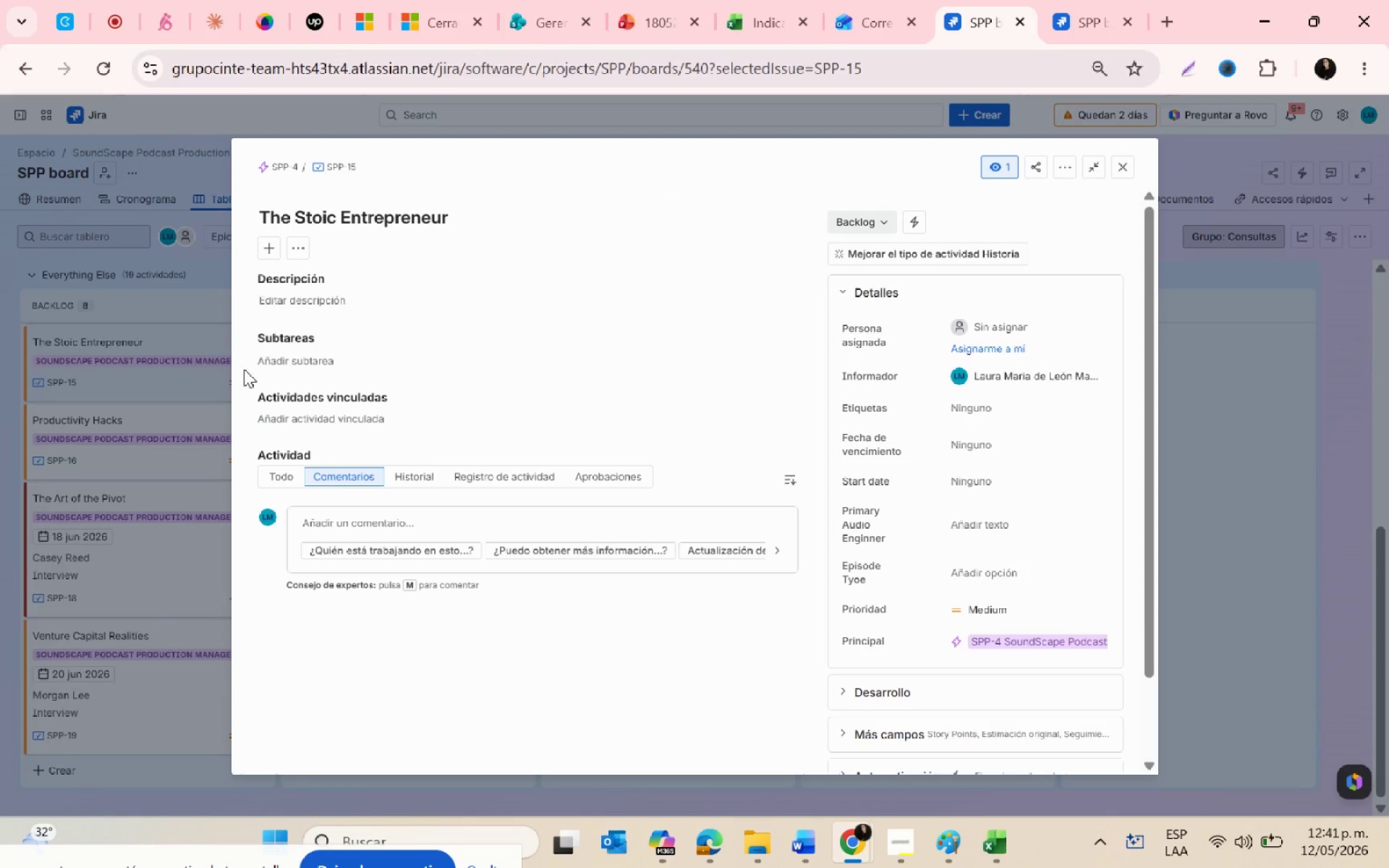 
key(Alt+AltLeft)
 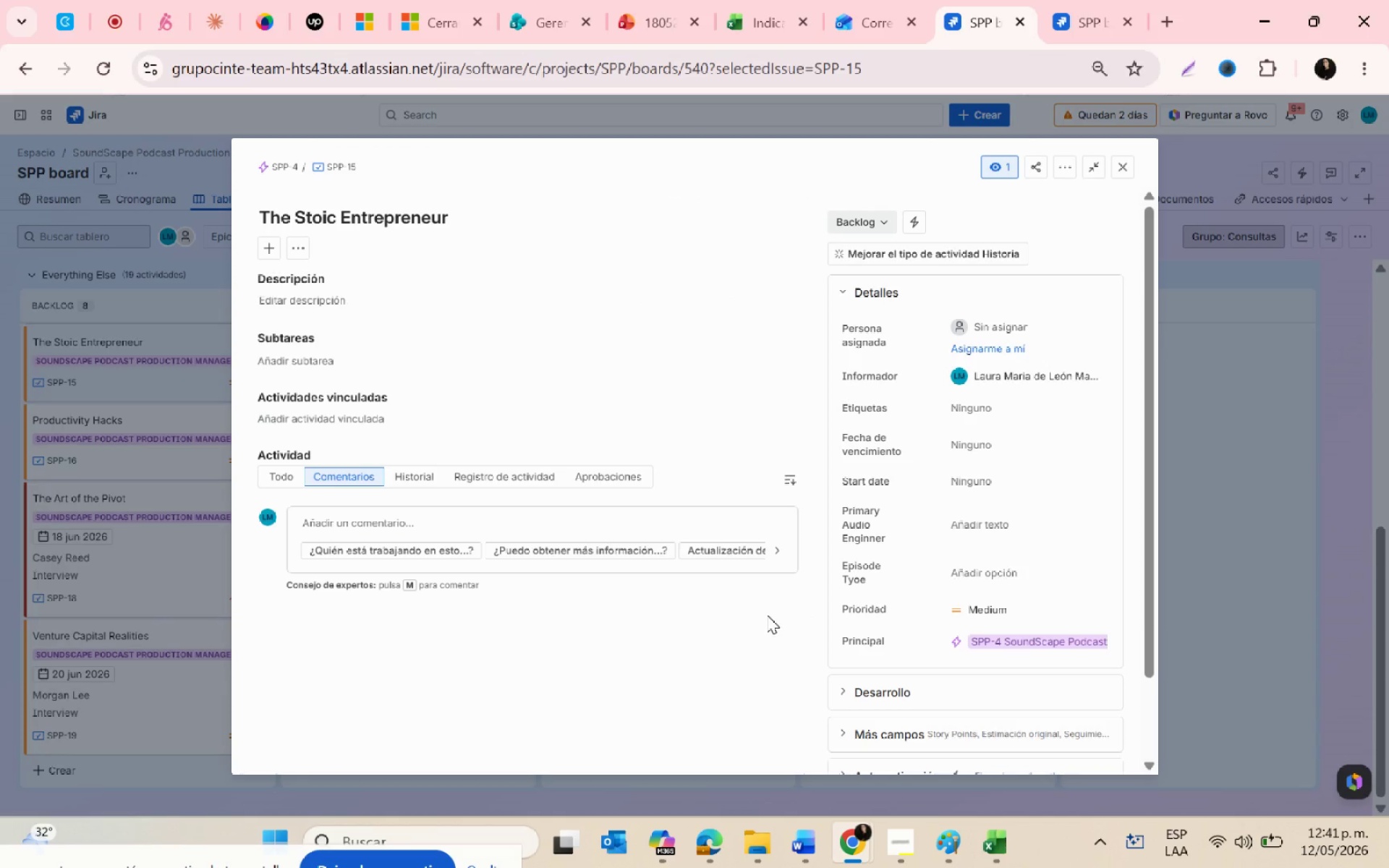 
key(Alt+Tab)
 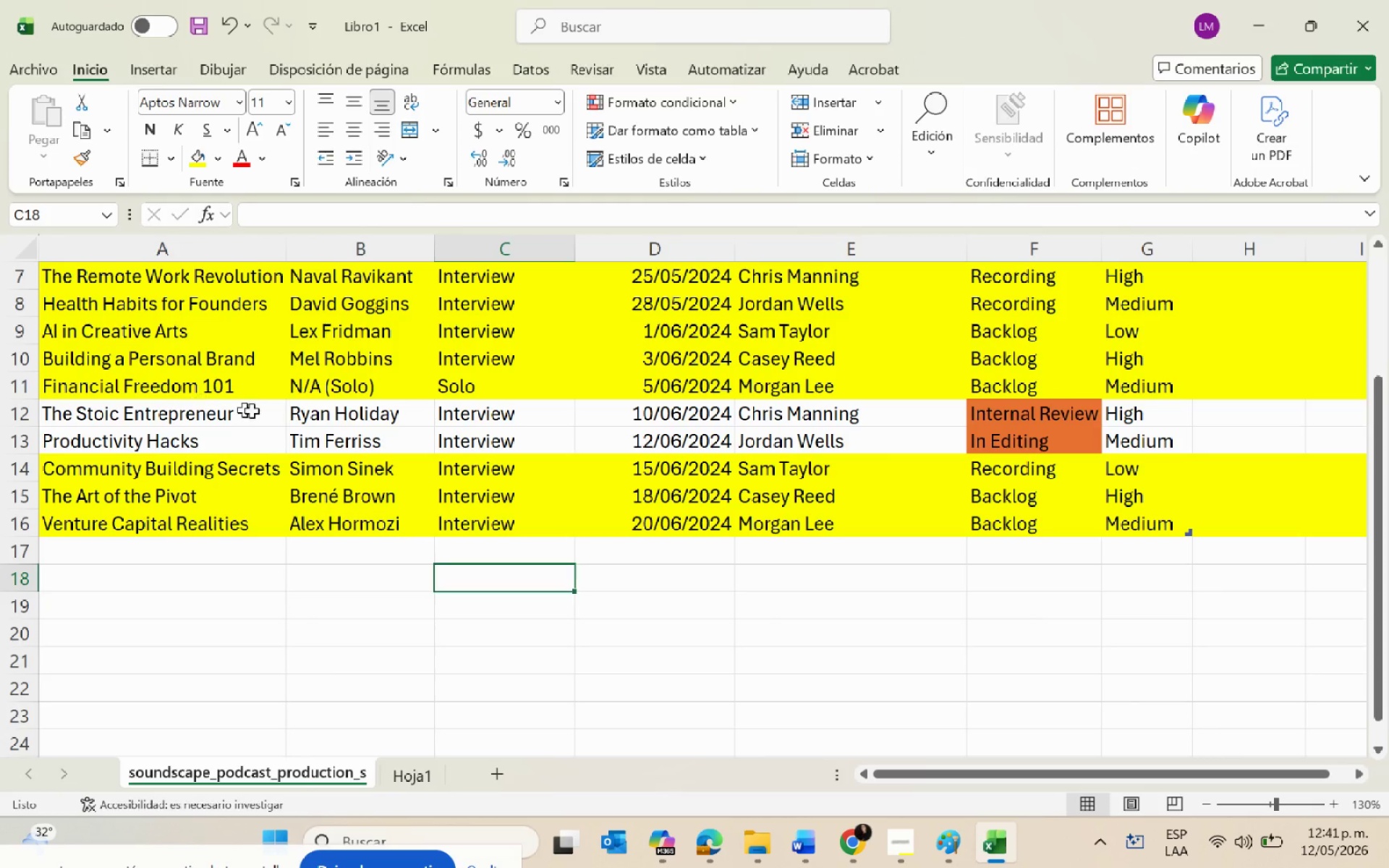 
left_click([340, 414])
 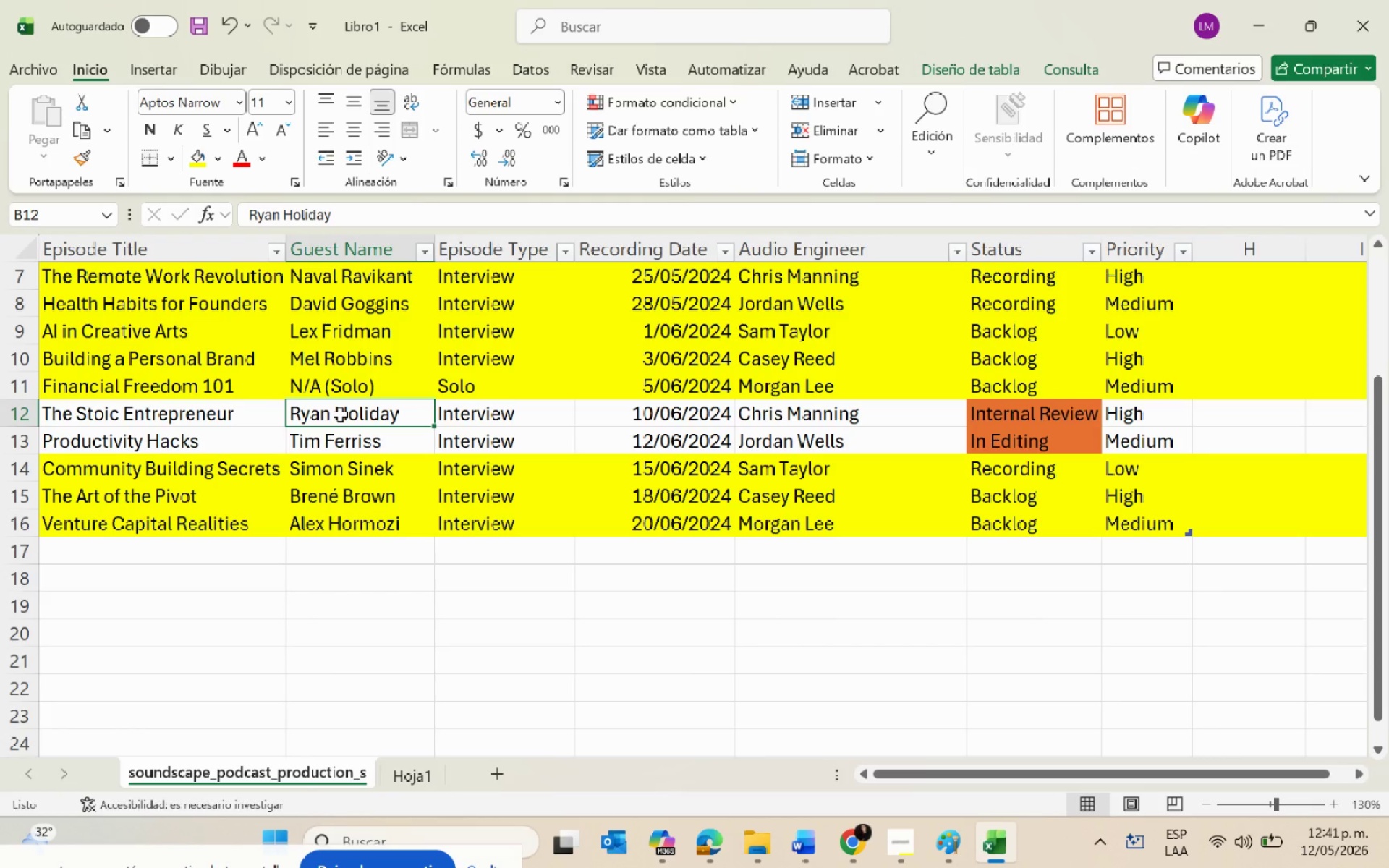 
key(Control+C)
 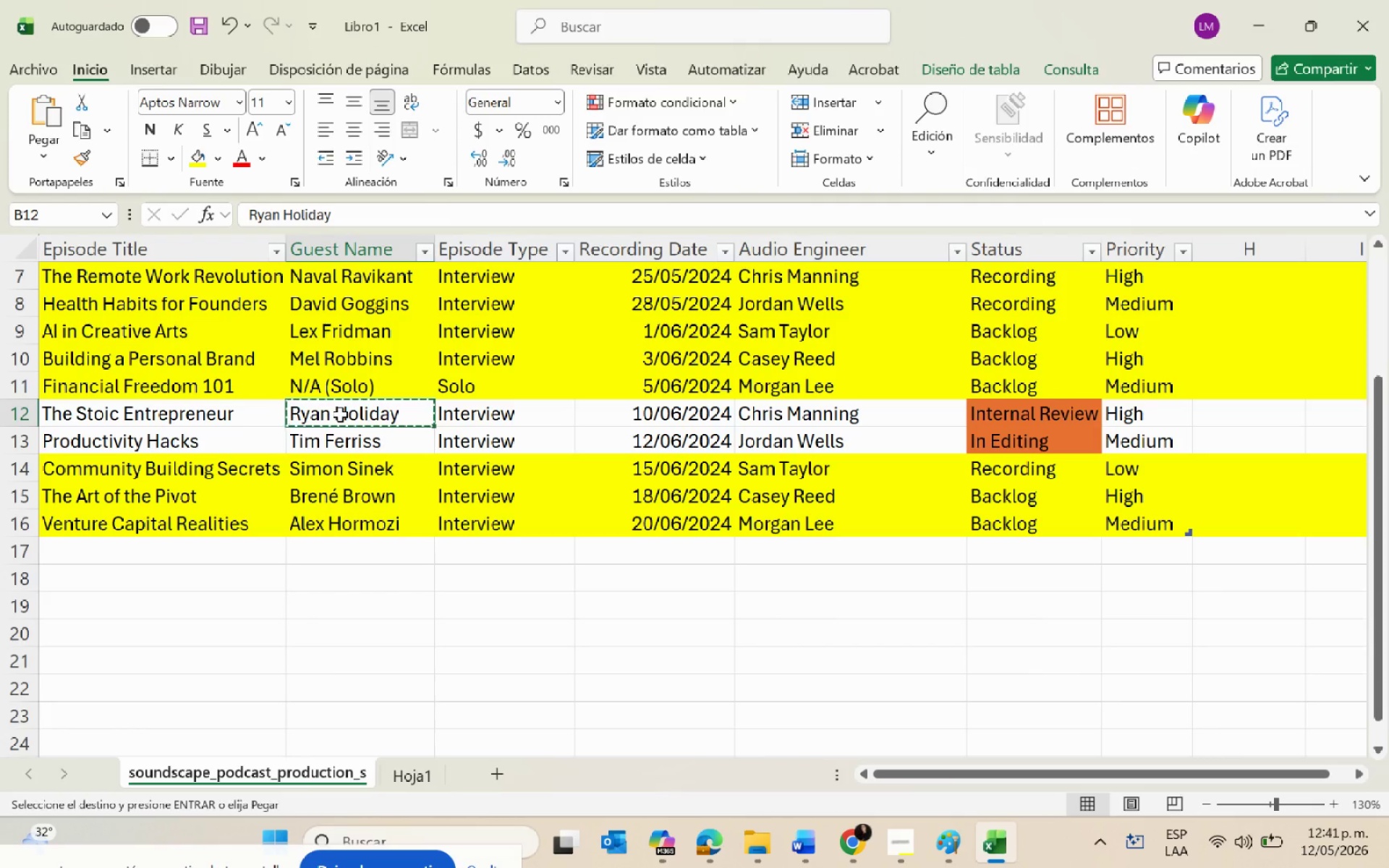 
key(Alt+AltLeft)
 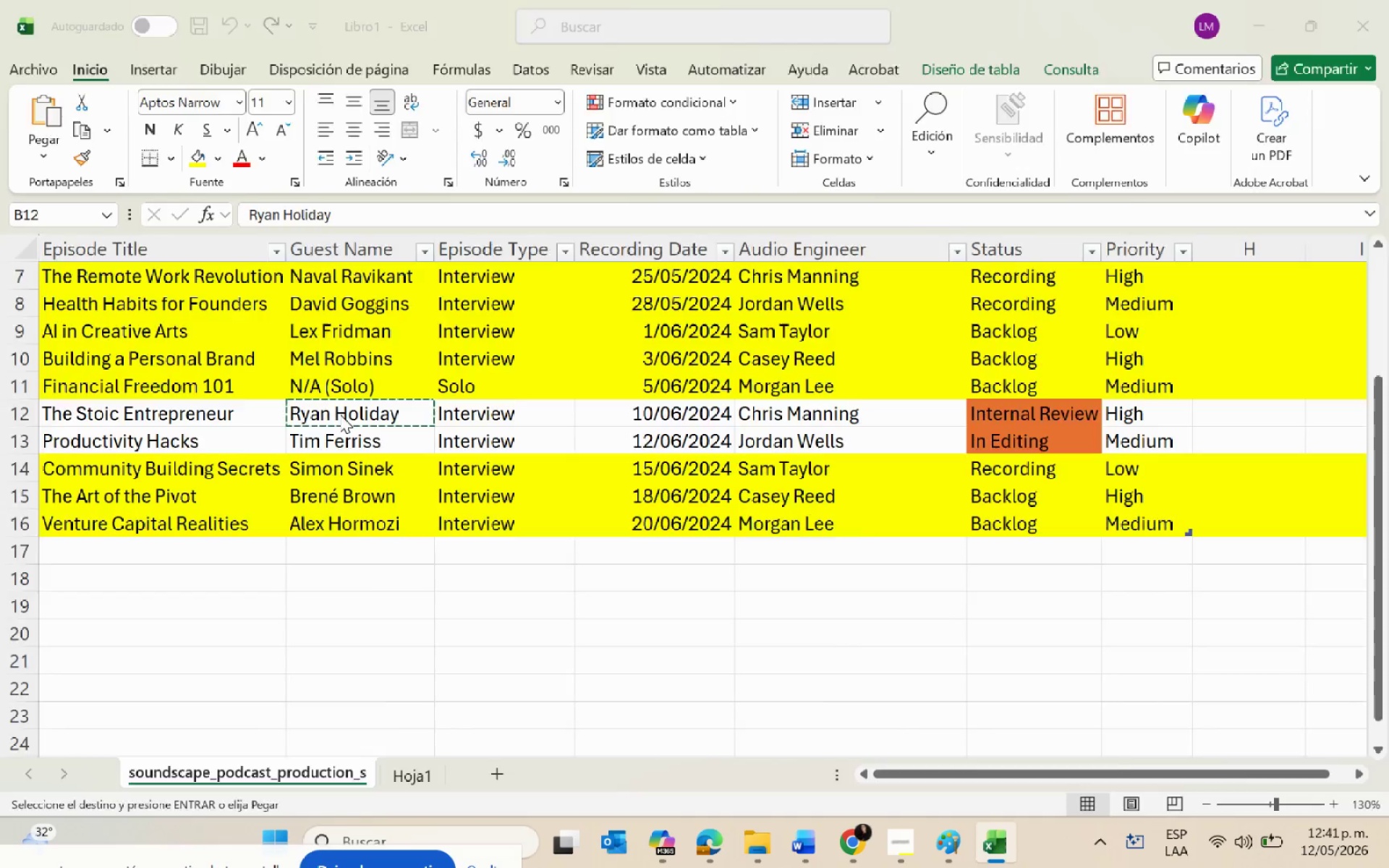 
key(Alt+Tab)
 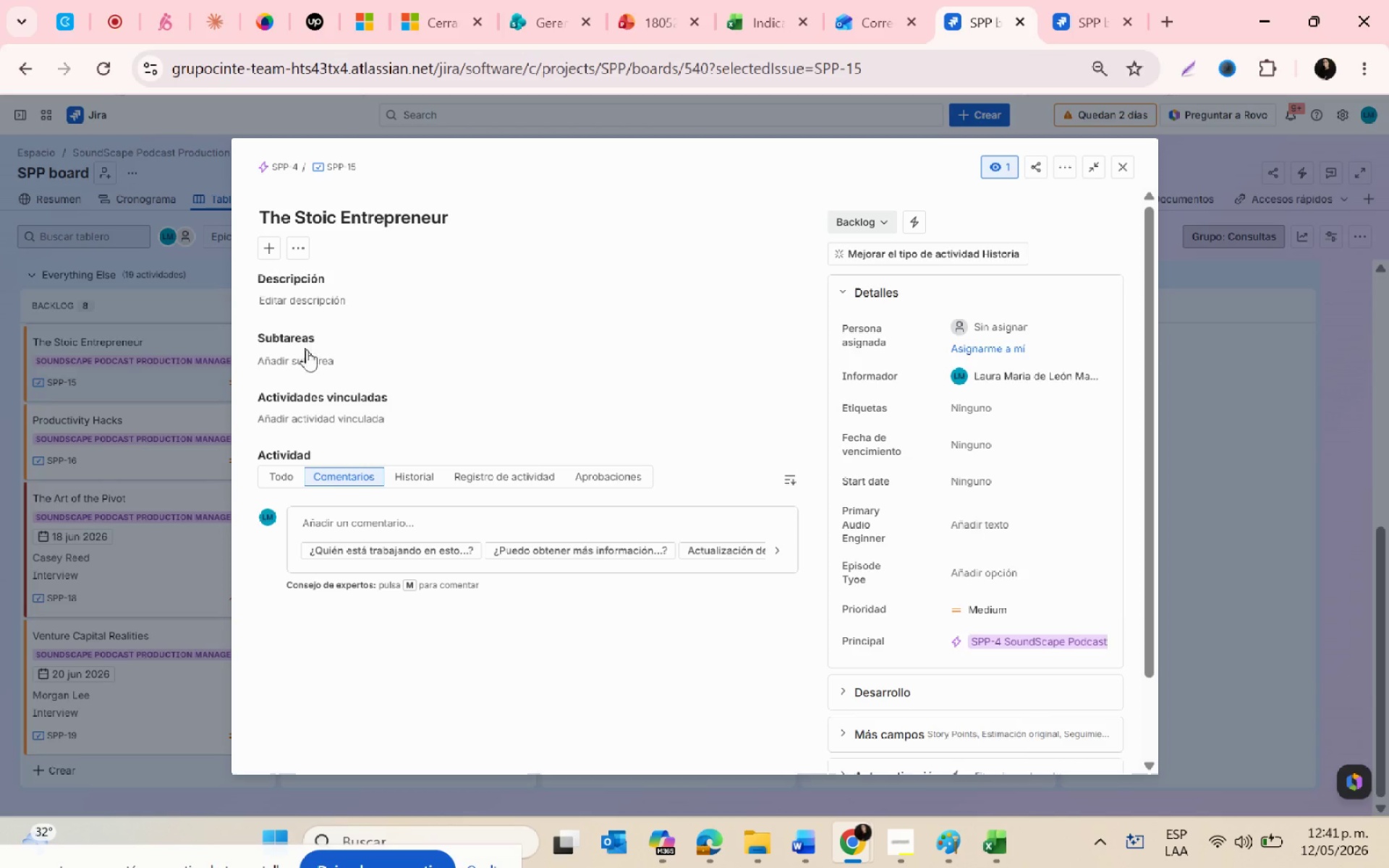 
double_click([313, 354])
 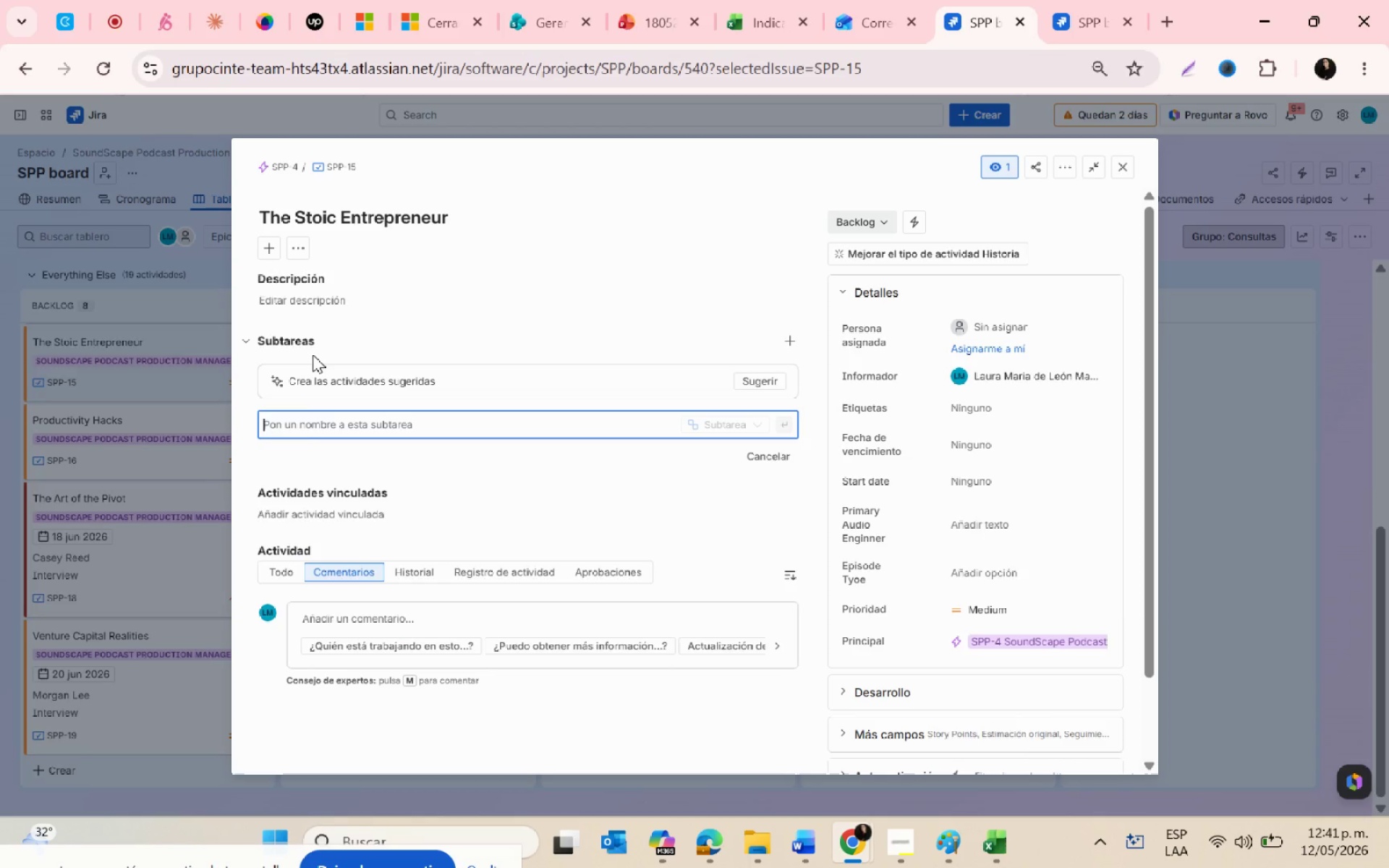 
key(Enter)
 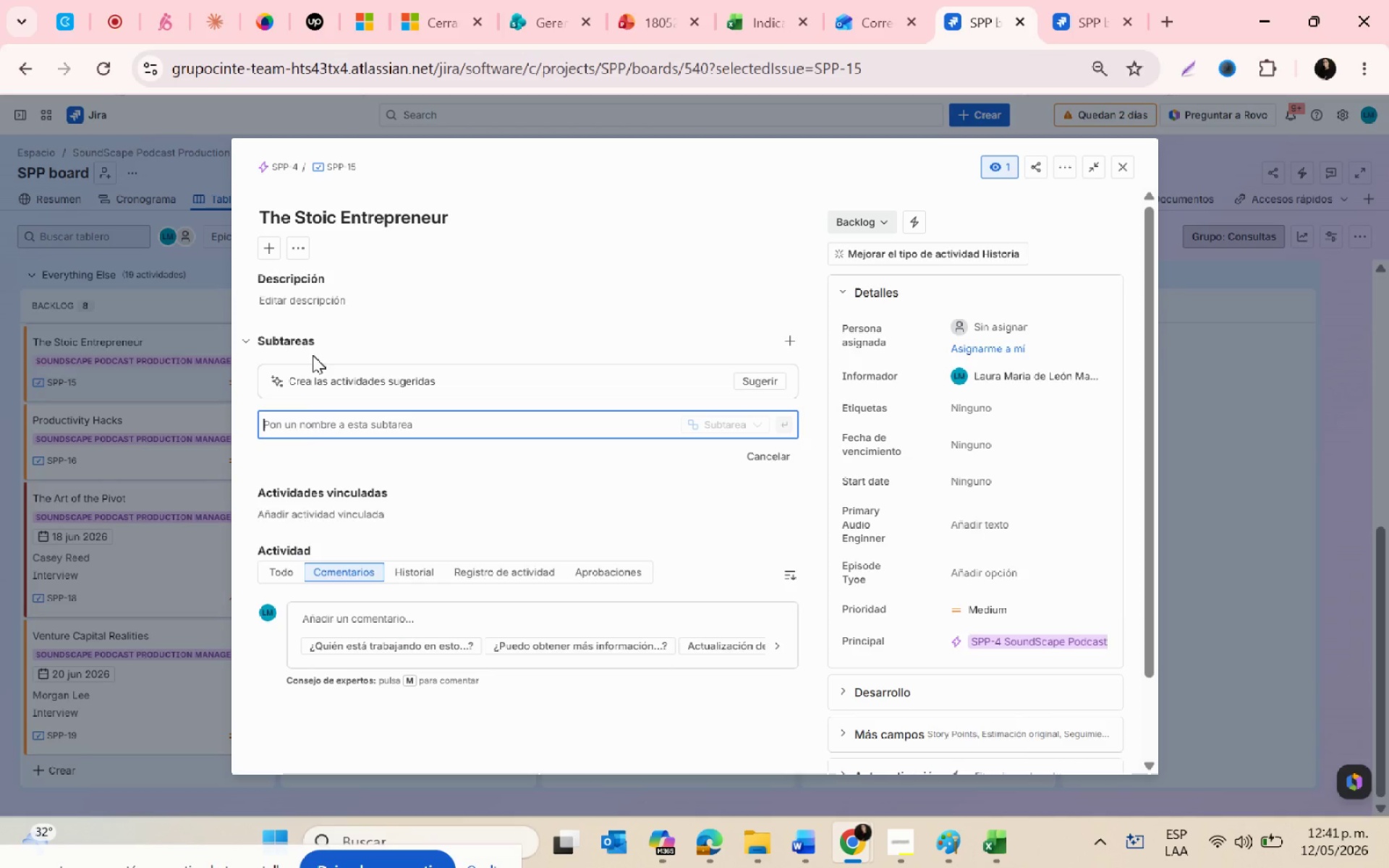 
left_click([265, 302])
 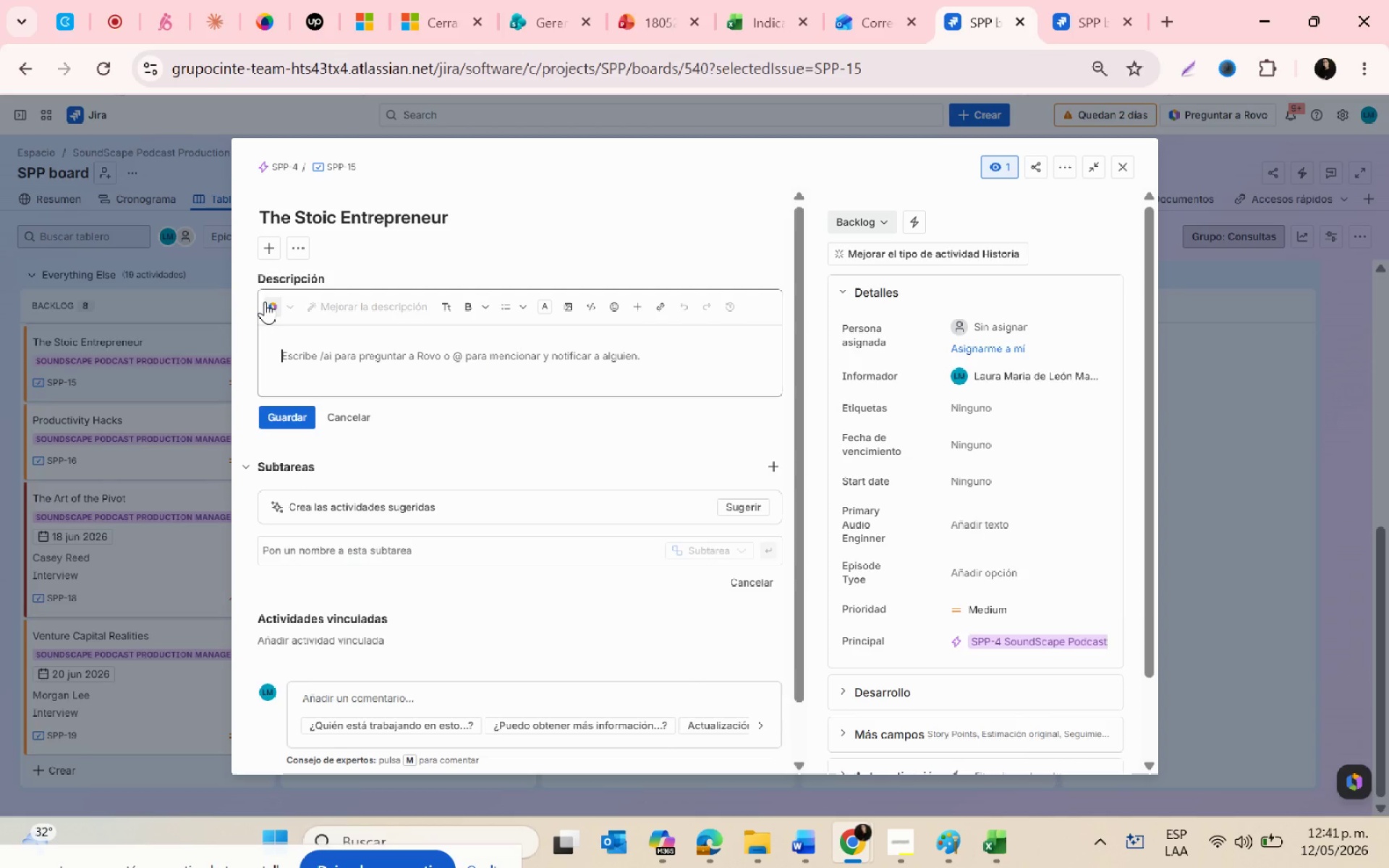 
type(Guest name > )
 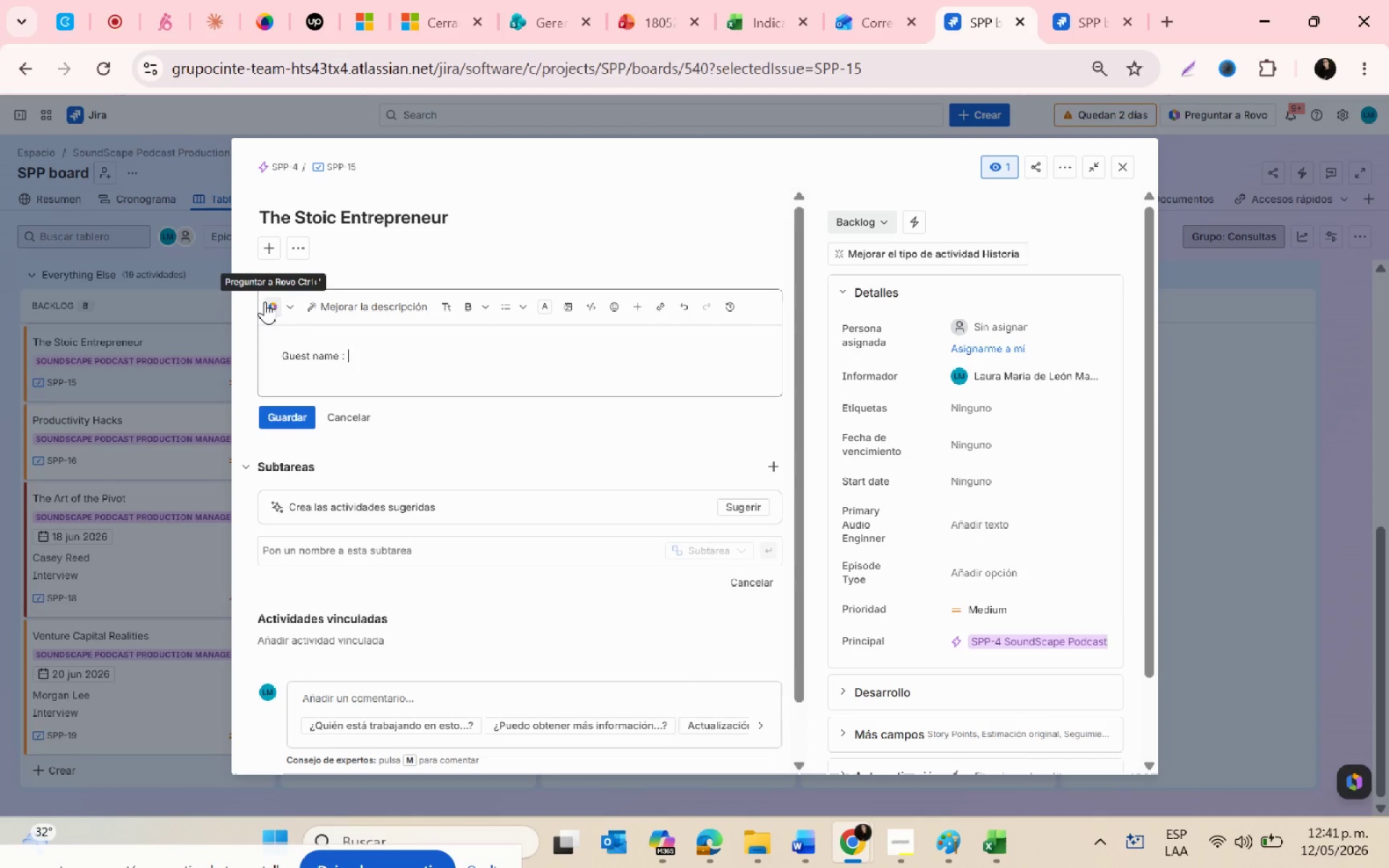 
key(Control+V)
 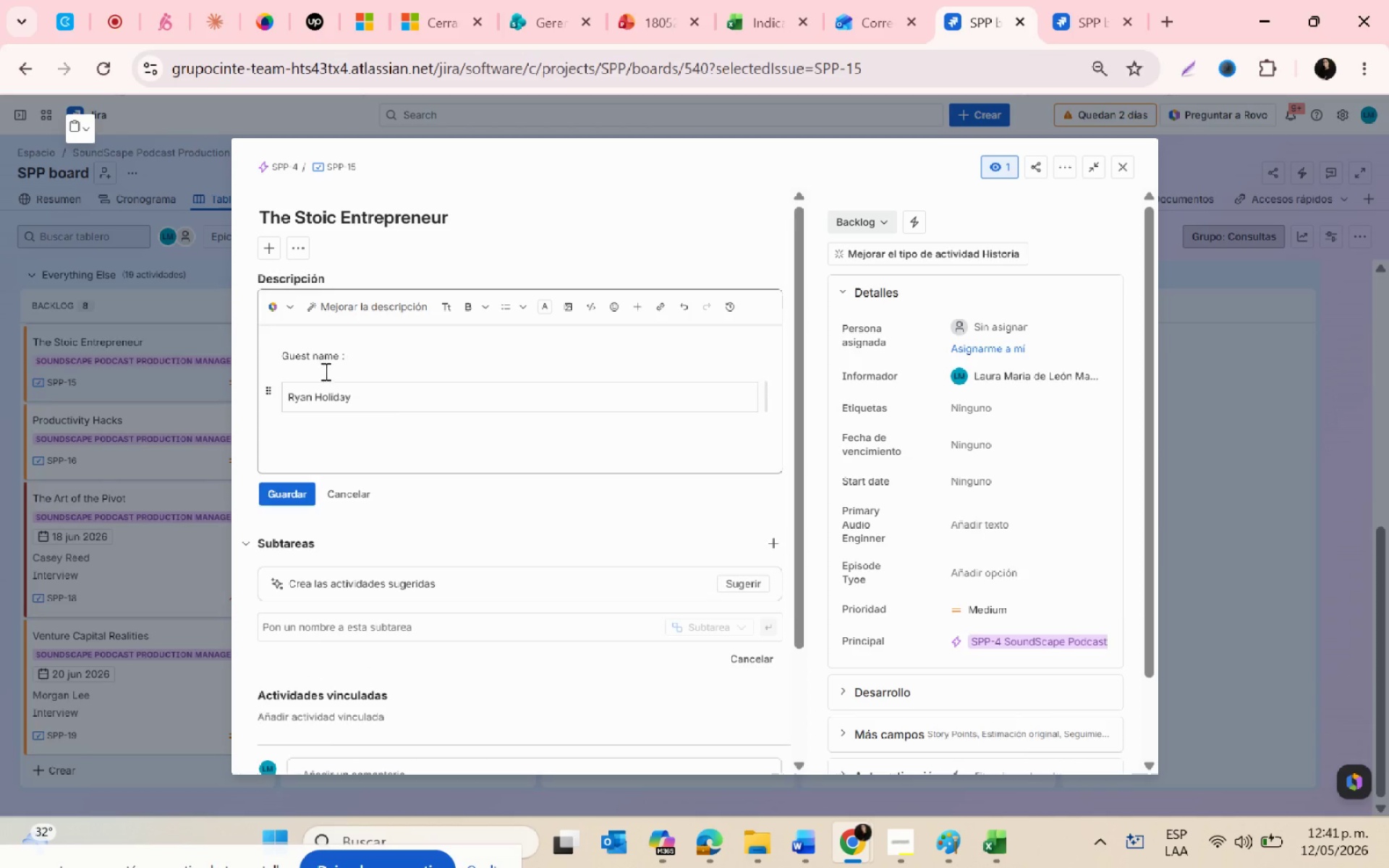 
left_click_drag(start_coordinate=[277, 350], to_coordinate=[323, 359])
 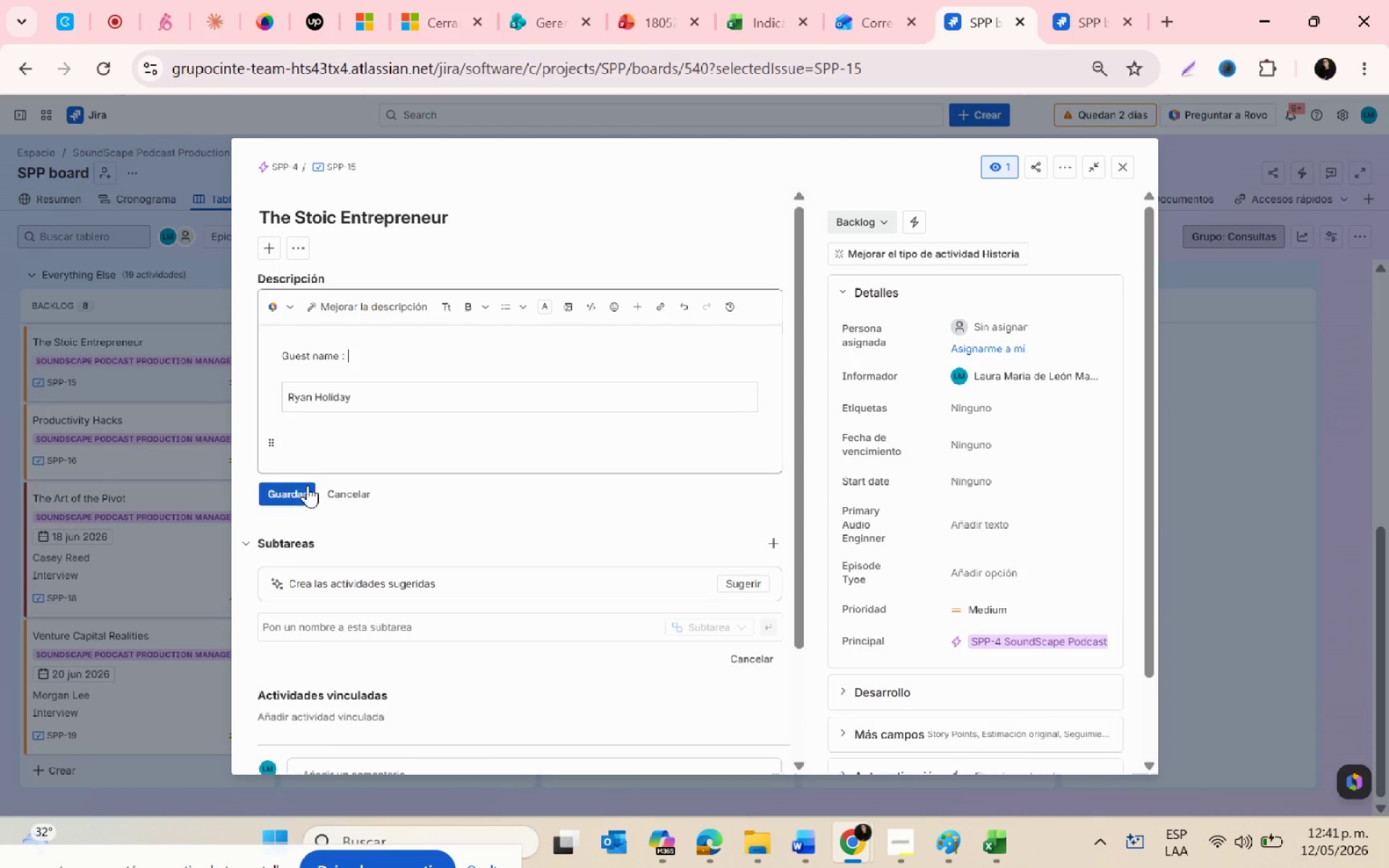 
left_click([295, 494])
 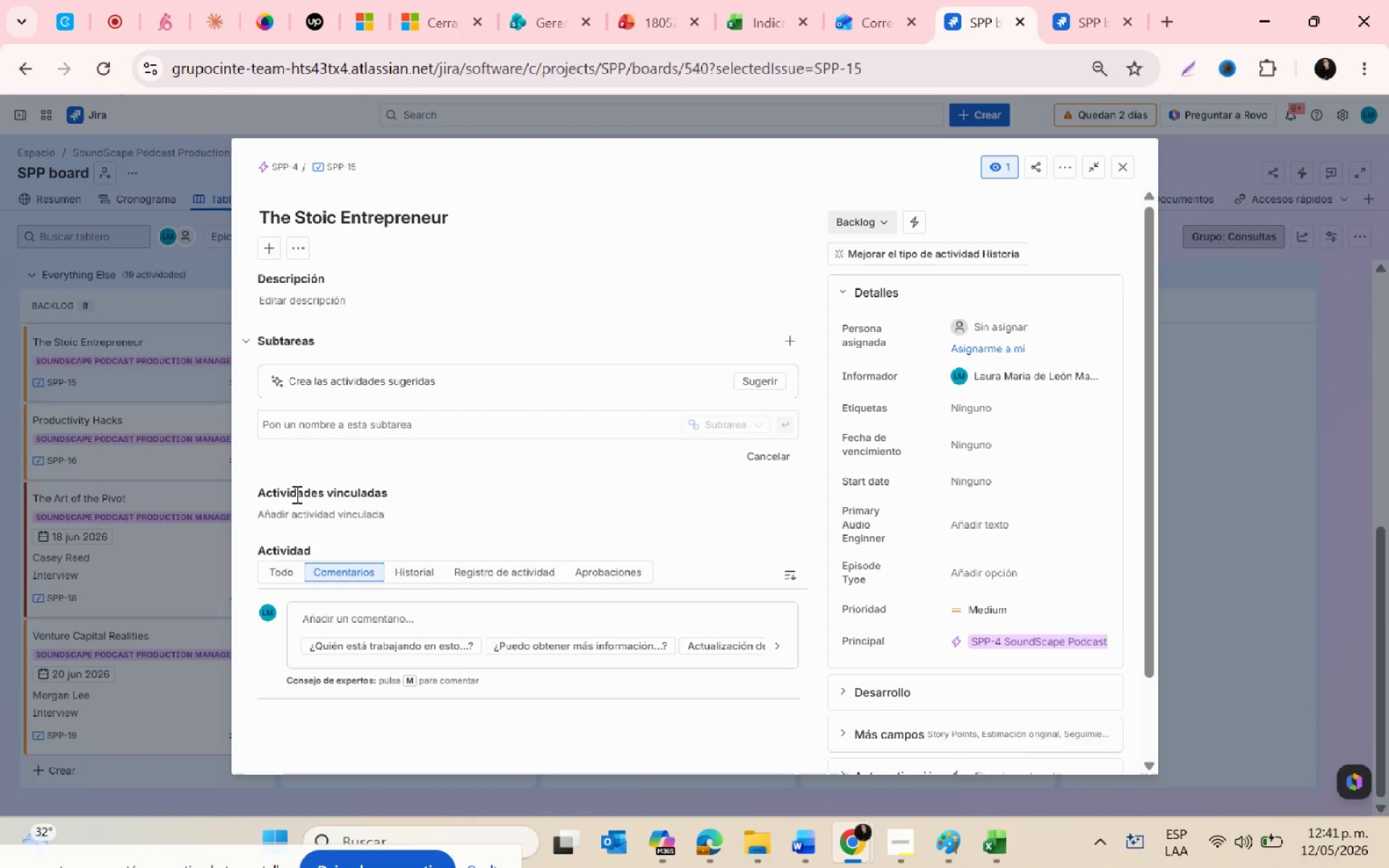 
key(Alt+AltLeft)
 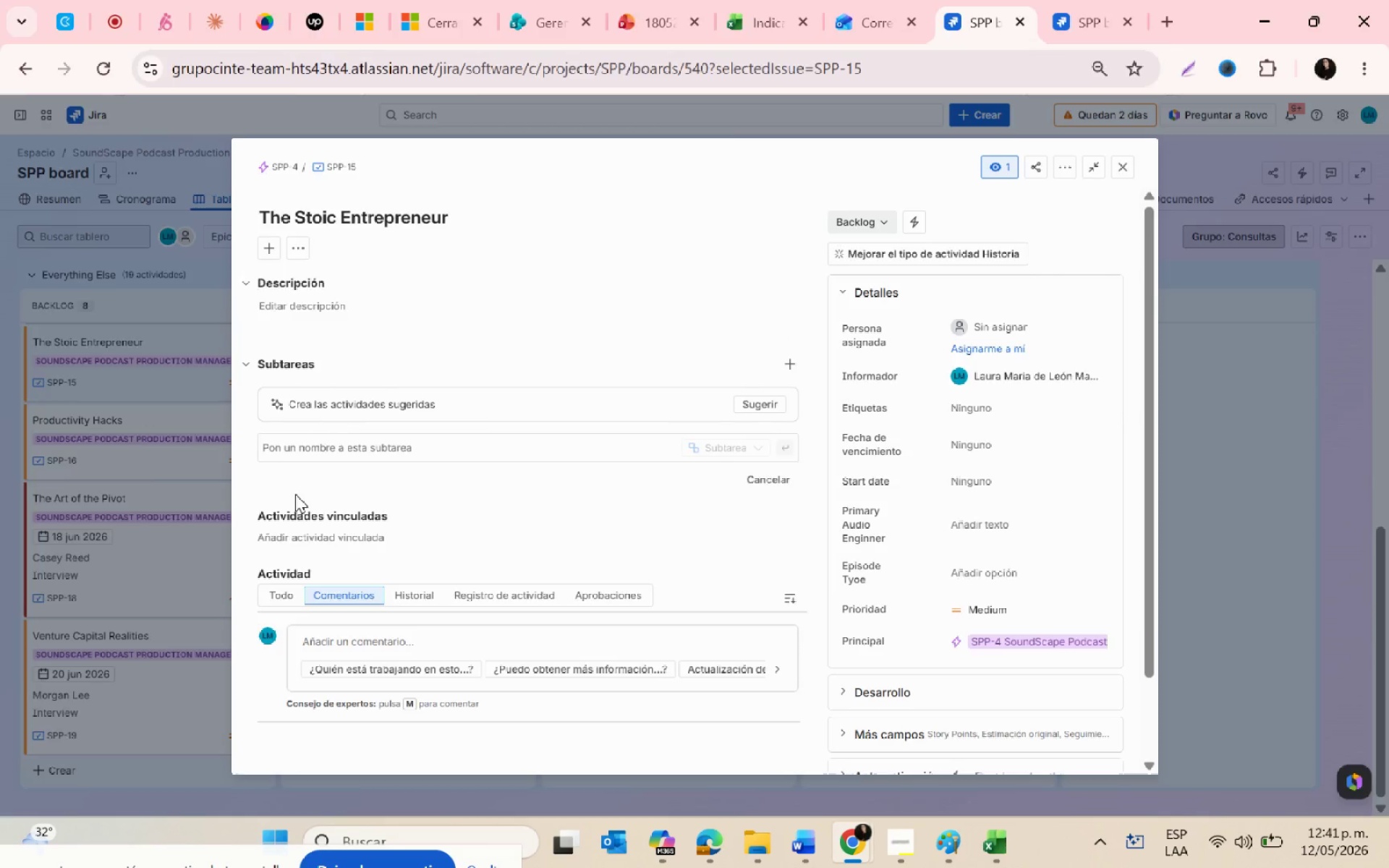 
key(Alt+Tab)
 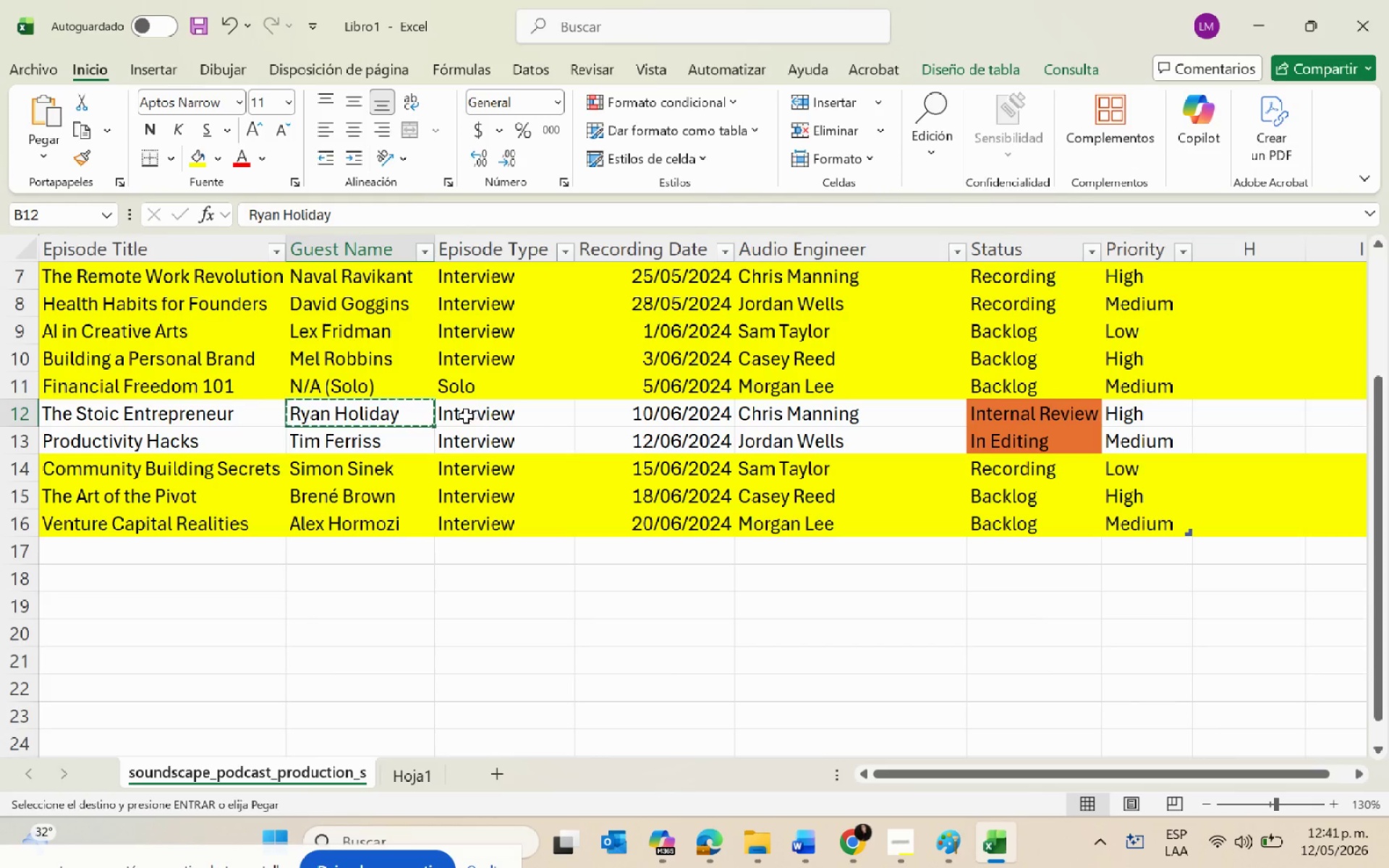 
key(Alt+AltLeft)
 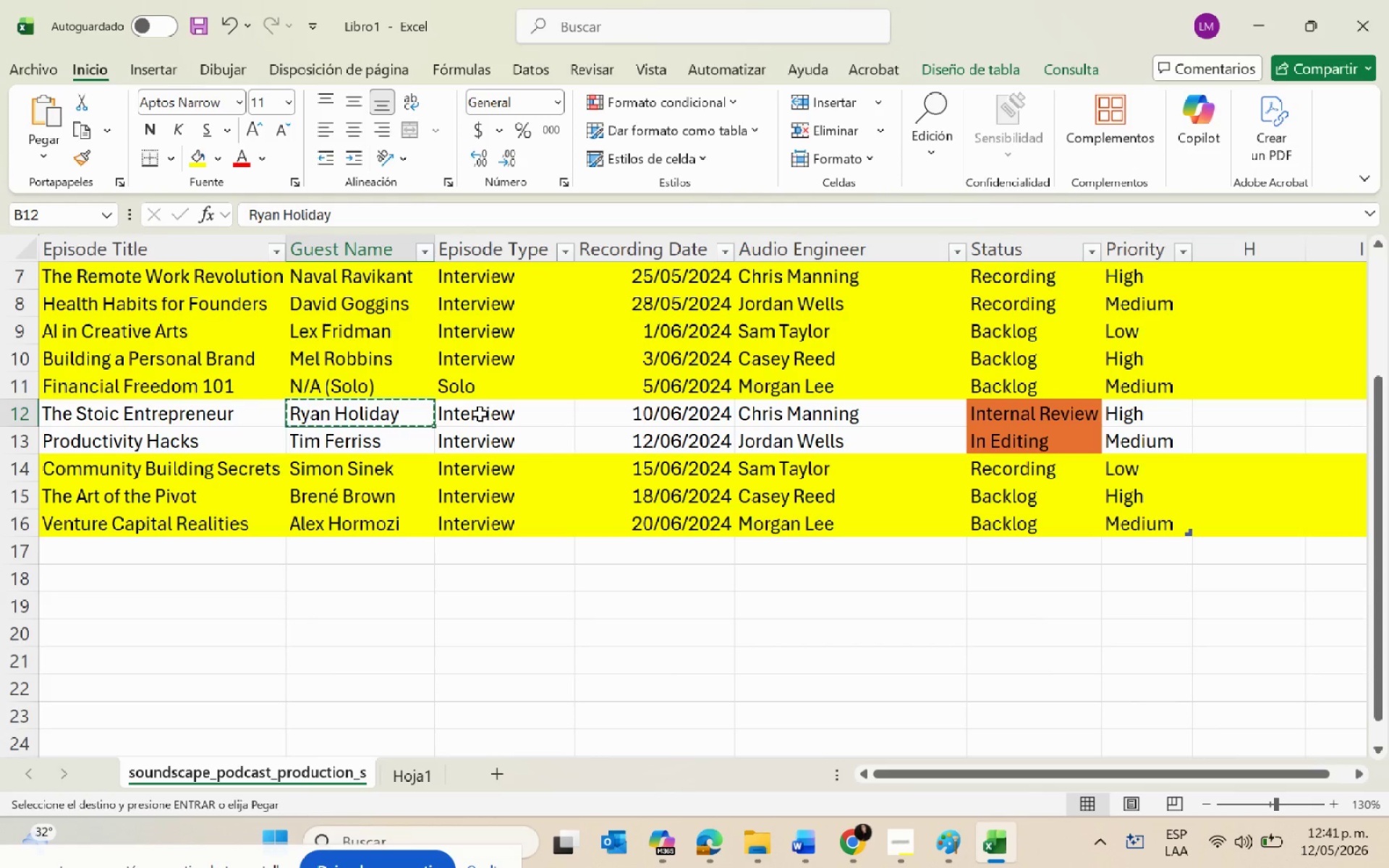 
key(Alt+Tab)
 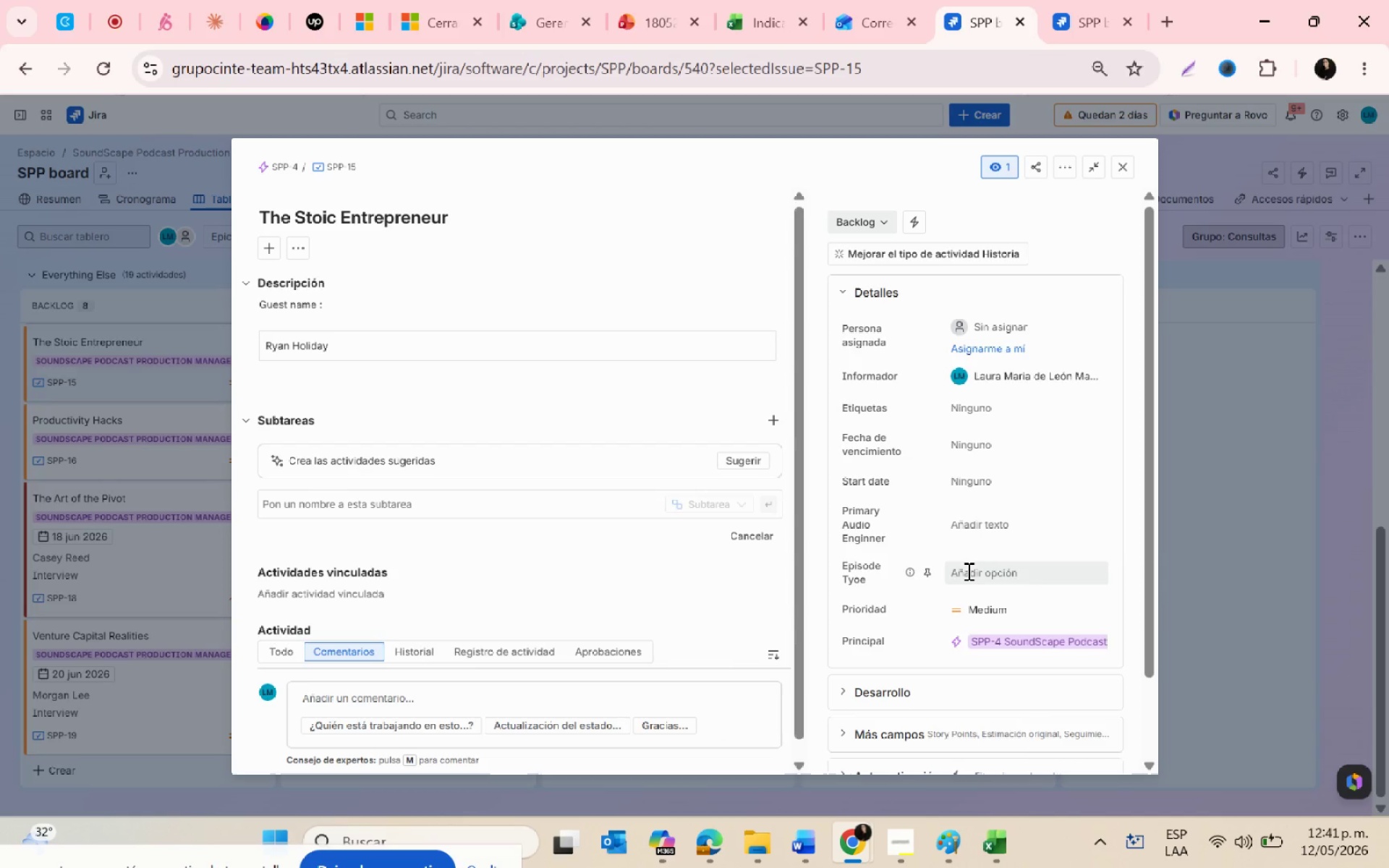 
left_click([978, 579])
 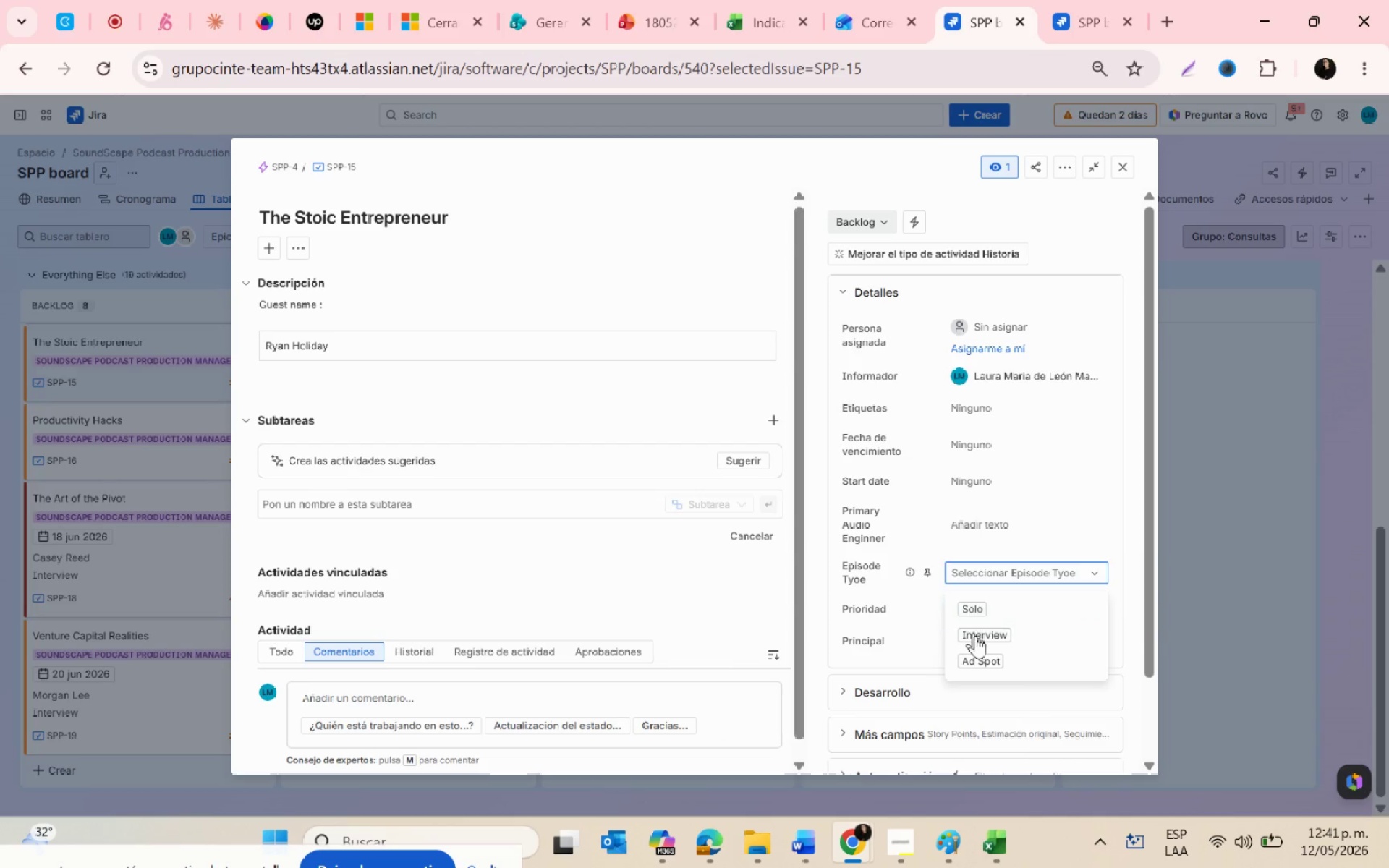 
left_click([988, 635])
 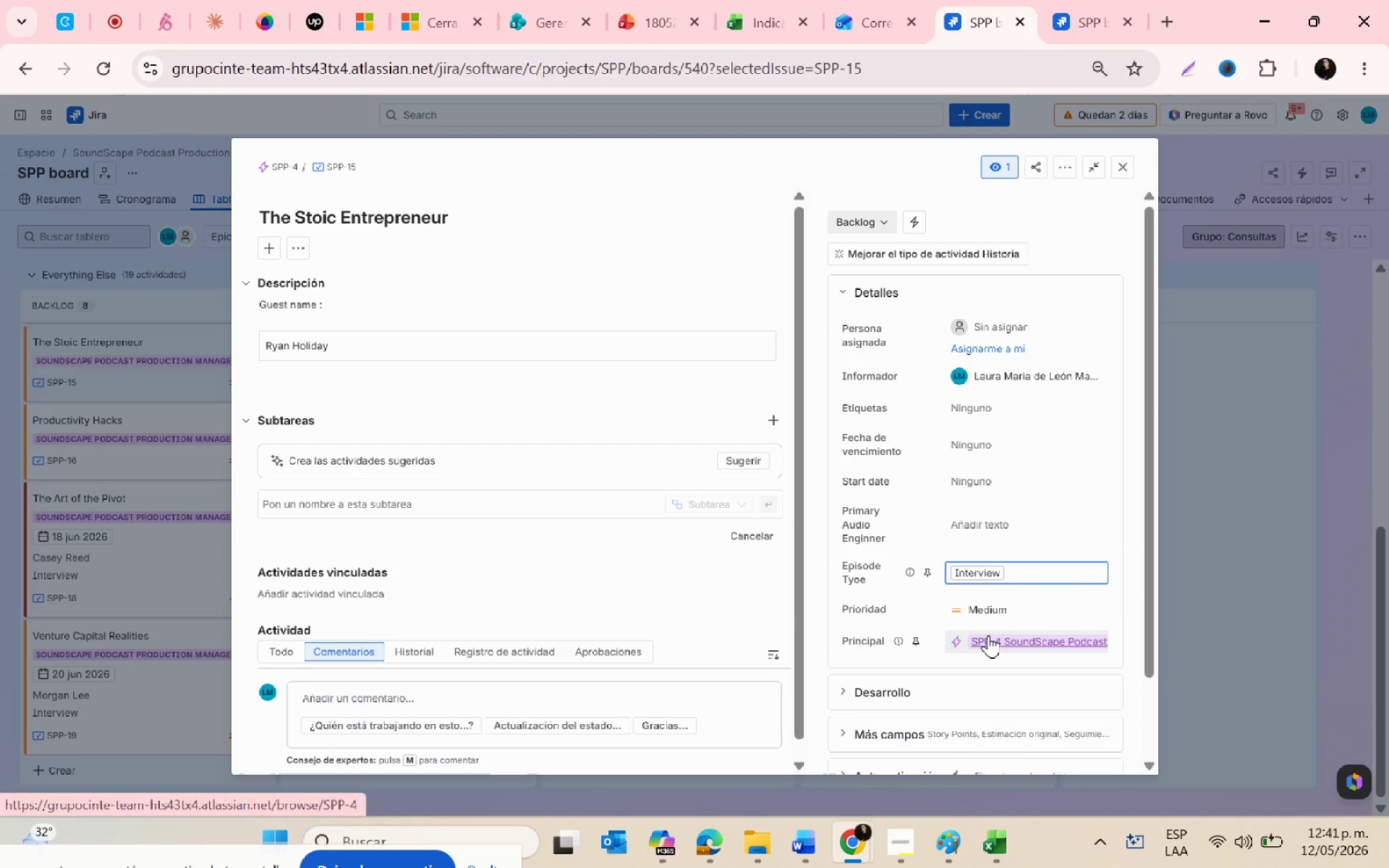 
key(Alt+AltLeft)
 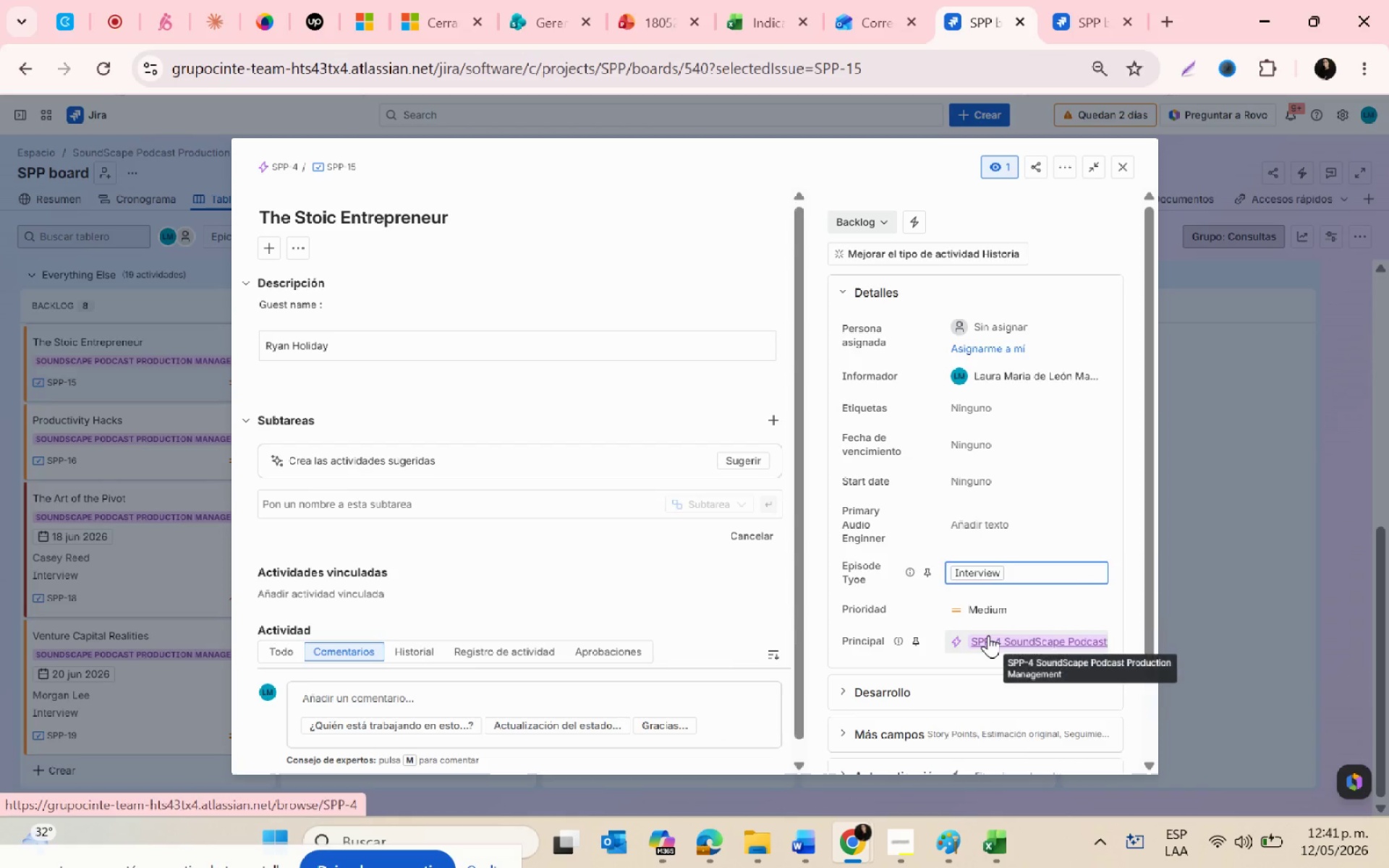 
key(Alt+Tab)
 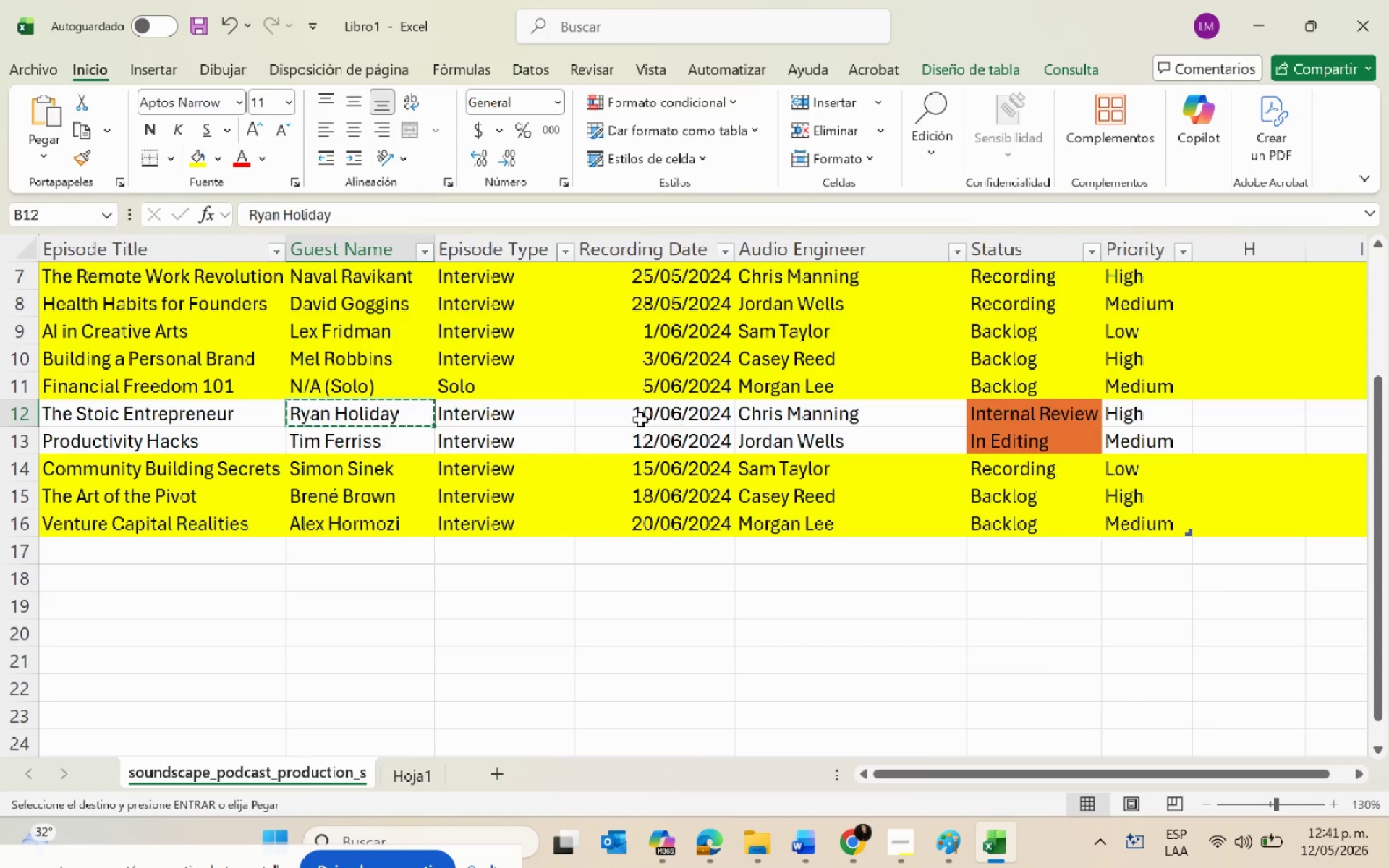 
key(Alt+AltLeft)
 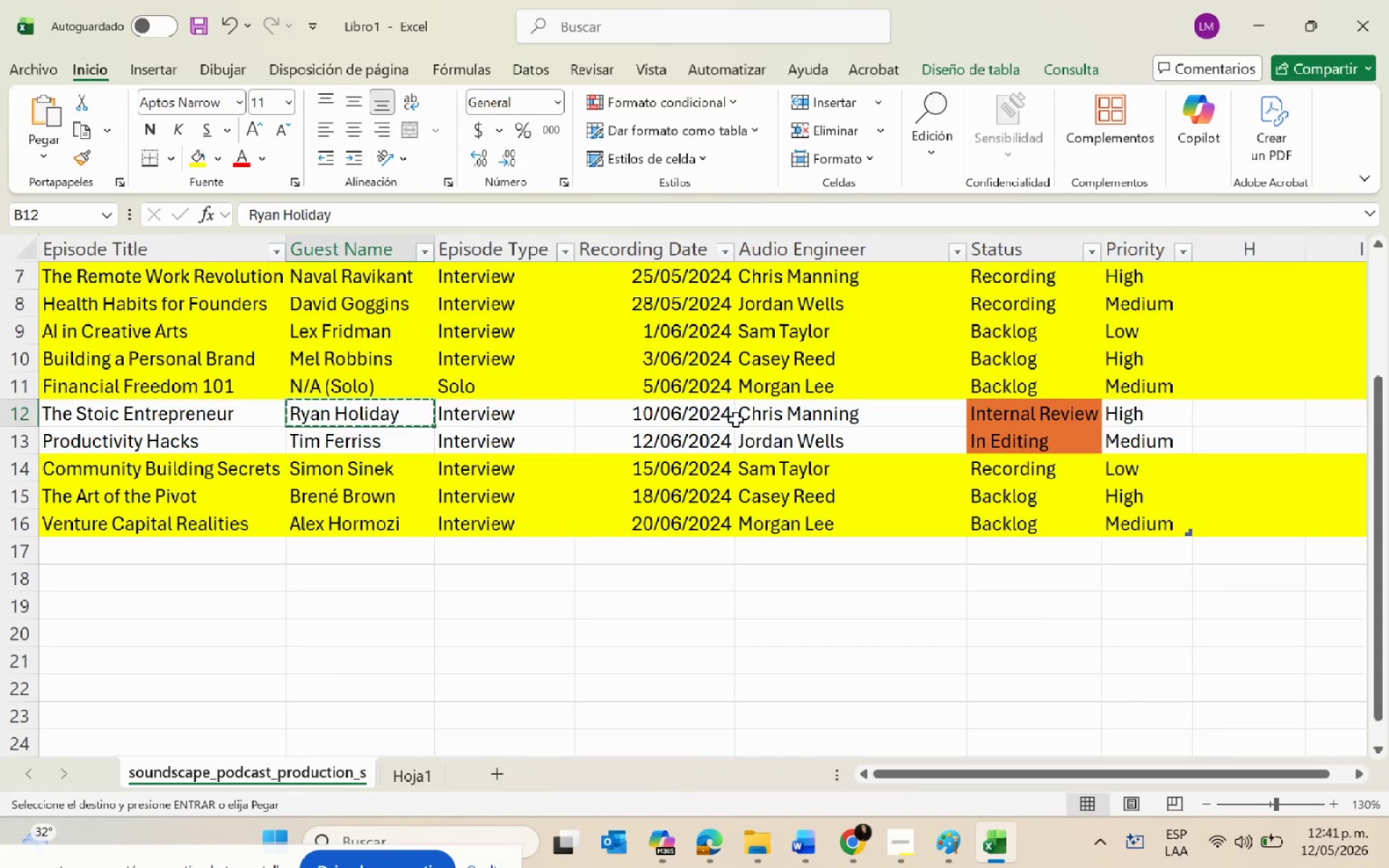 
key(Alt+Tab)
 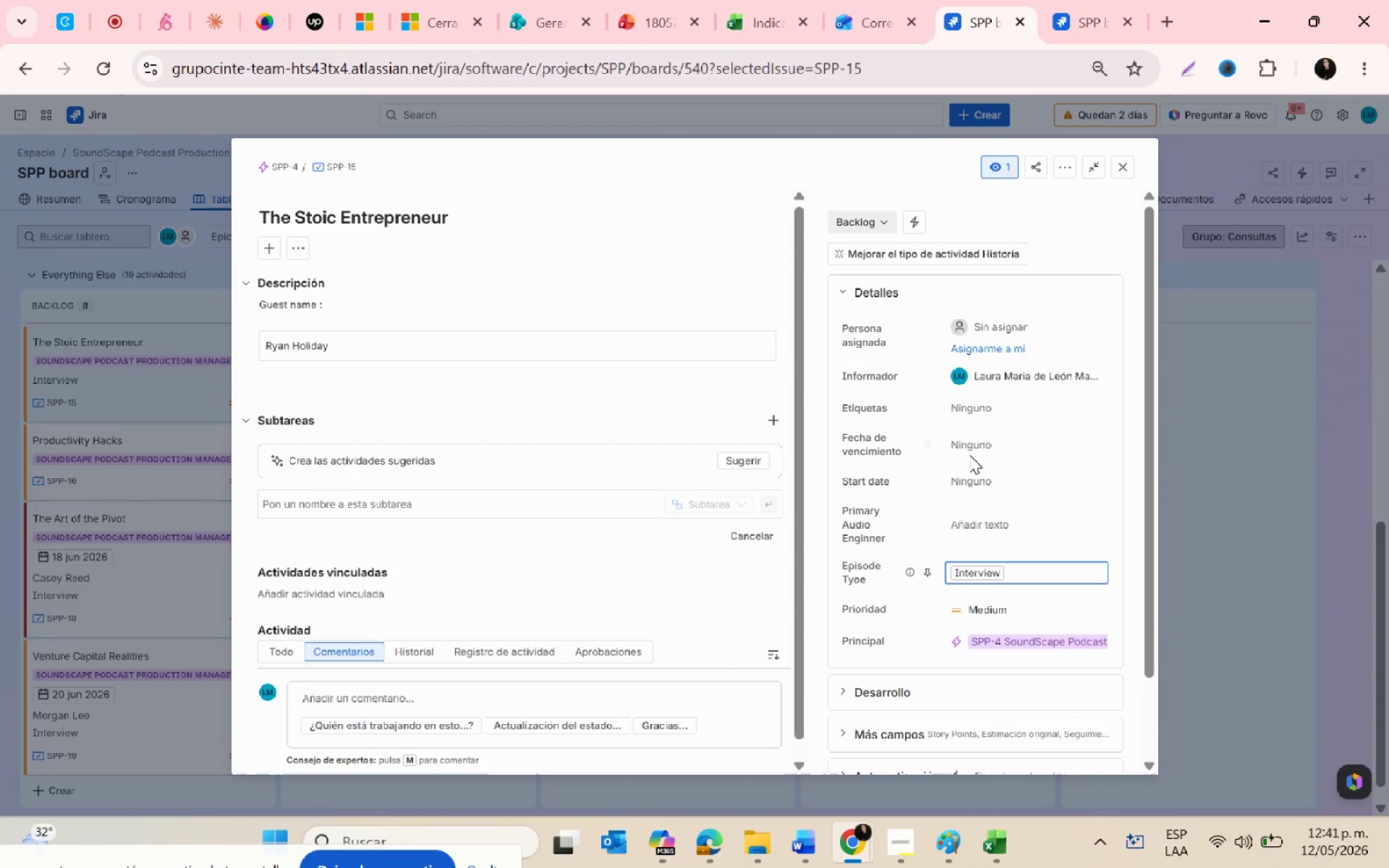 
left_click([967, 449])
 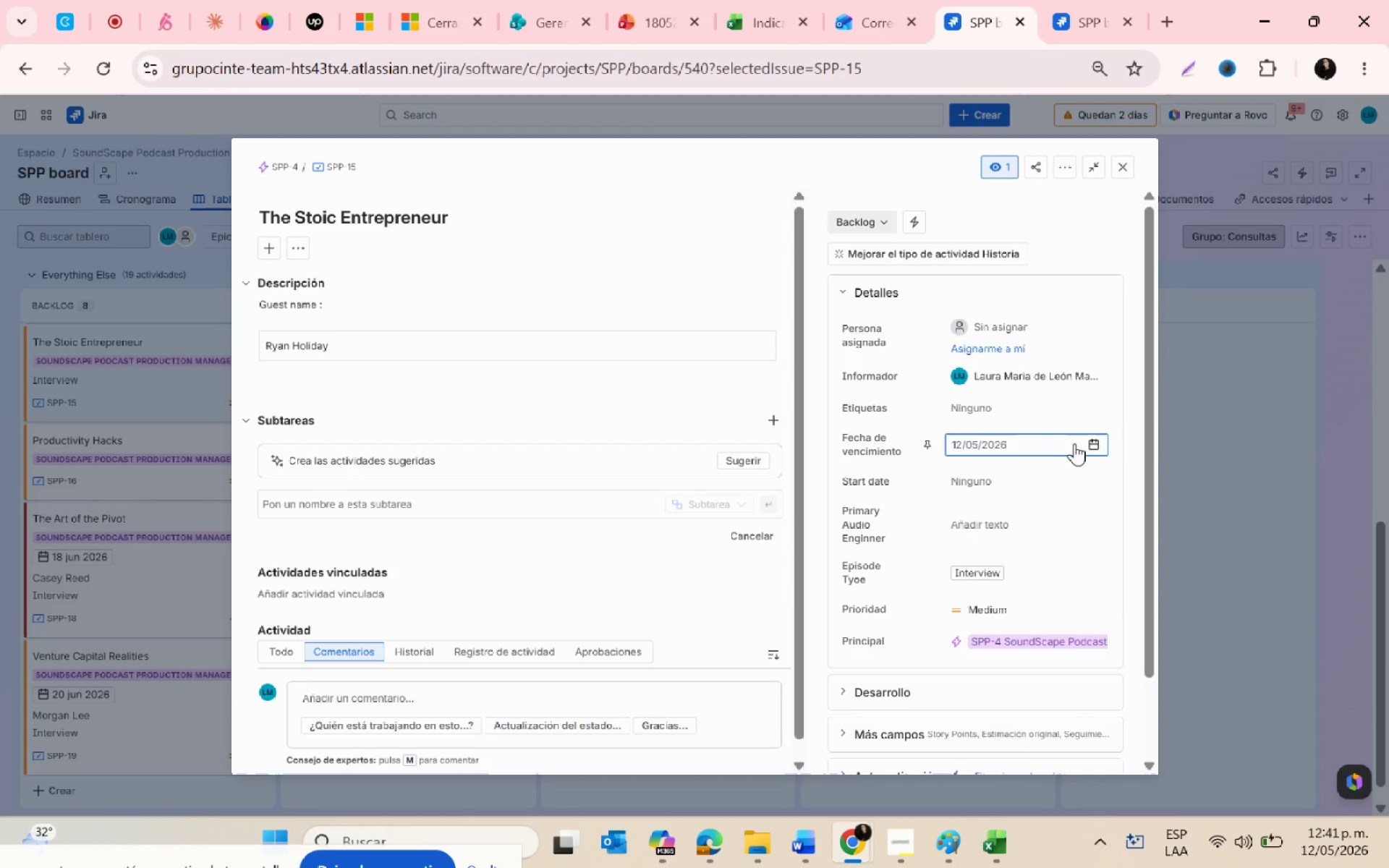 
left_click([1085, 443])
 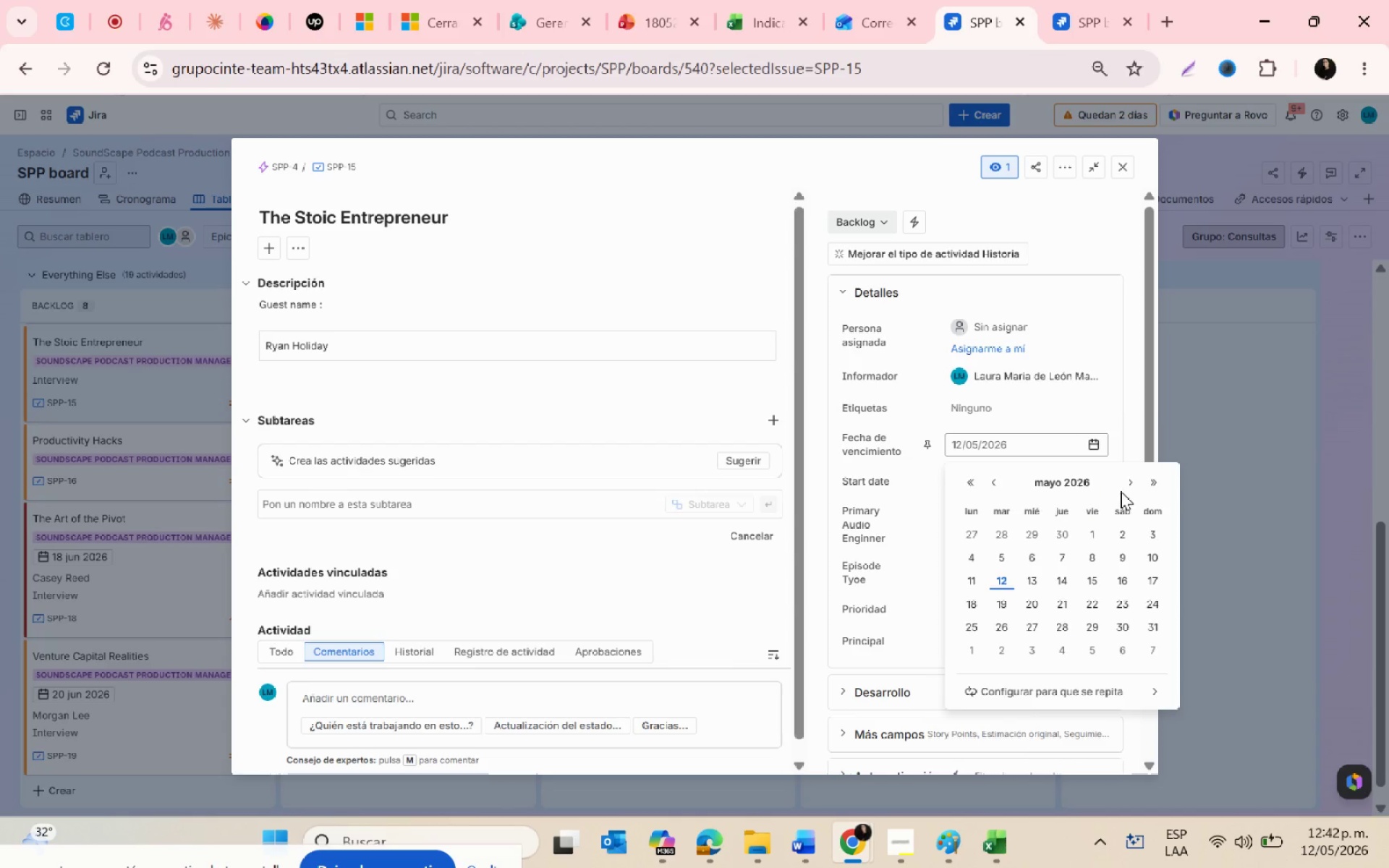 
left_click([1128, 485])
 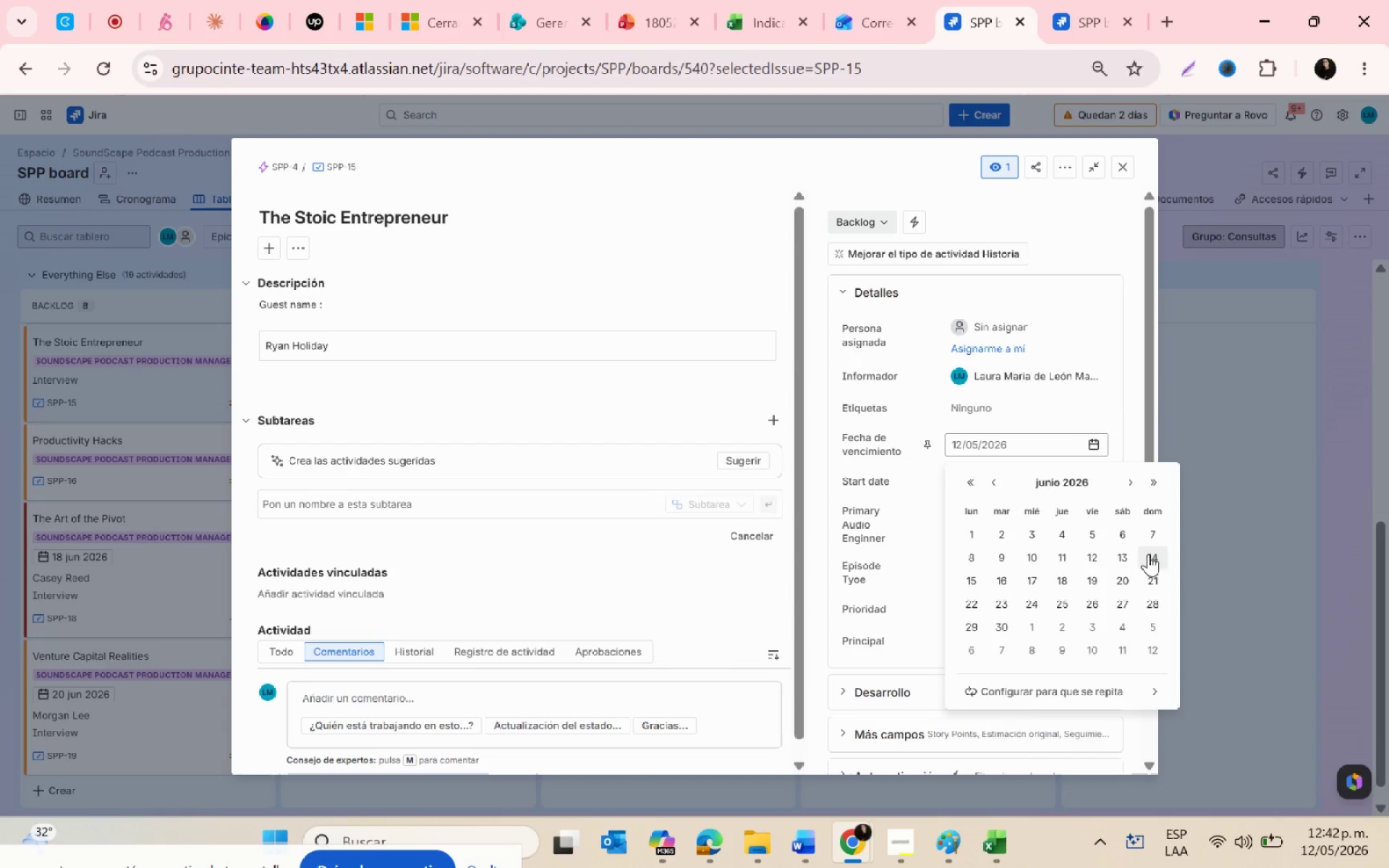 
left_click([1042, 555])
 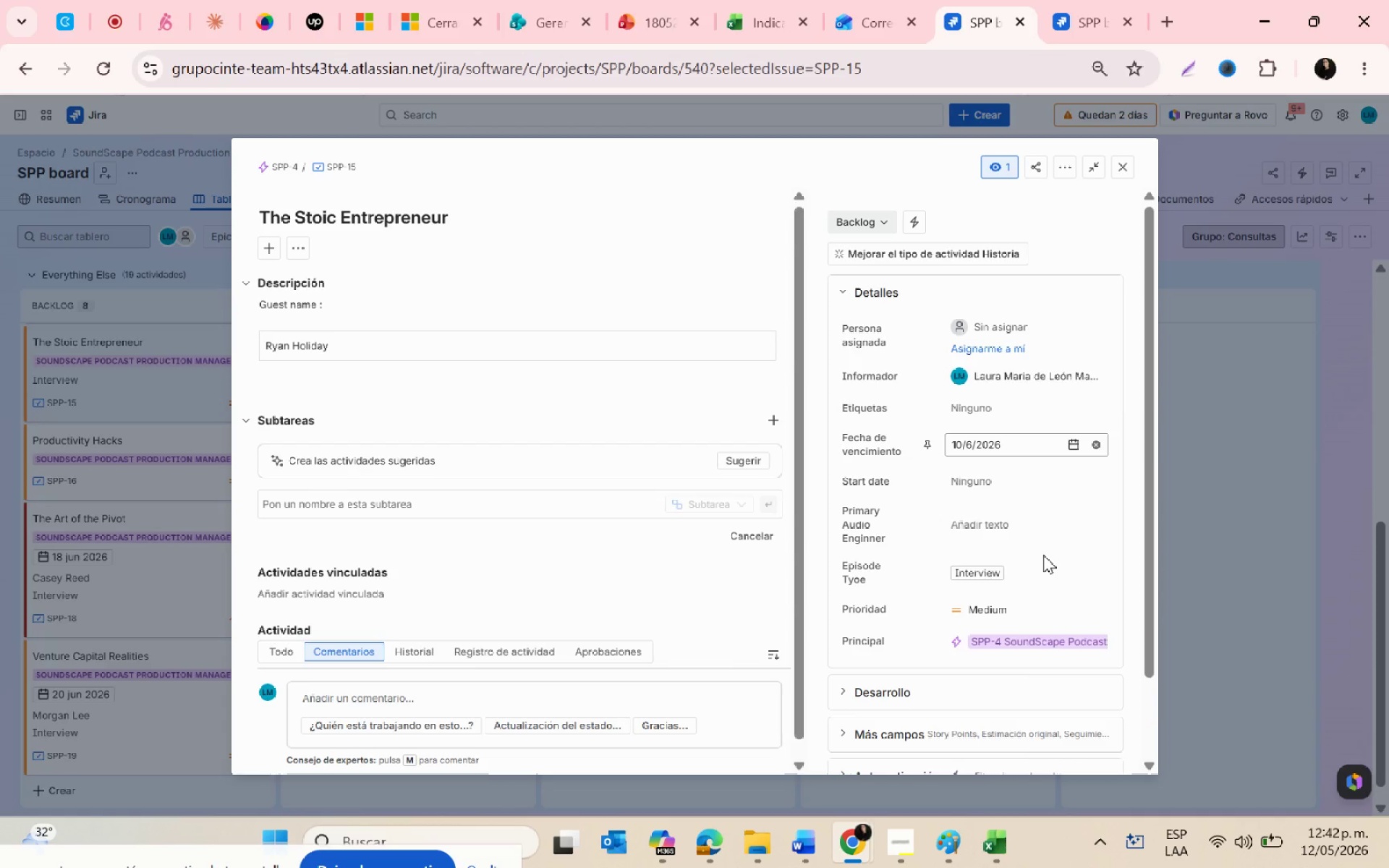 
key(Alt+AltLeft)
 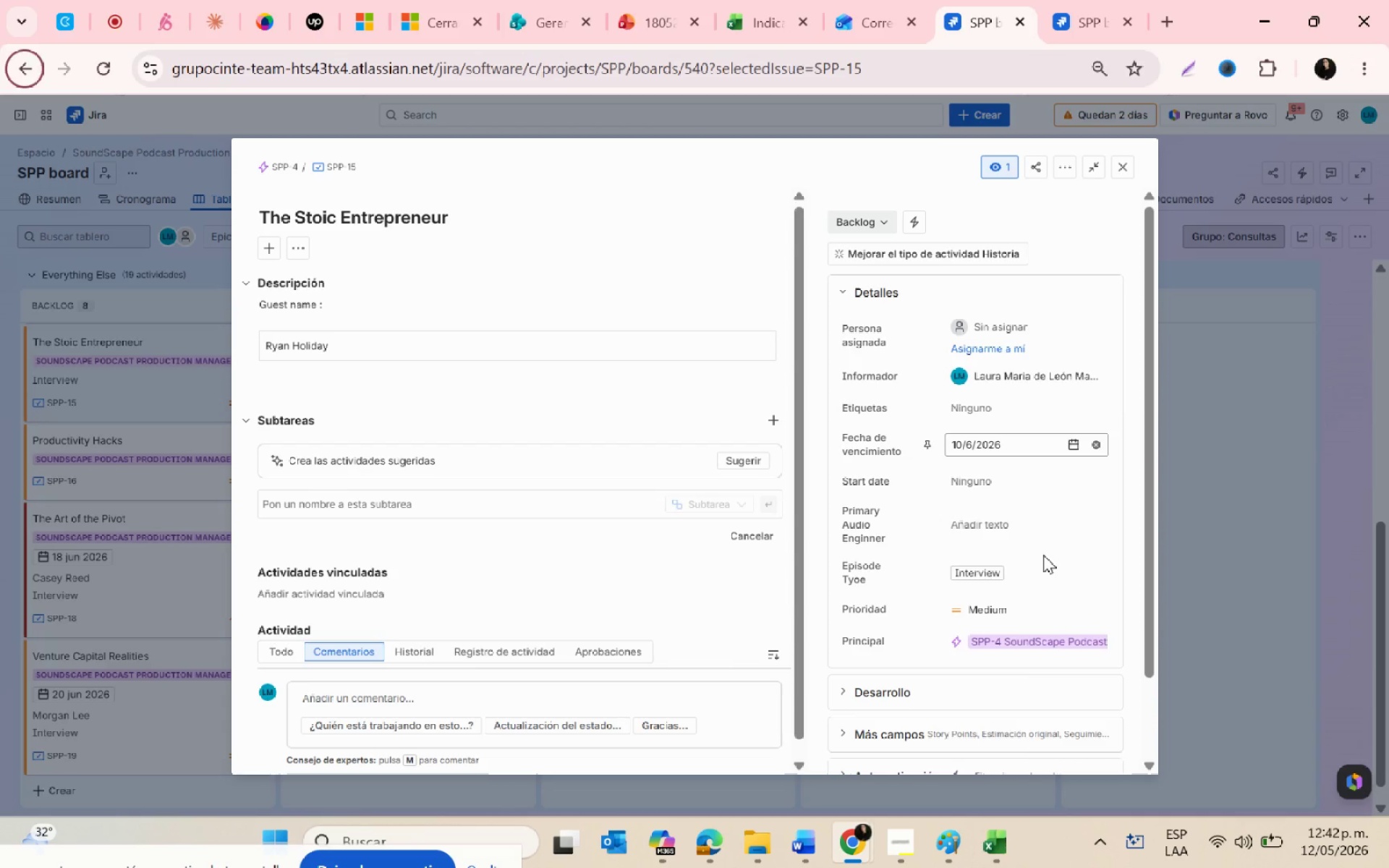 
key(Tab)
 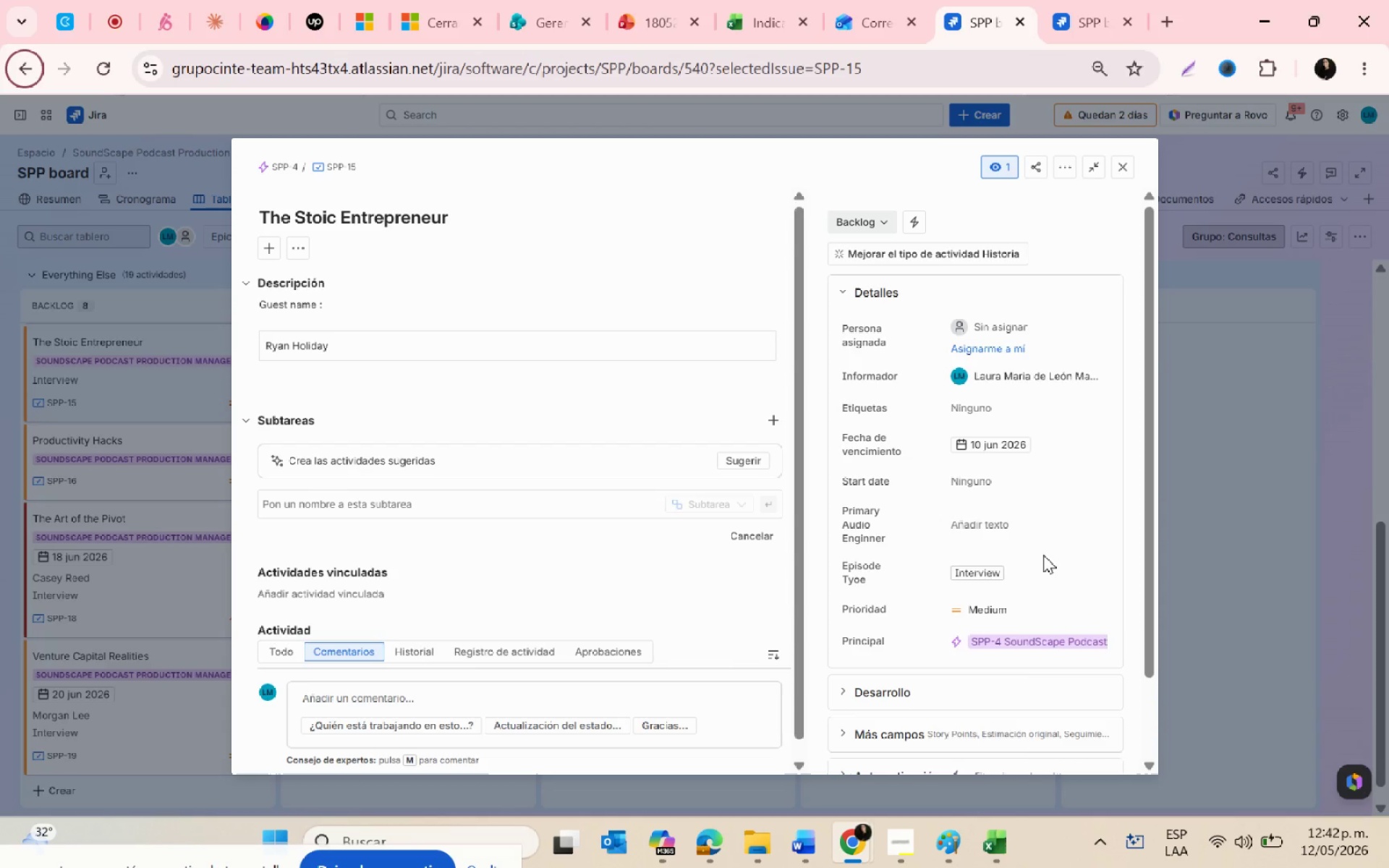 
key(Alt+AltLeft)
 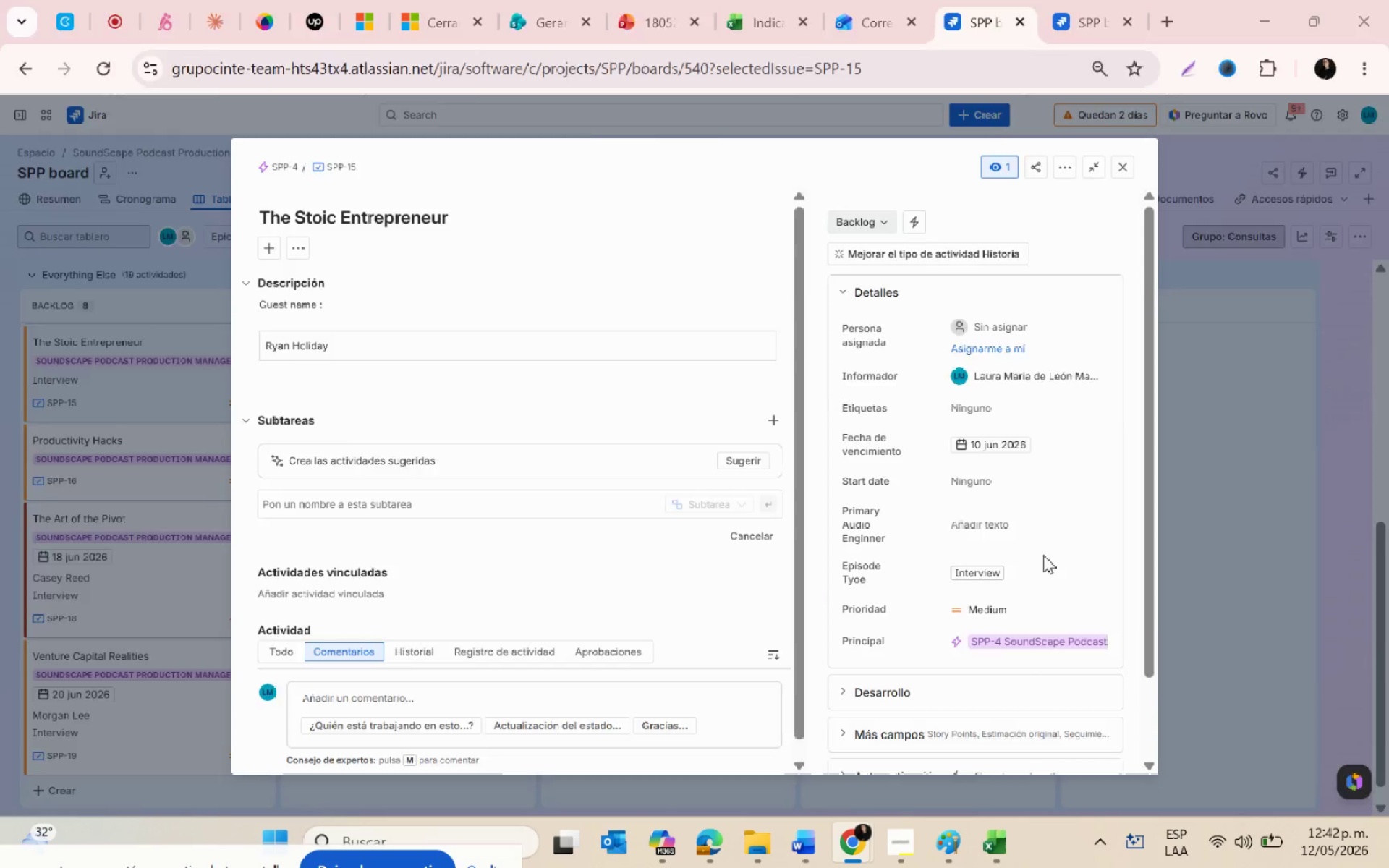 
key(Alt+Tab)
 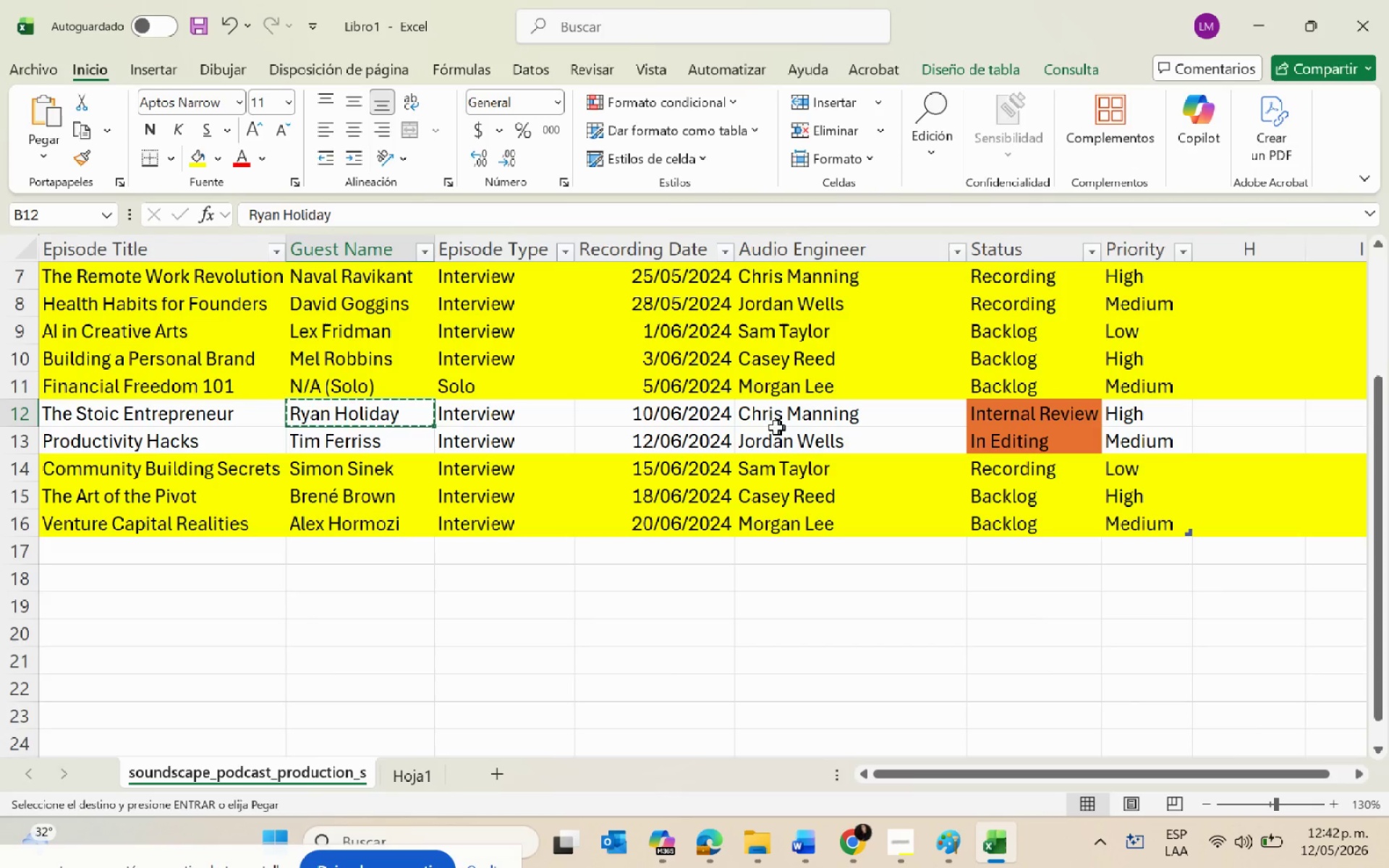 
left_click([762, 417])
 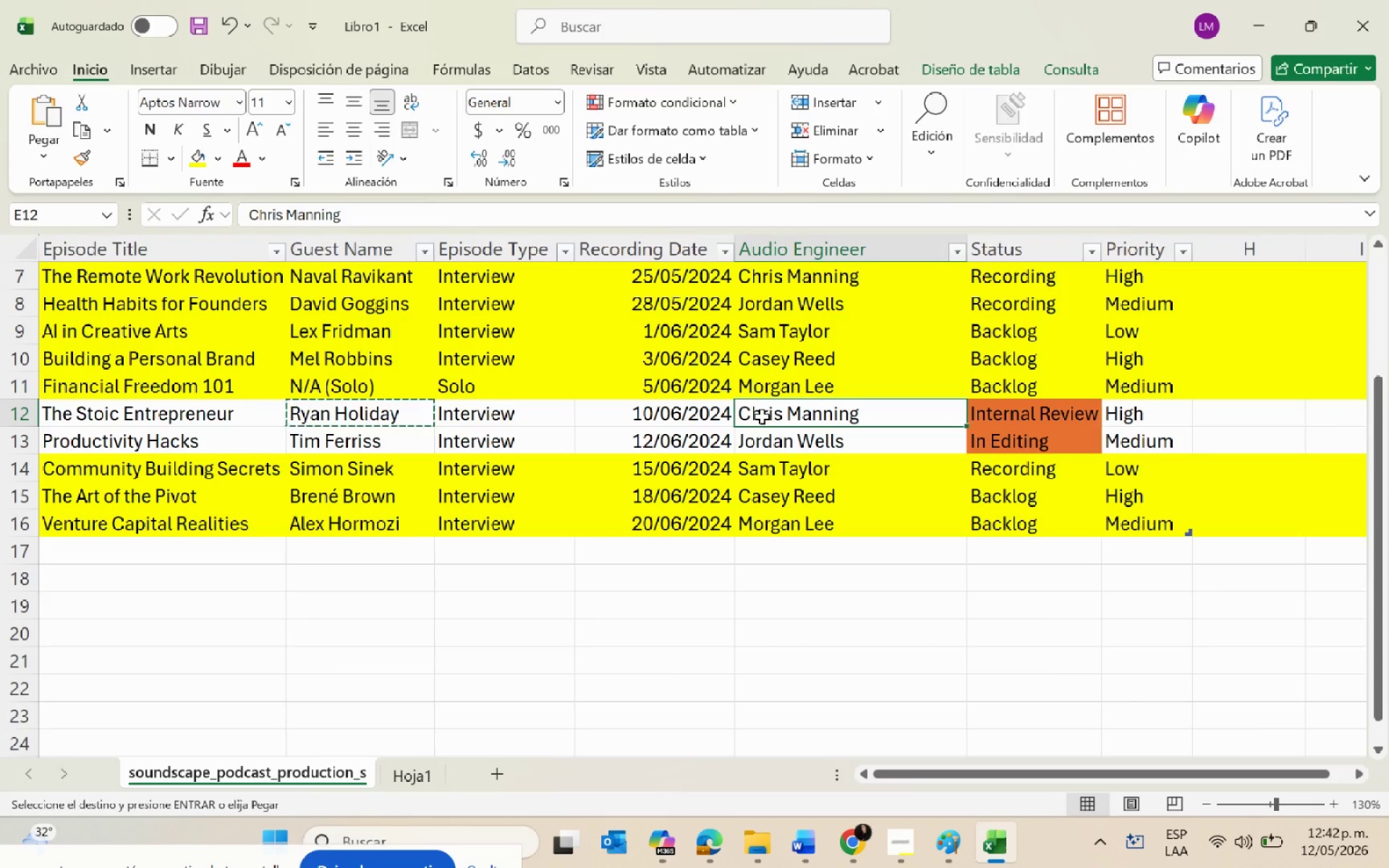 
key(Control+C)
 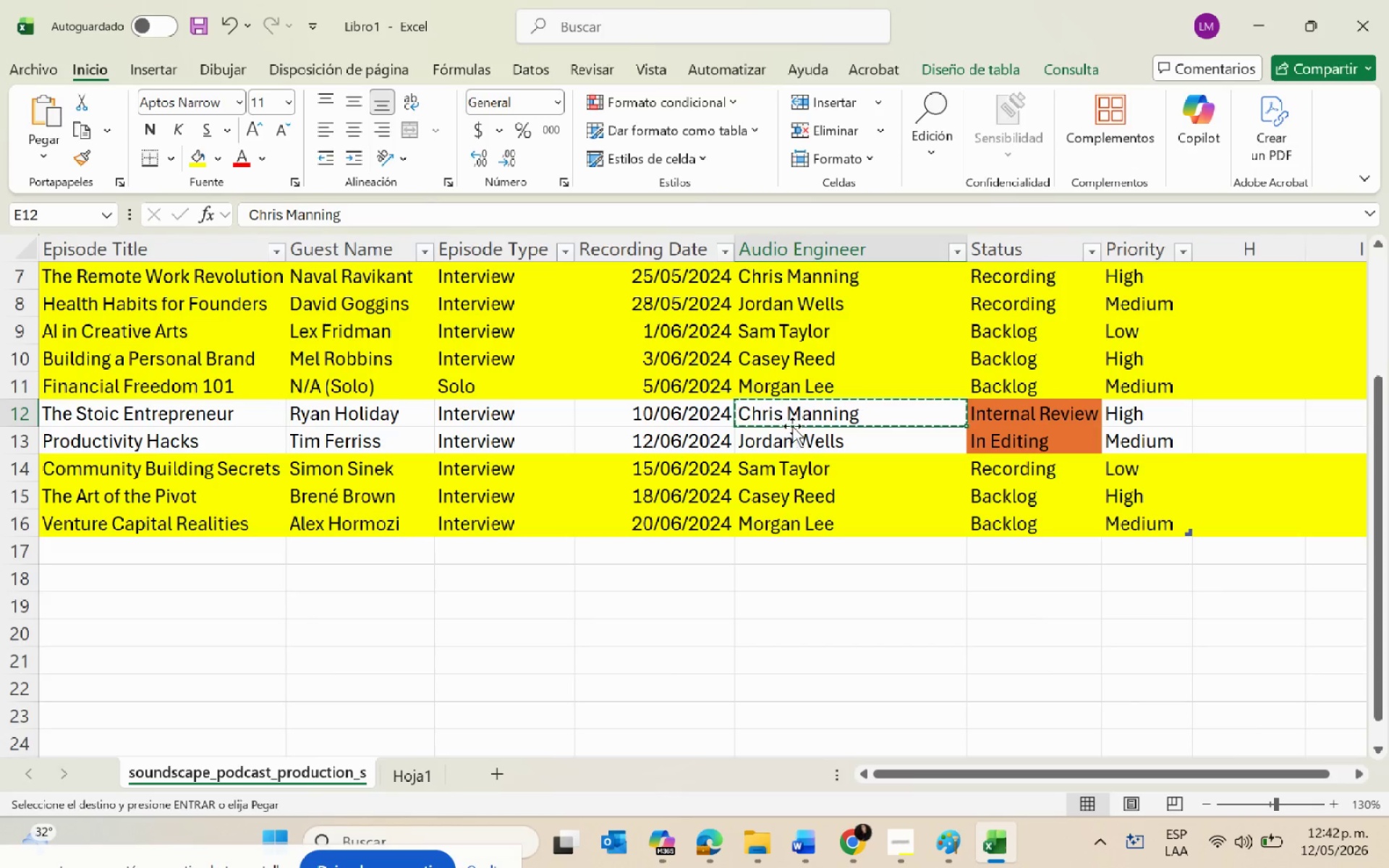 
key(Alt+AltLeft)
 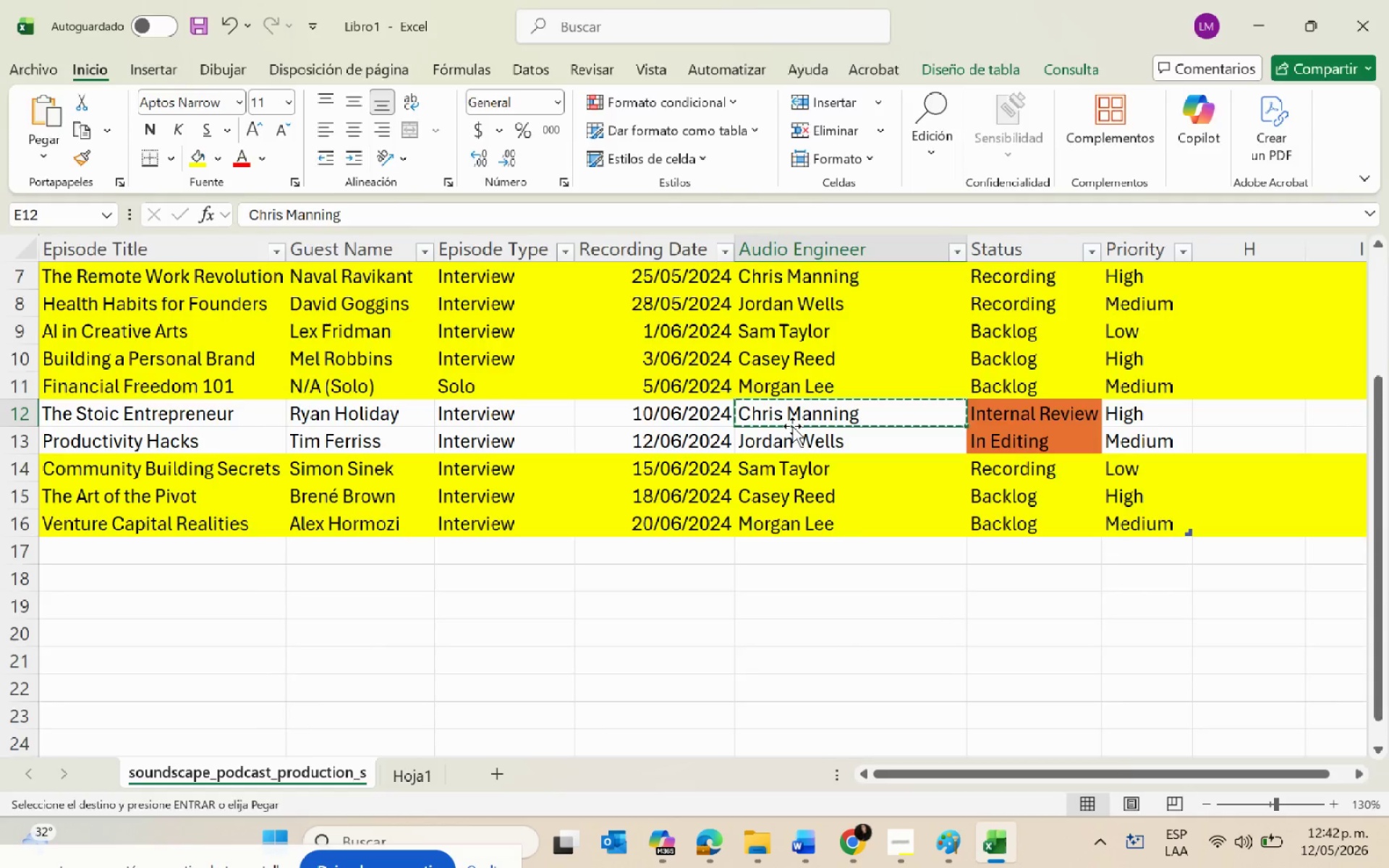 
key(Alt+Tab)
 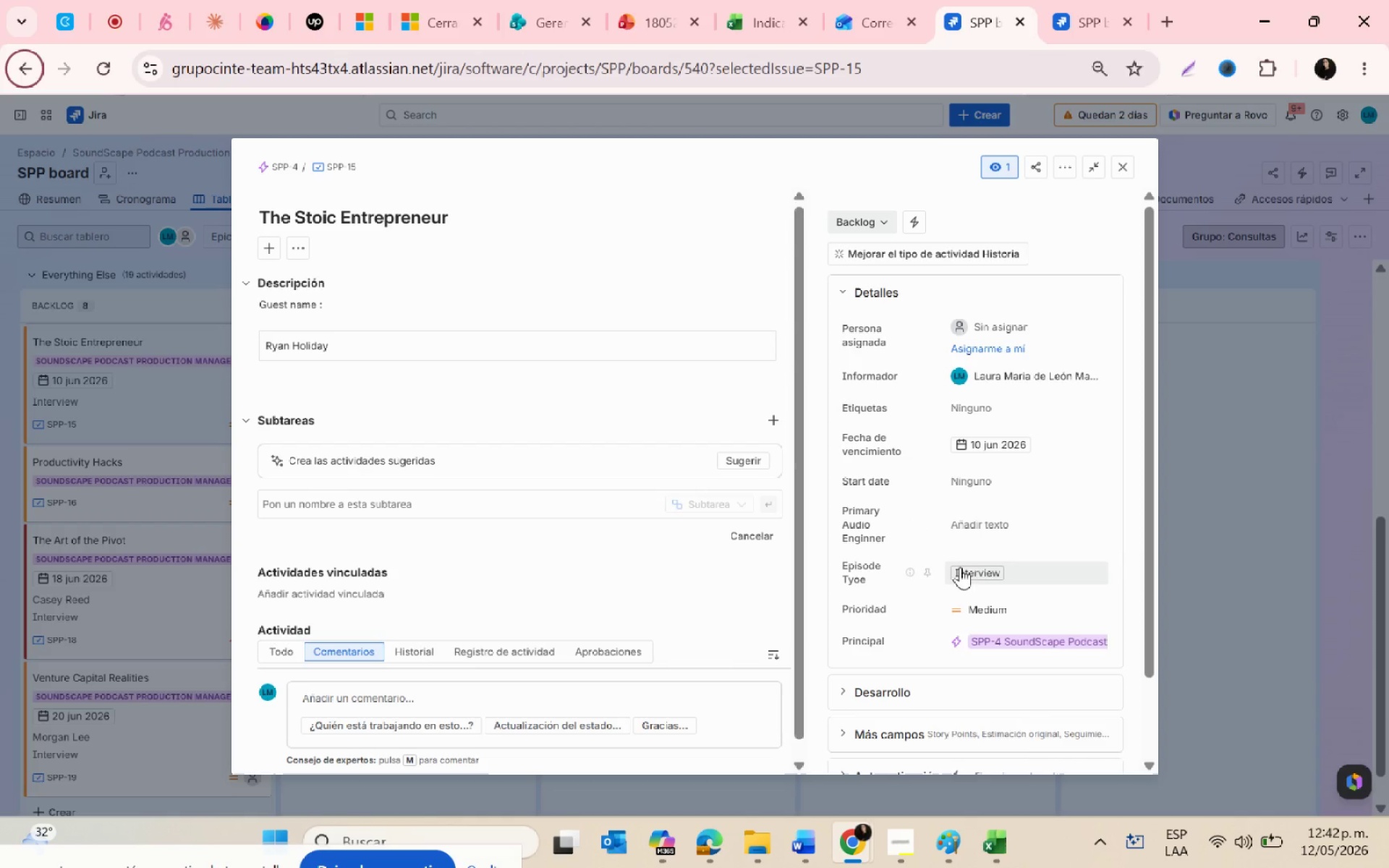 
left_click([955, 521])
 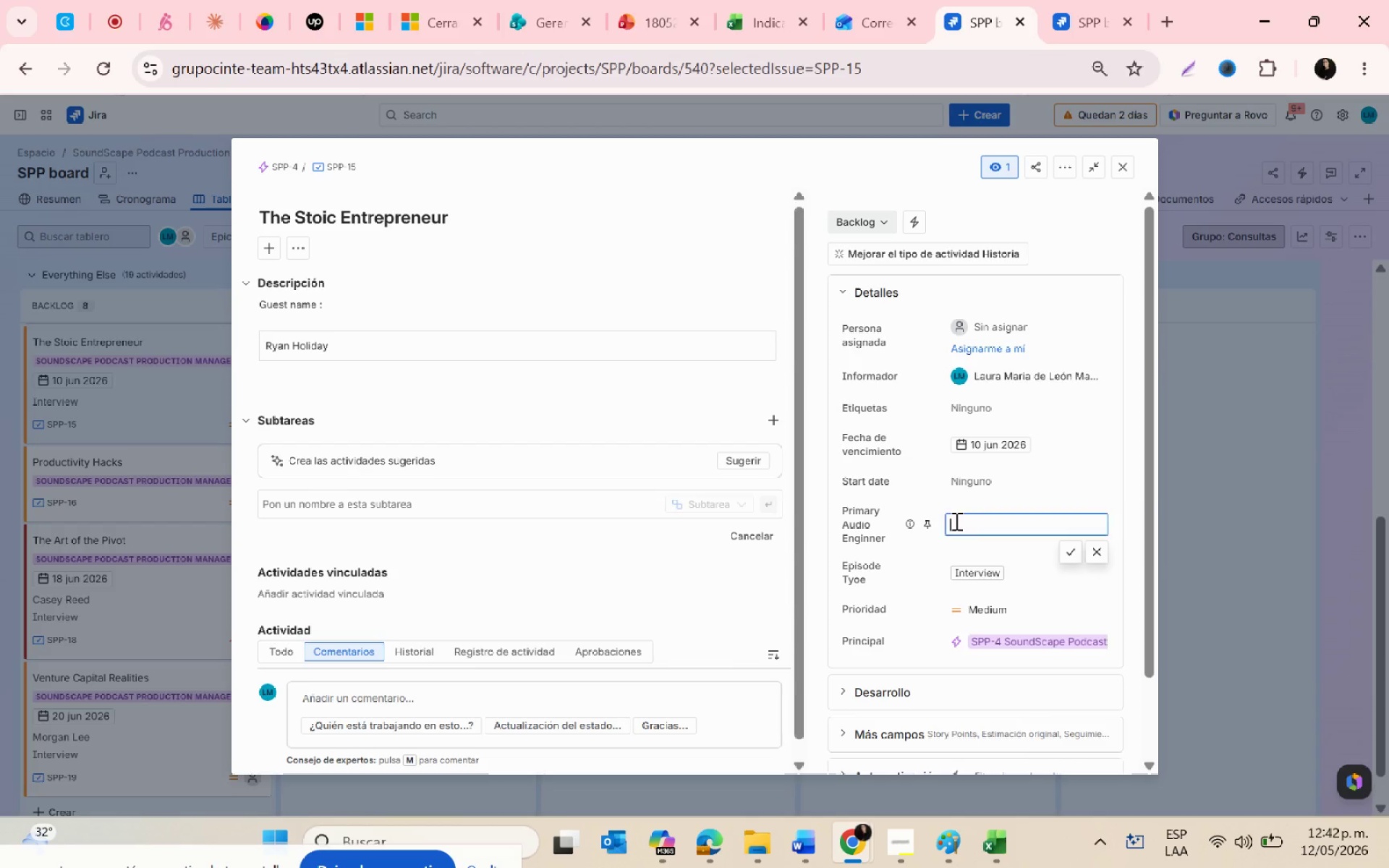 
key(Control+V)
 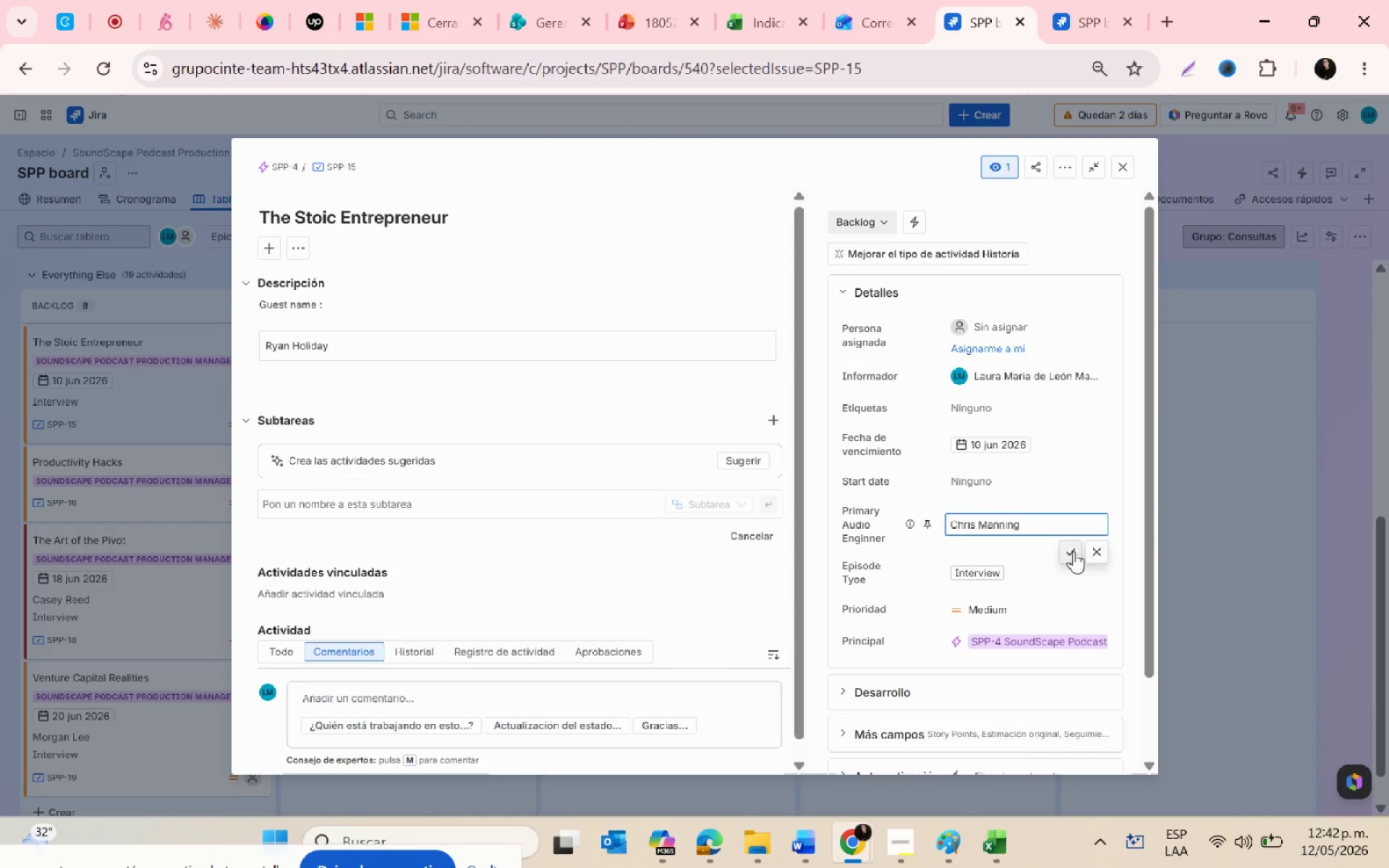 
left_click([1073, 551])
 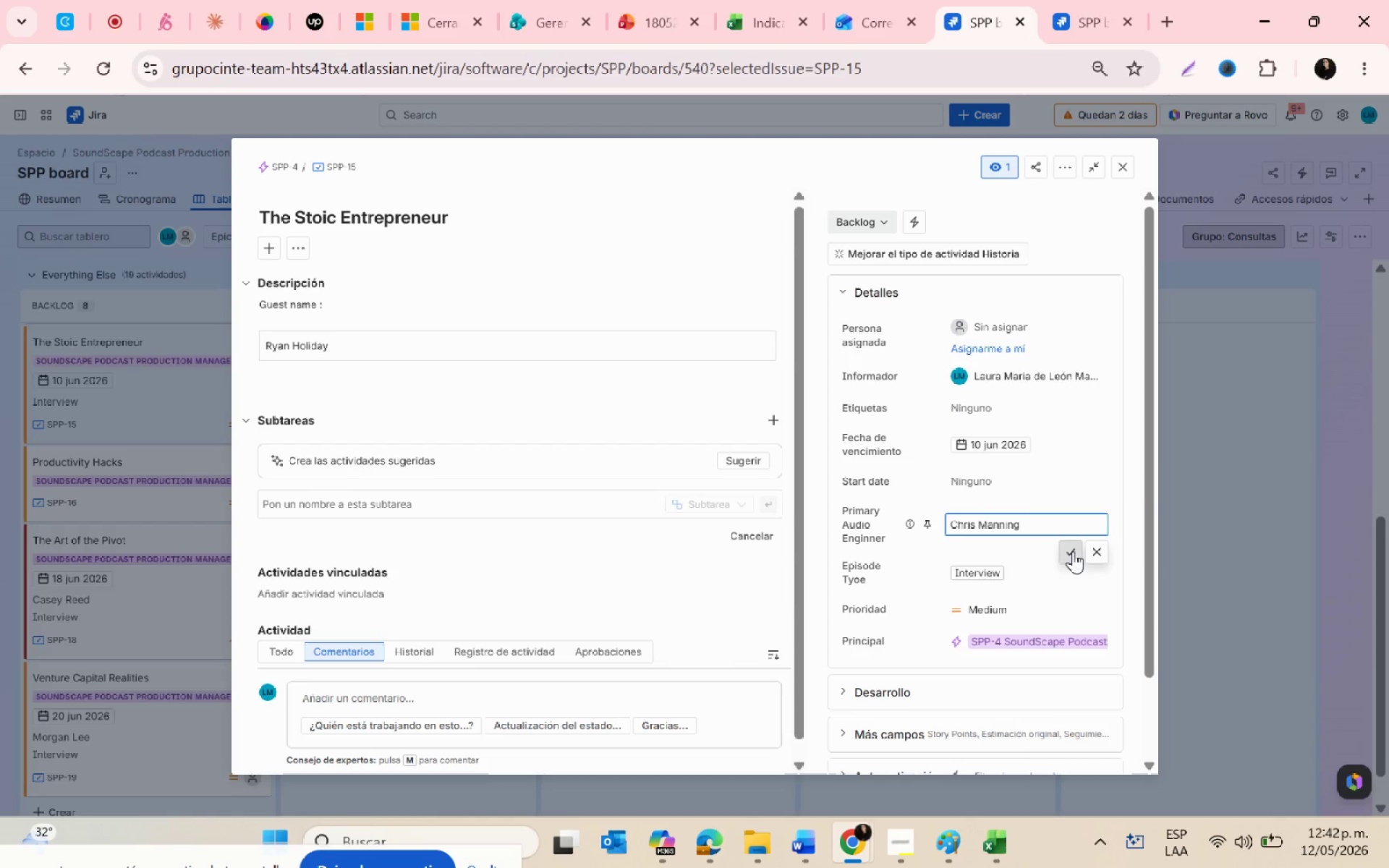 
key(Alt+AltLeft)
 